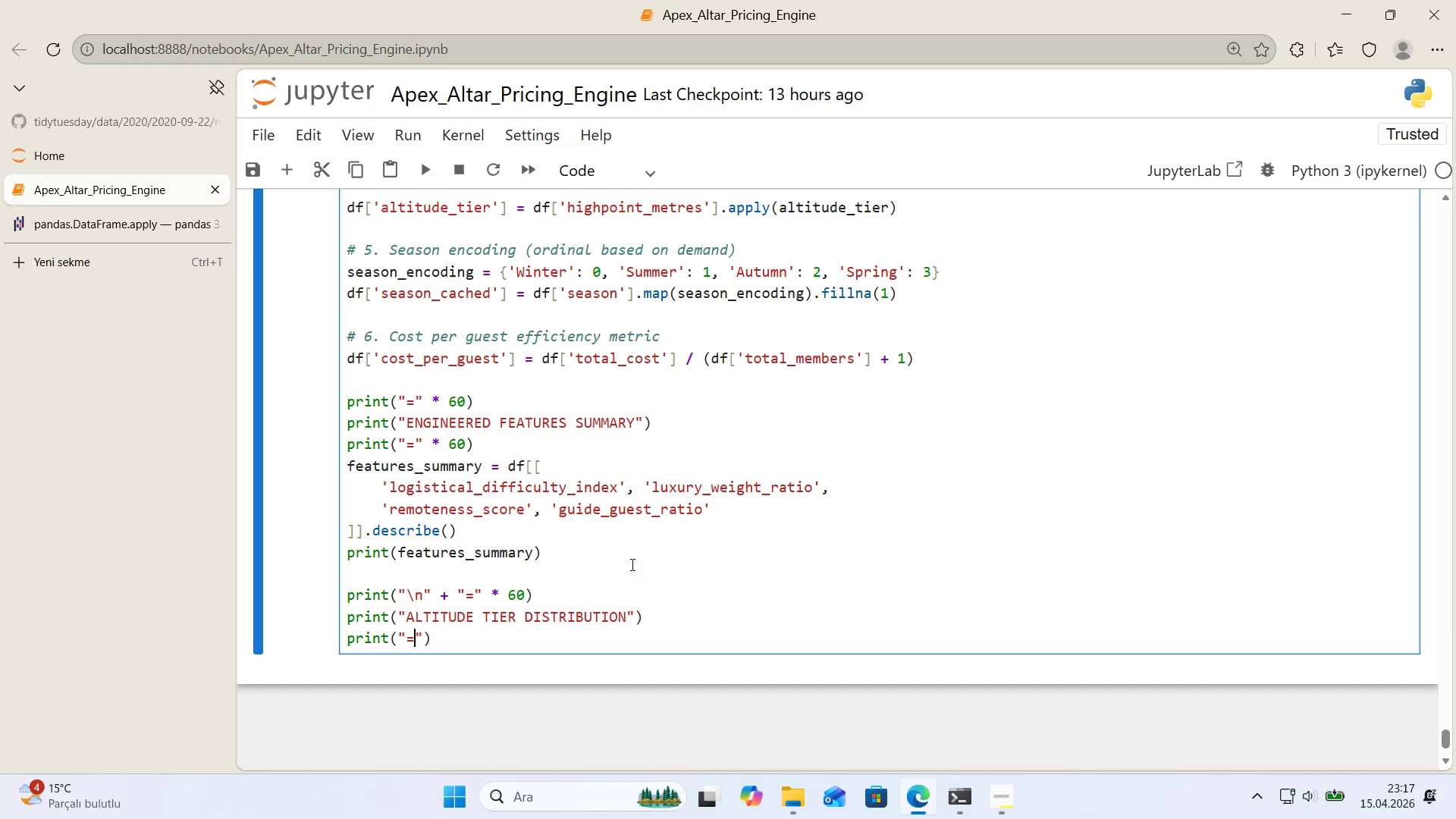 
key(ArrowRight)
 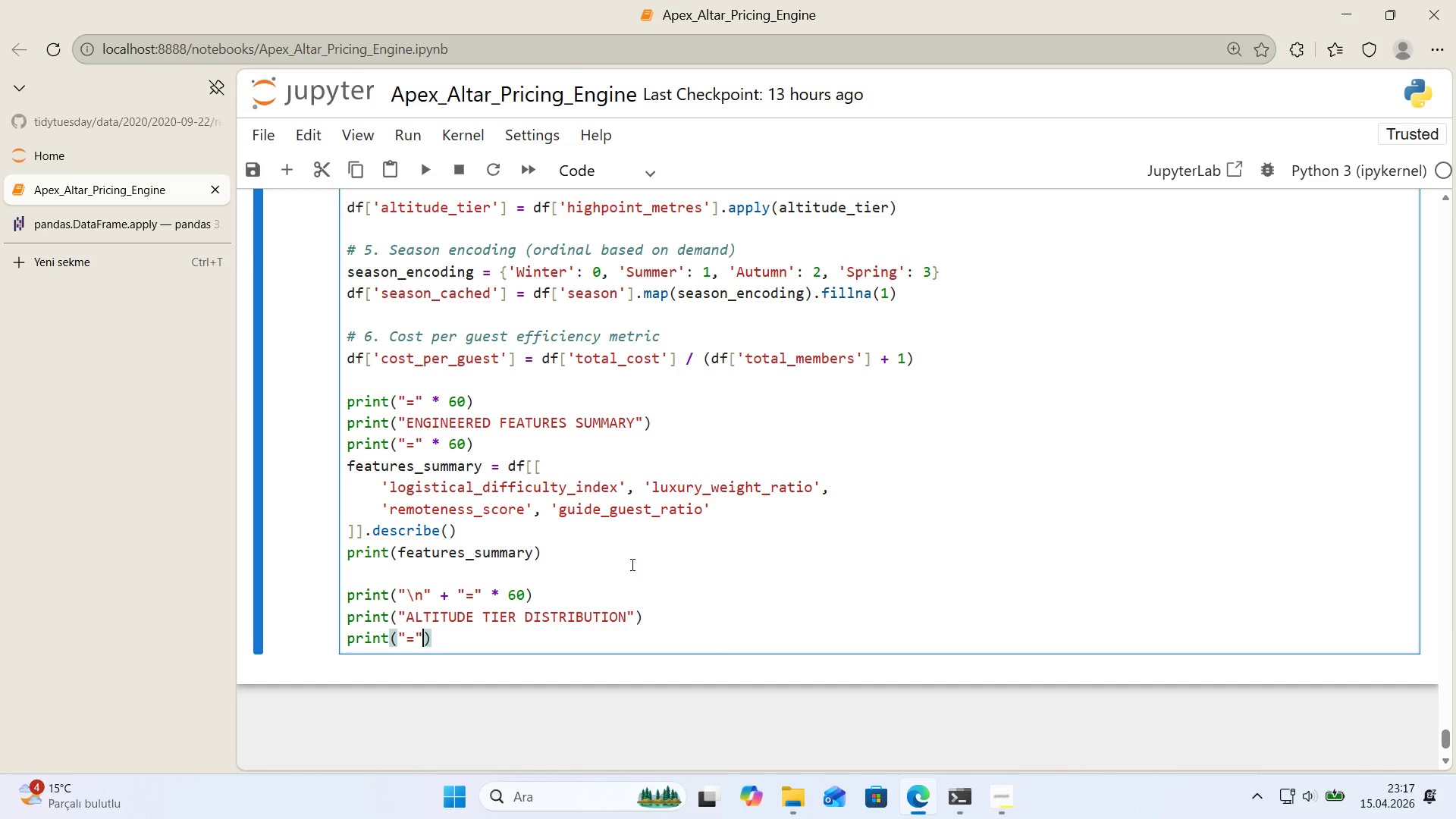 
key(Space)
 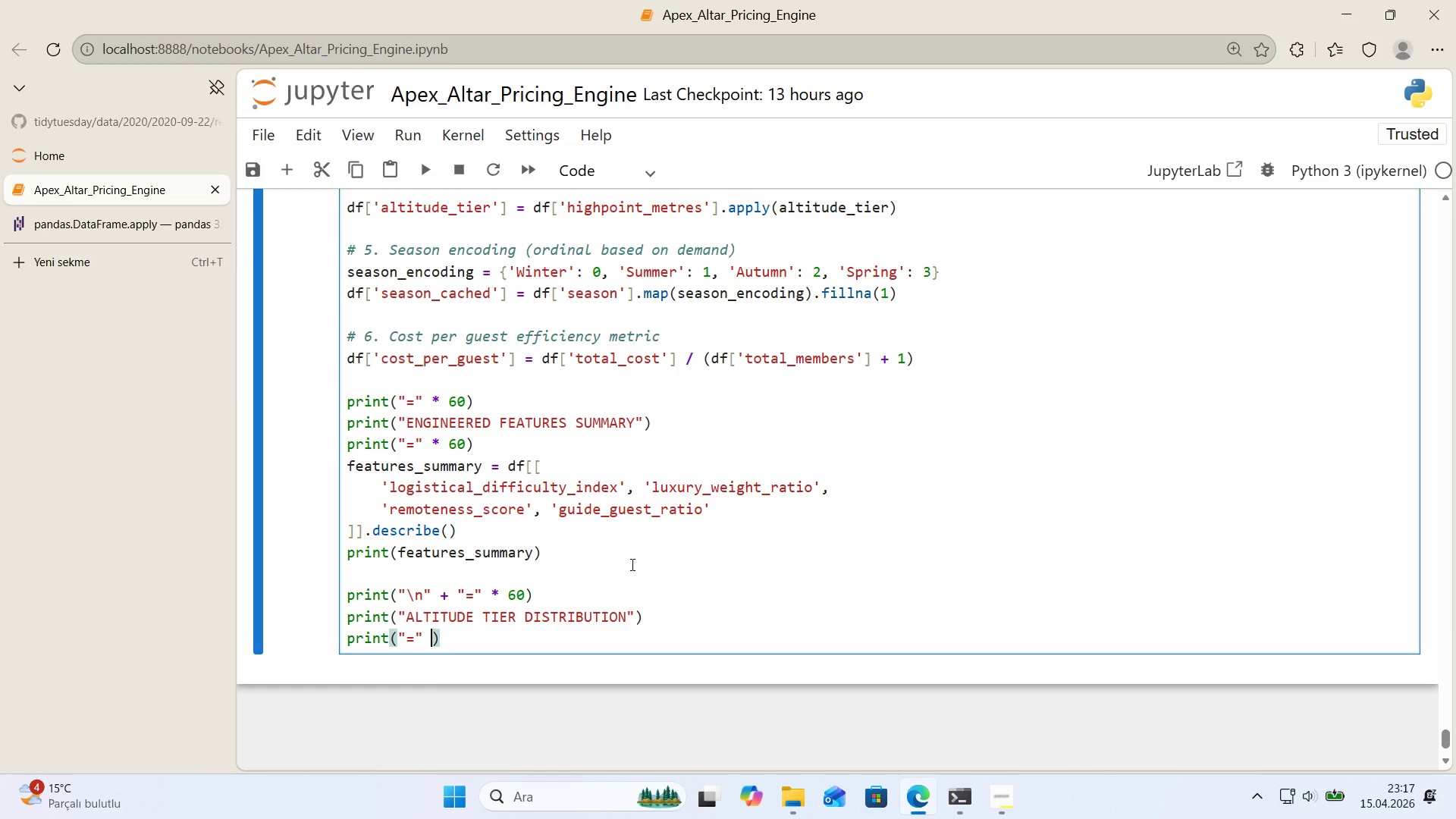 
key(NumpadMultiply)
 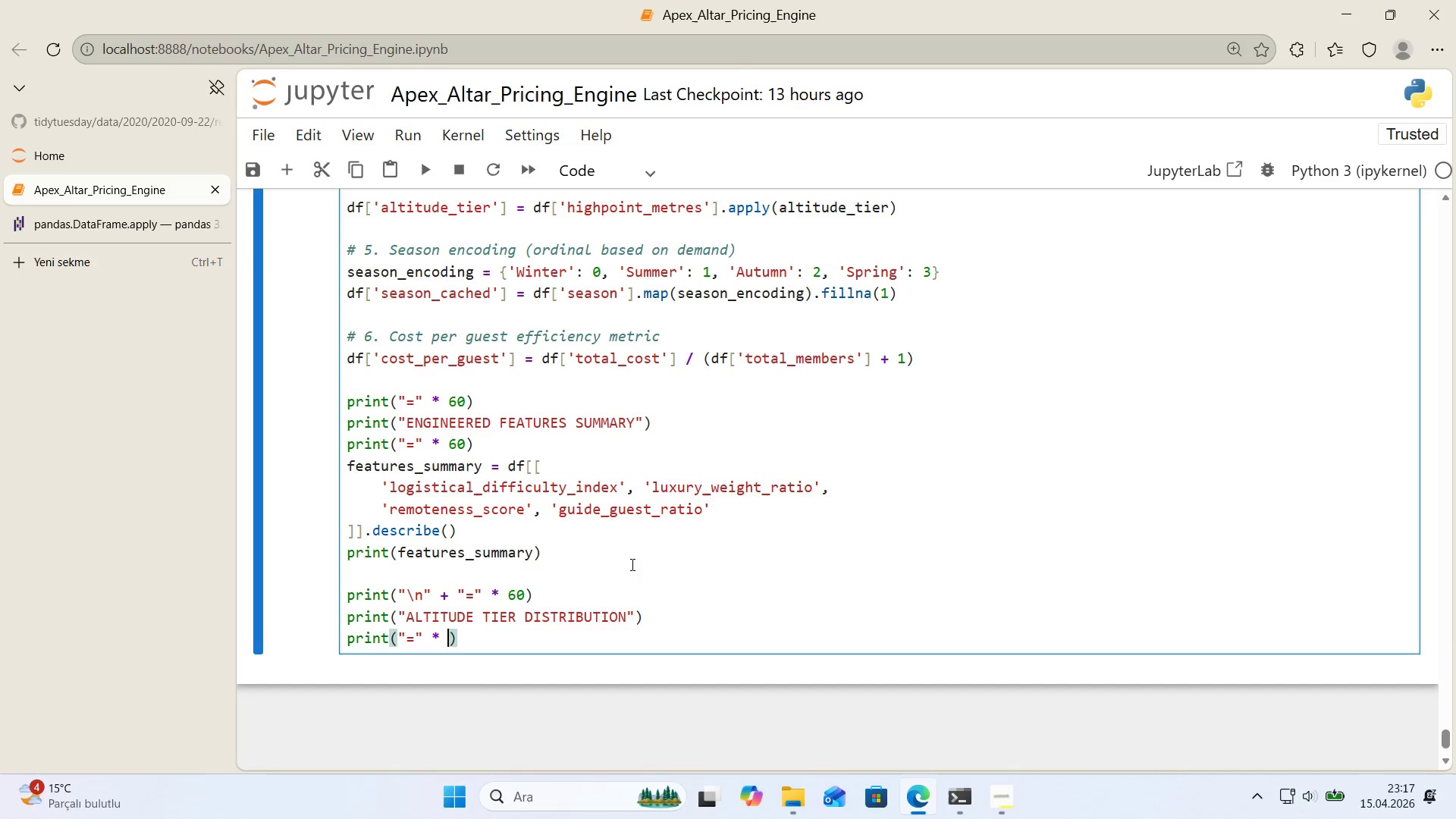 
key(Space)
 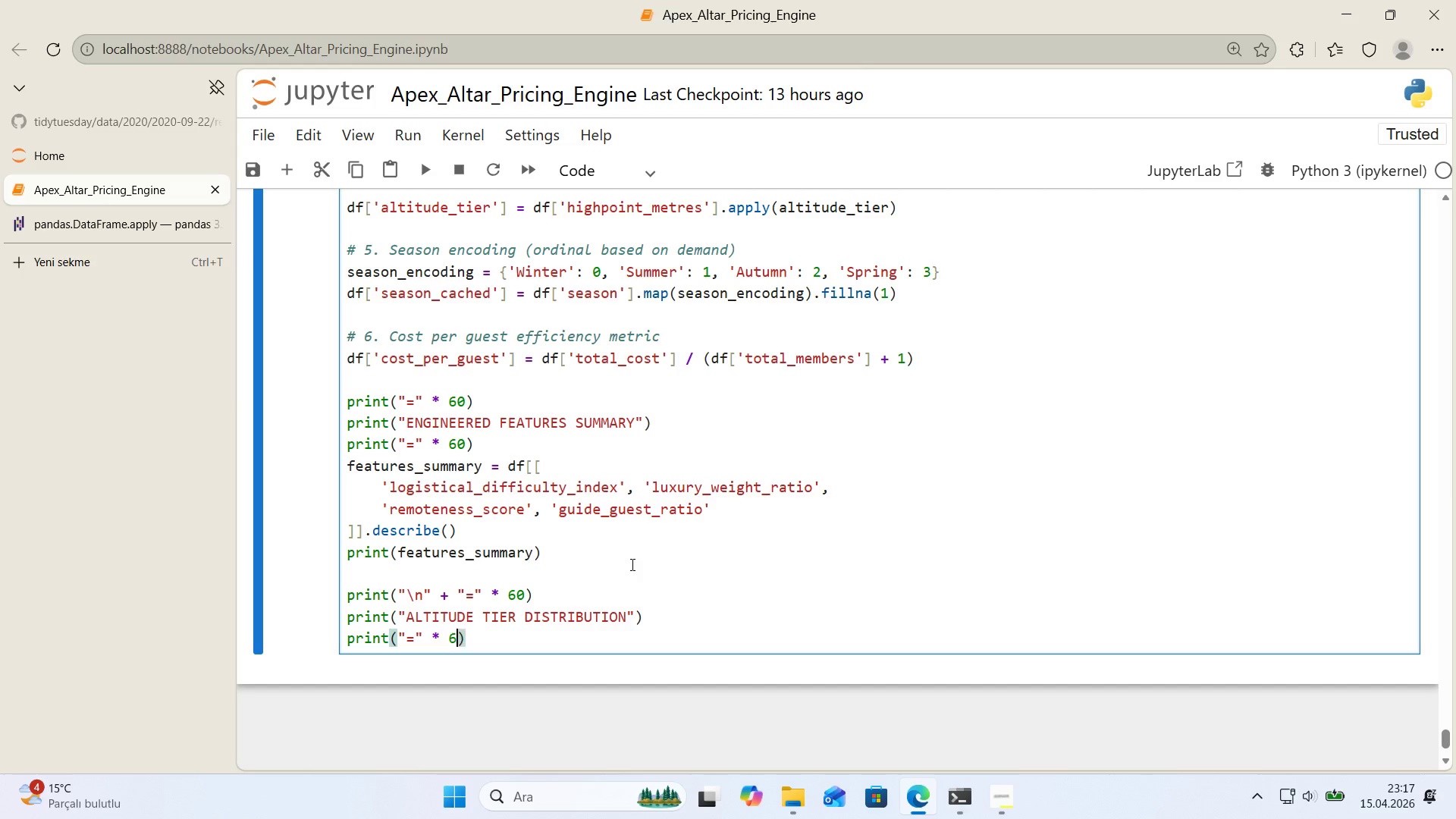 
key(Numpad6)
 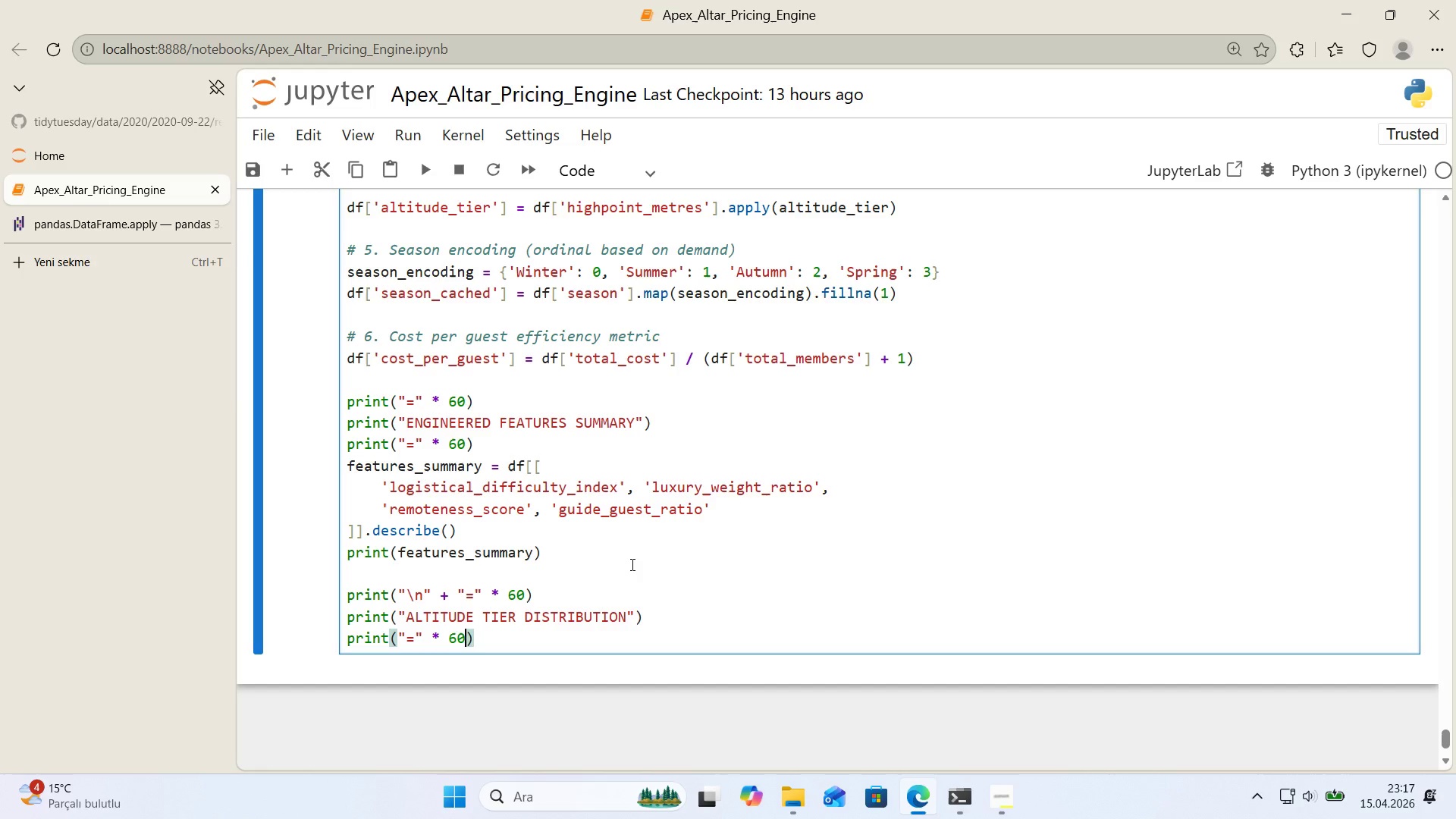 
key(Numpad0)
 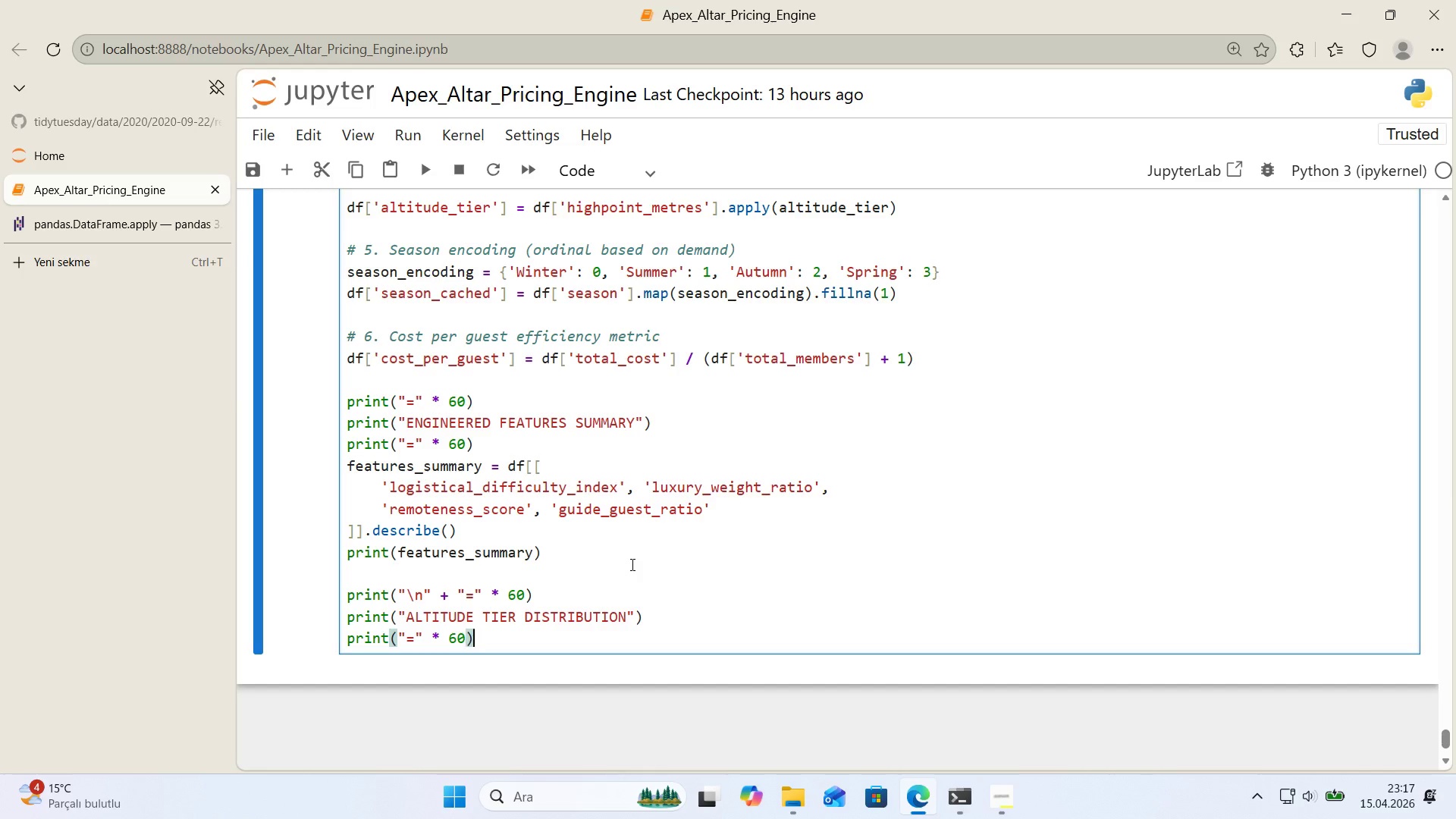 
key(ArrowRight)
 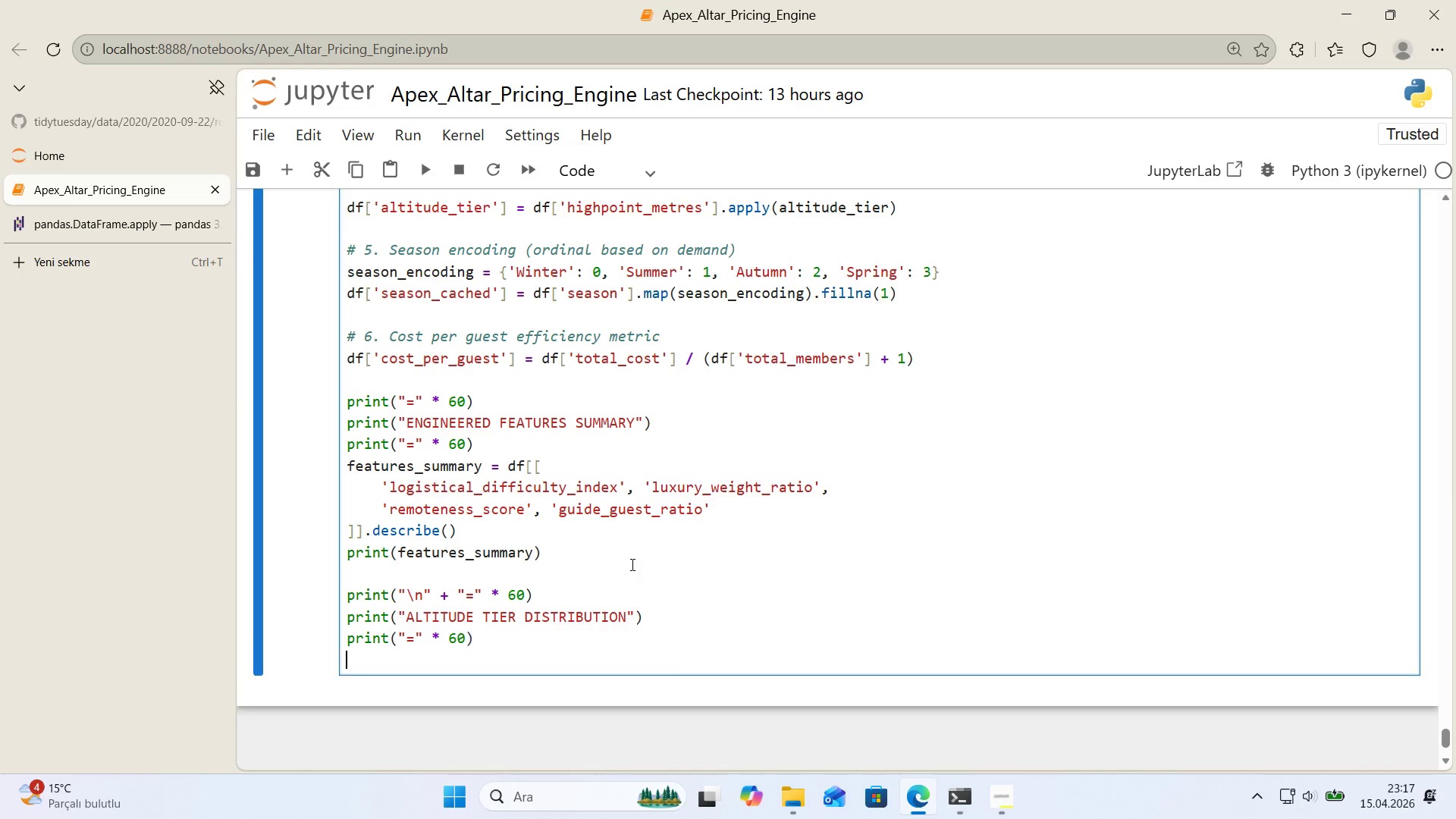 
key(Enter)
 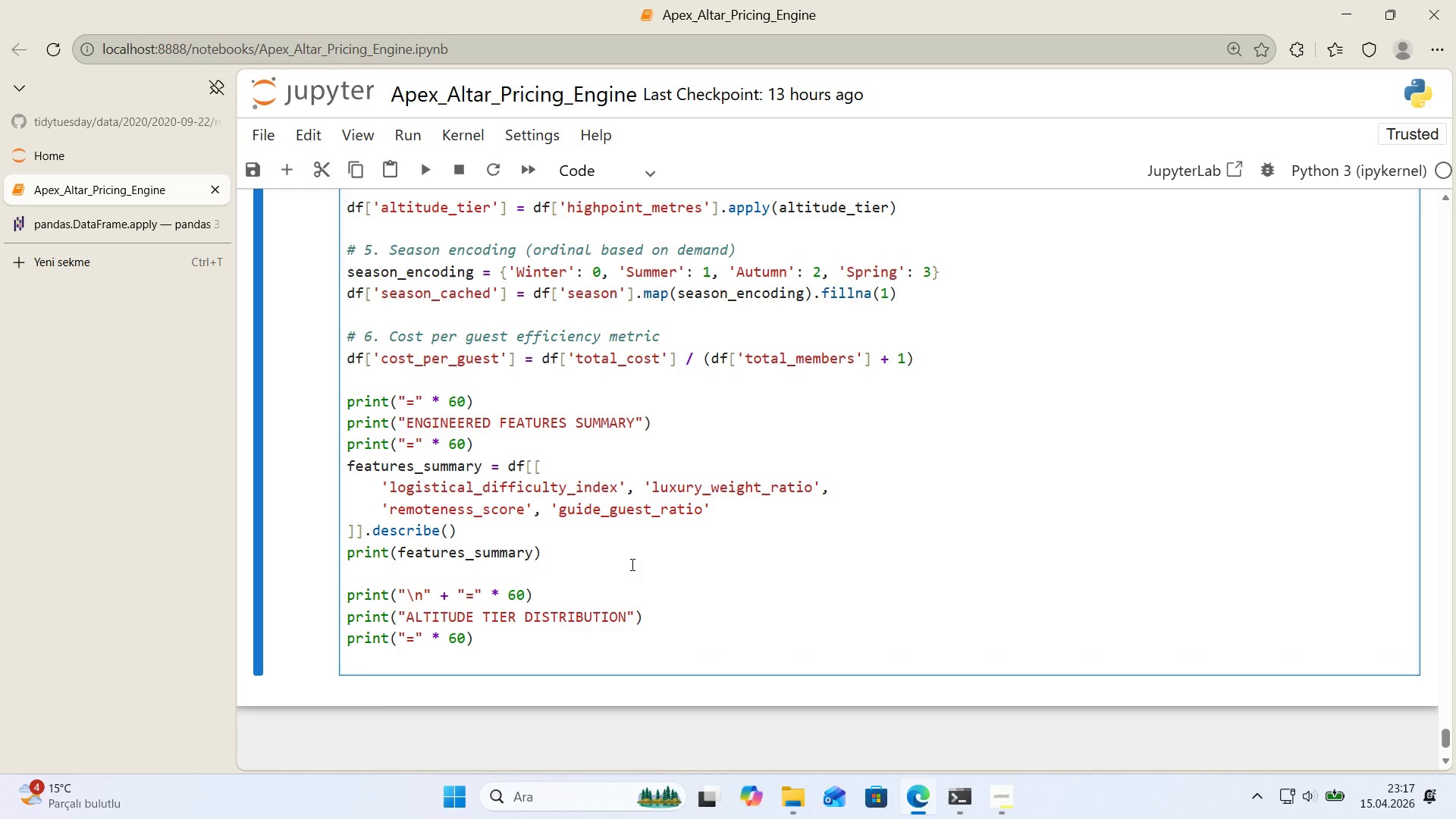 
type(pr'nt*()
 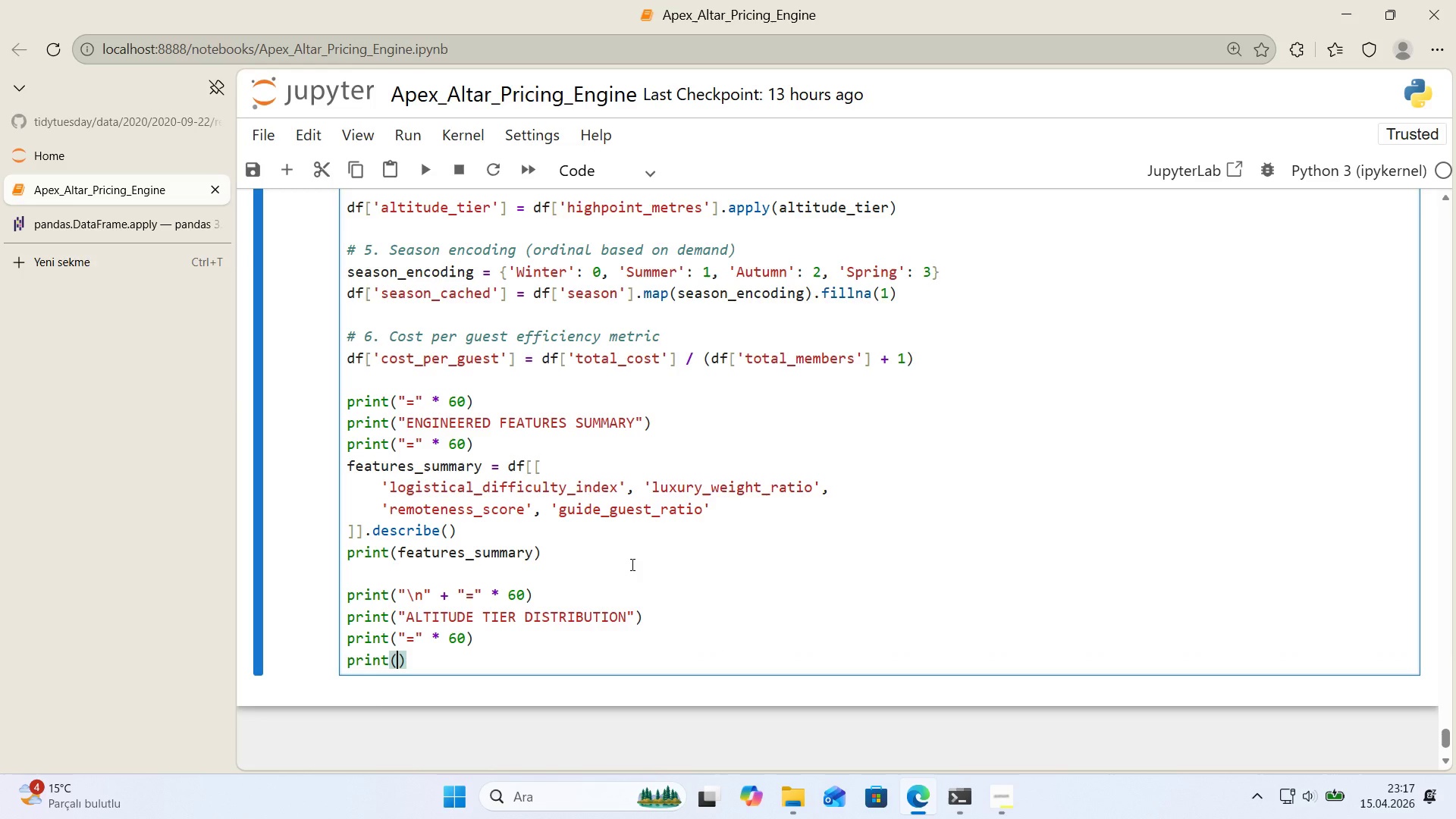 
 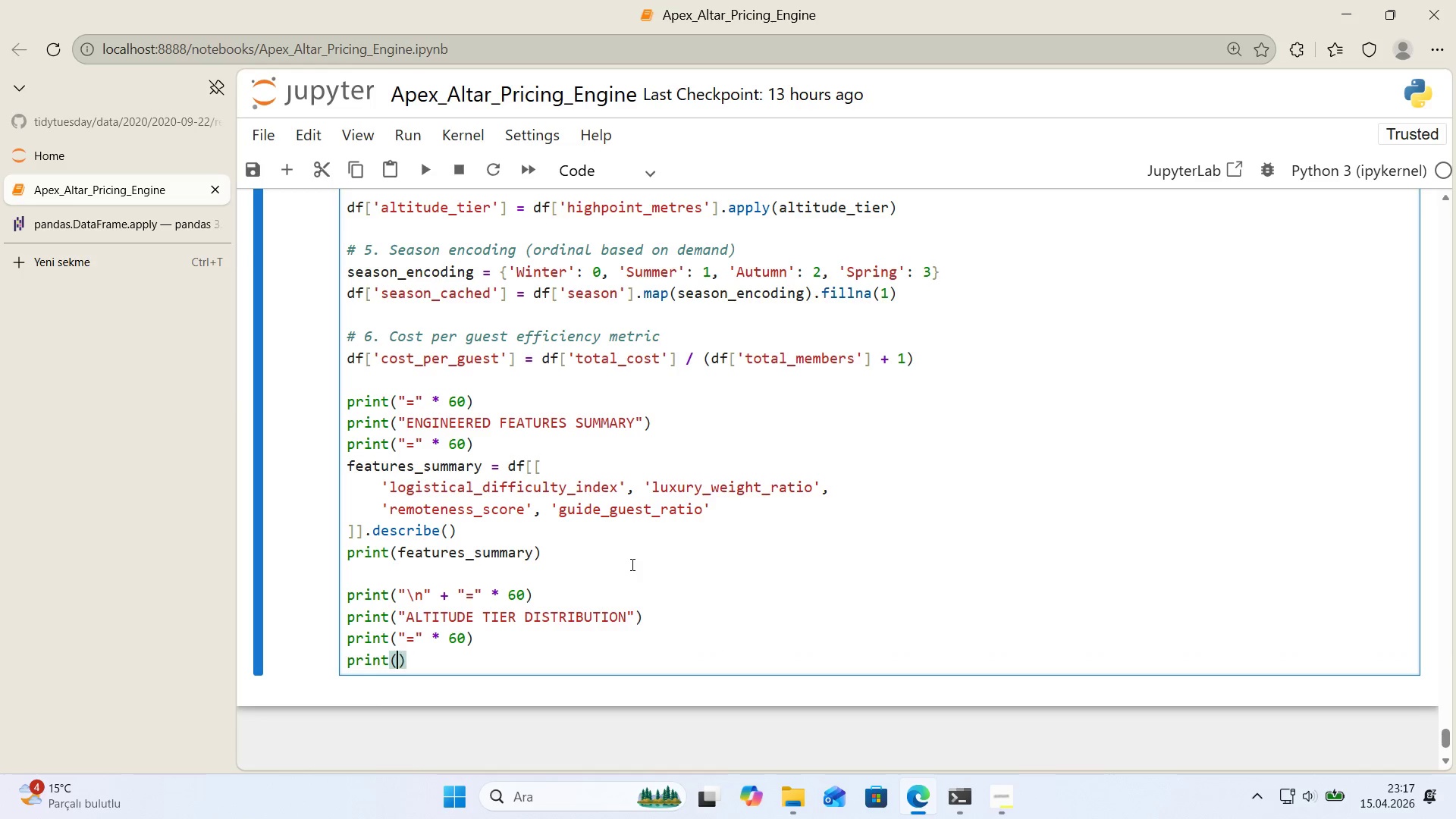 
key(ArrowLeft)
 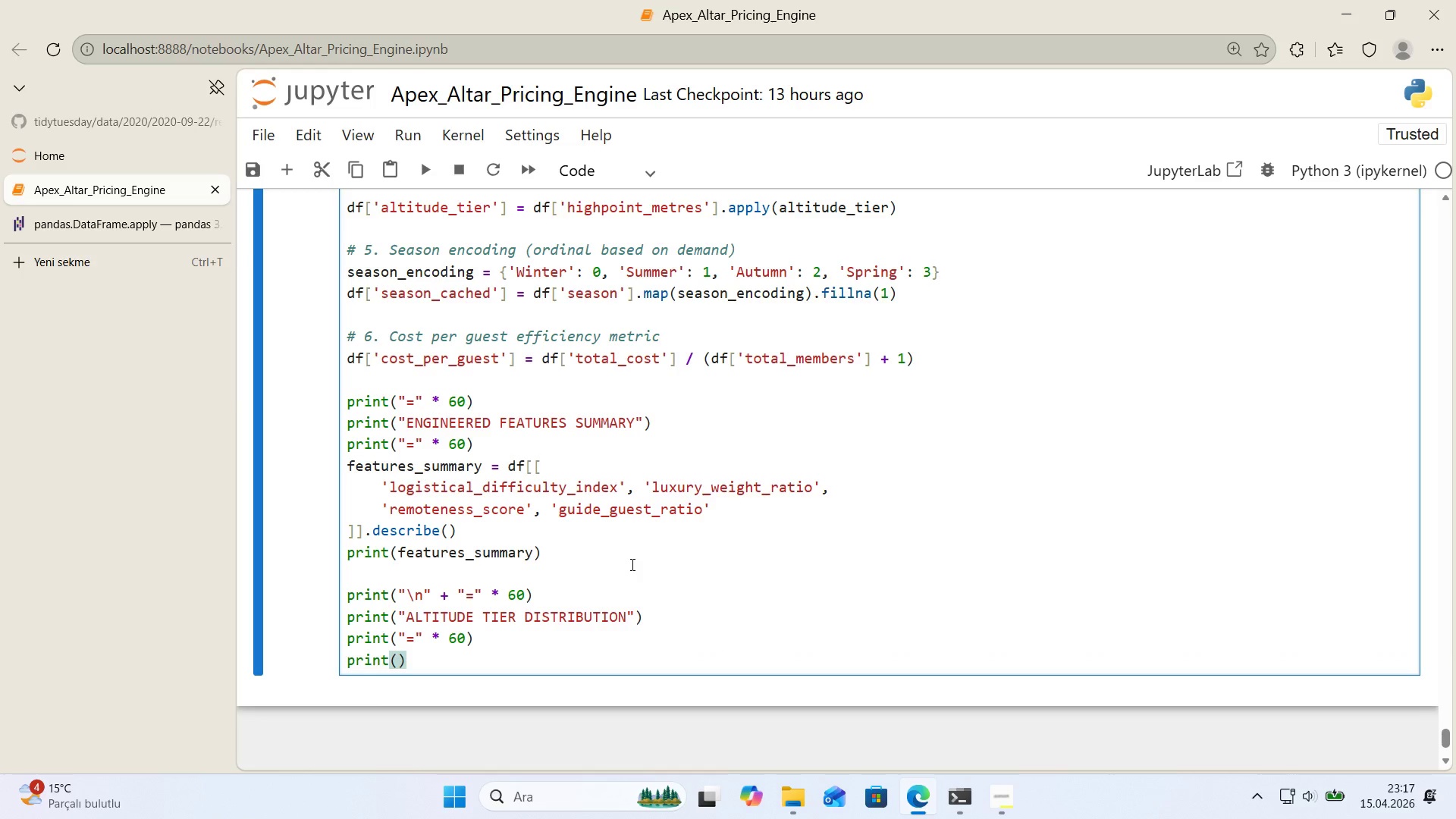 
type(df)
 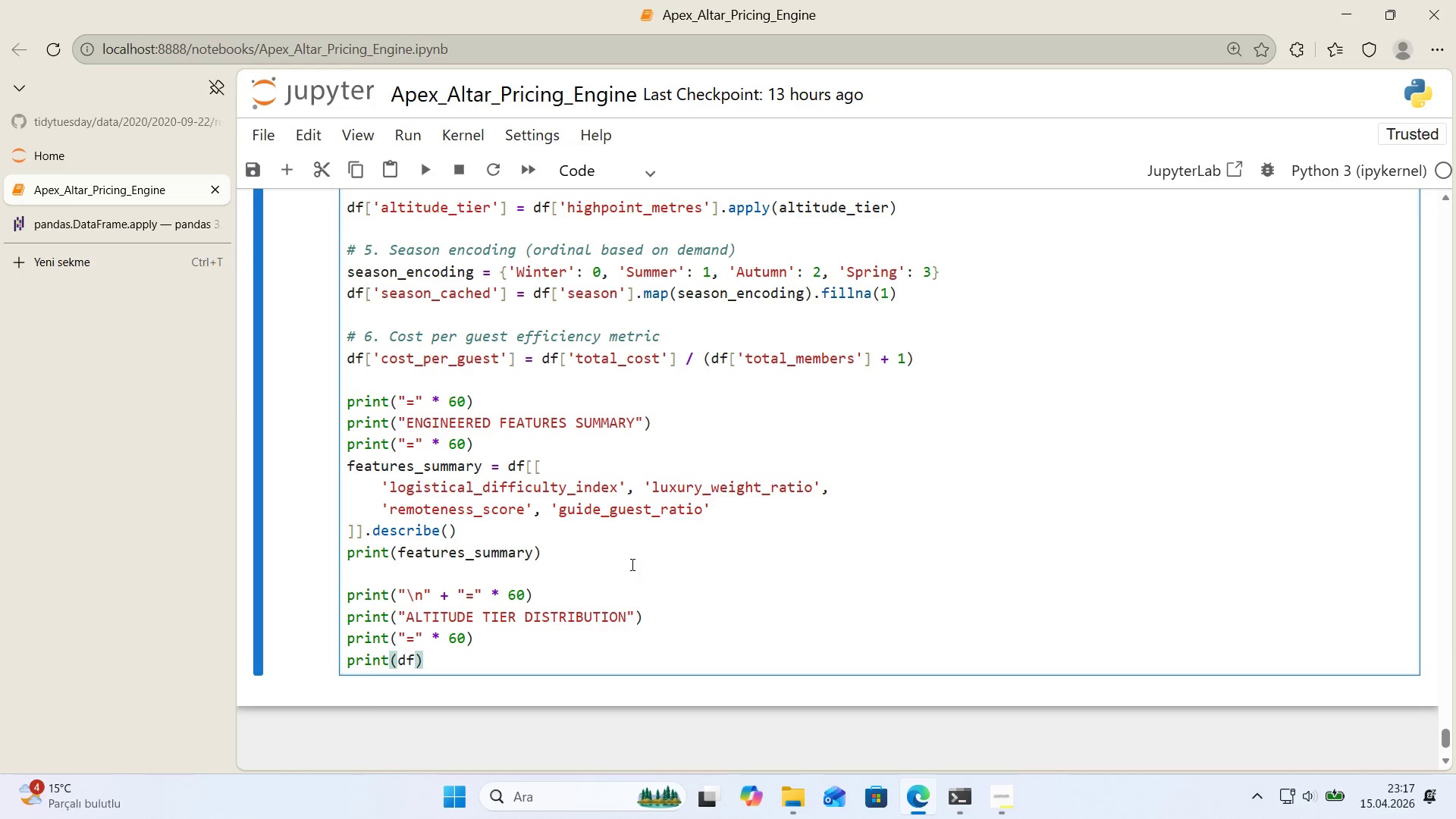 
key(Alt+Control+8)
 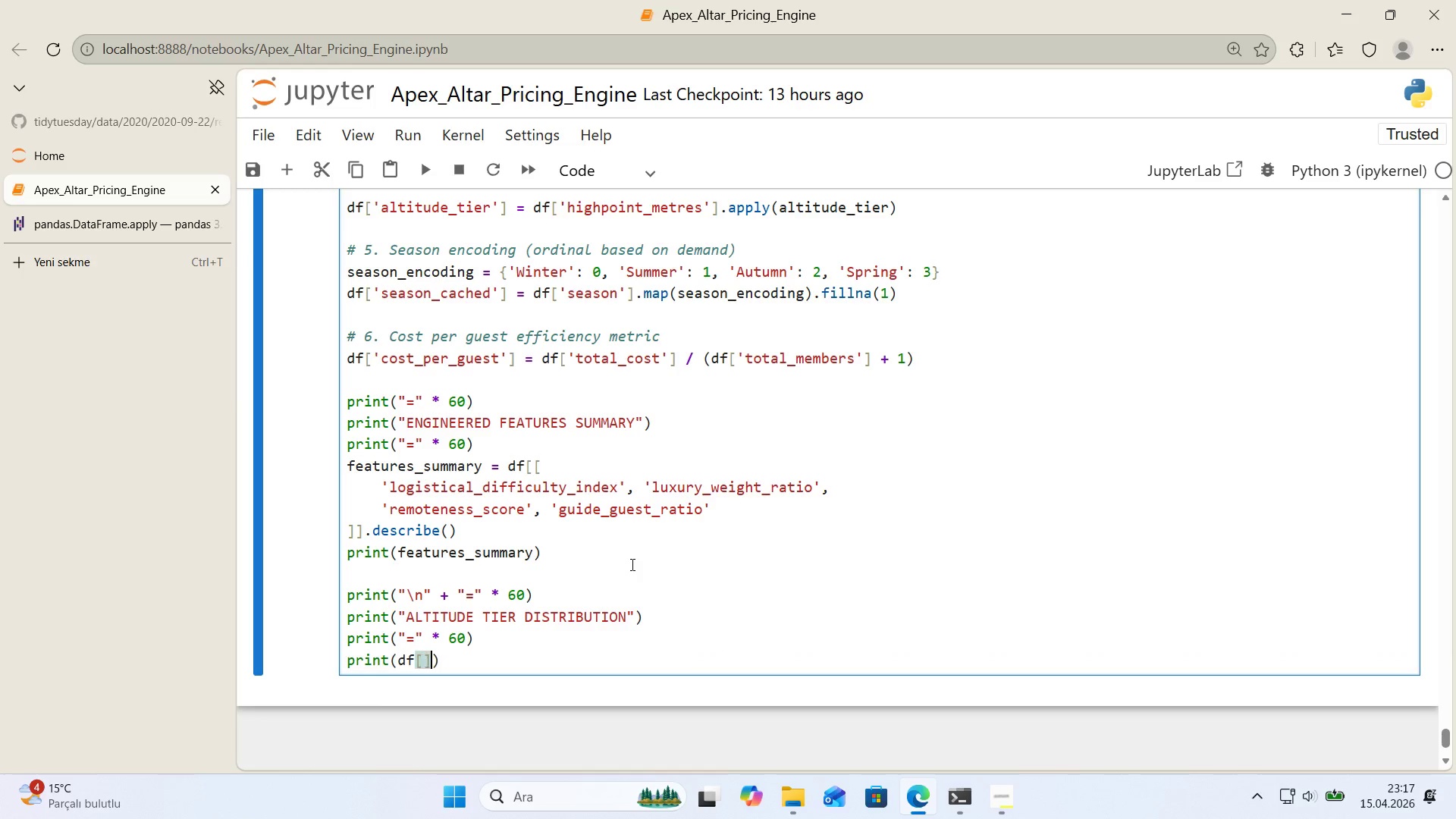 
key(Alt+Control+9)
 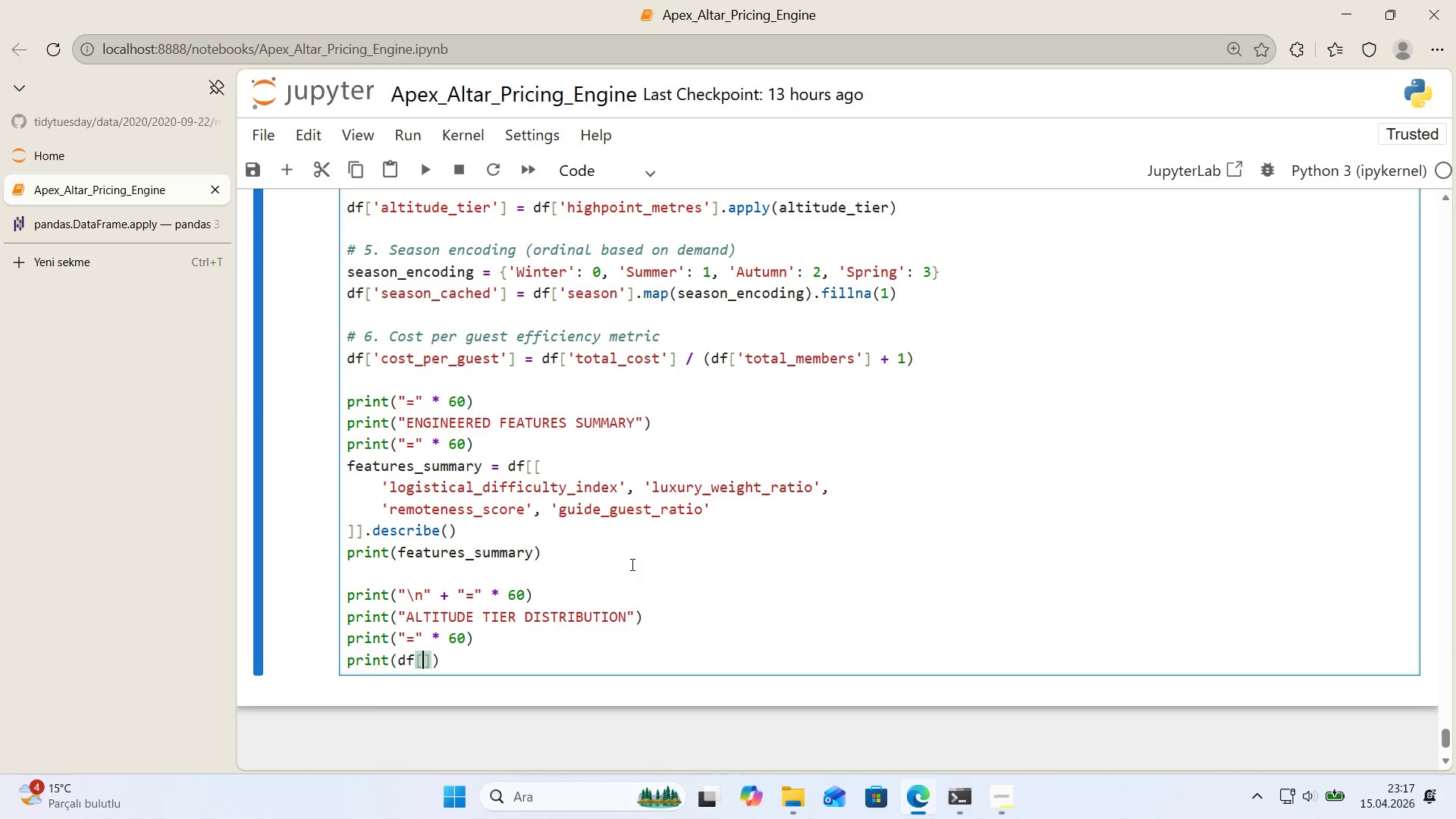 
key(ArrowLeft)
 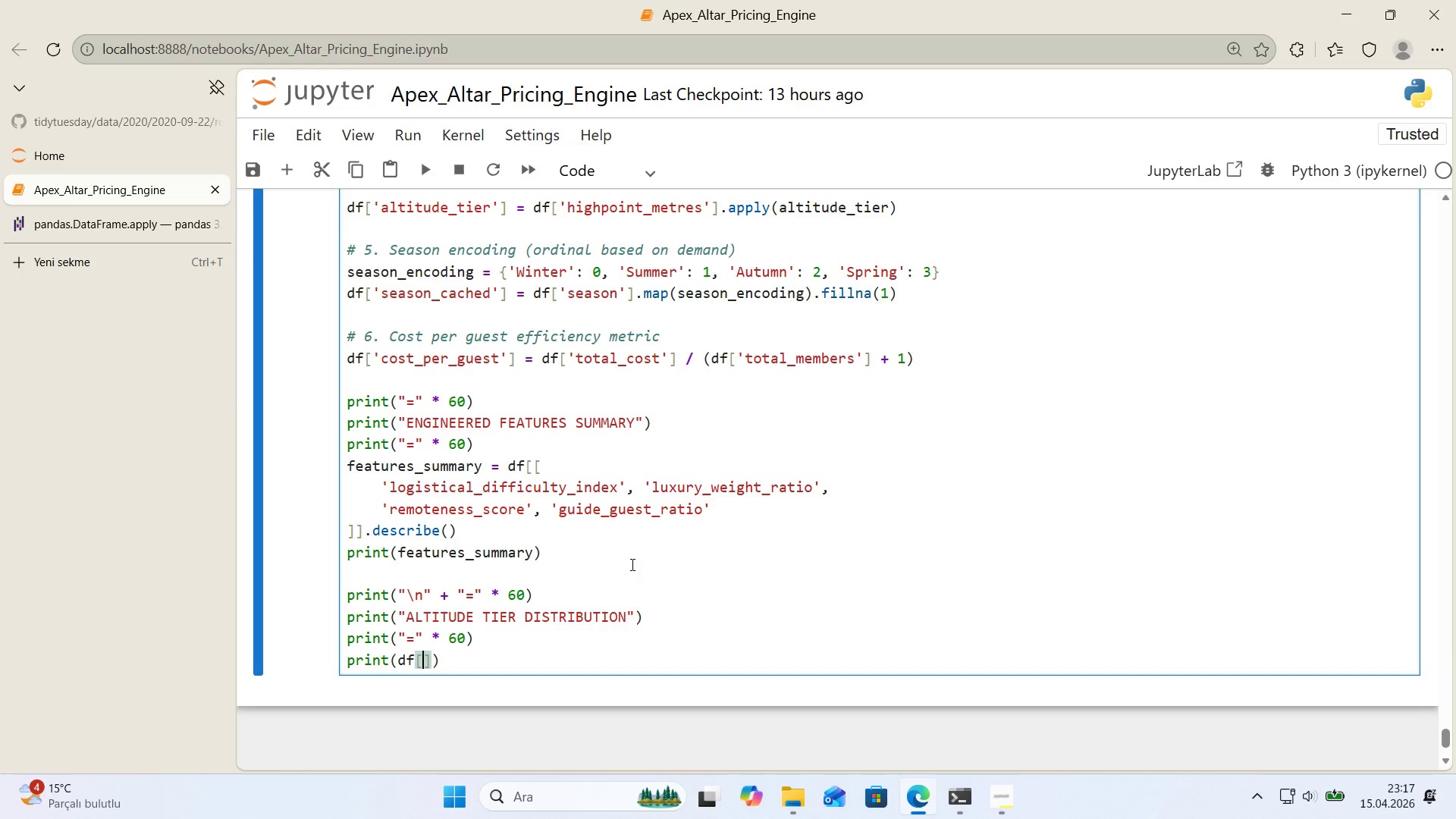 
type(@@)
 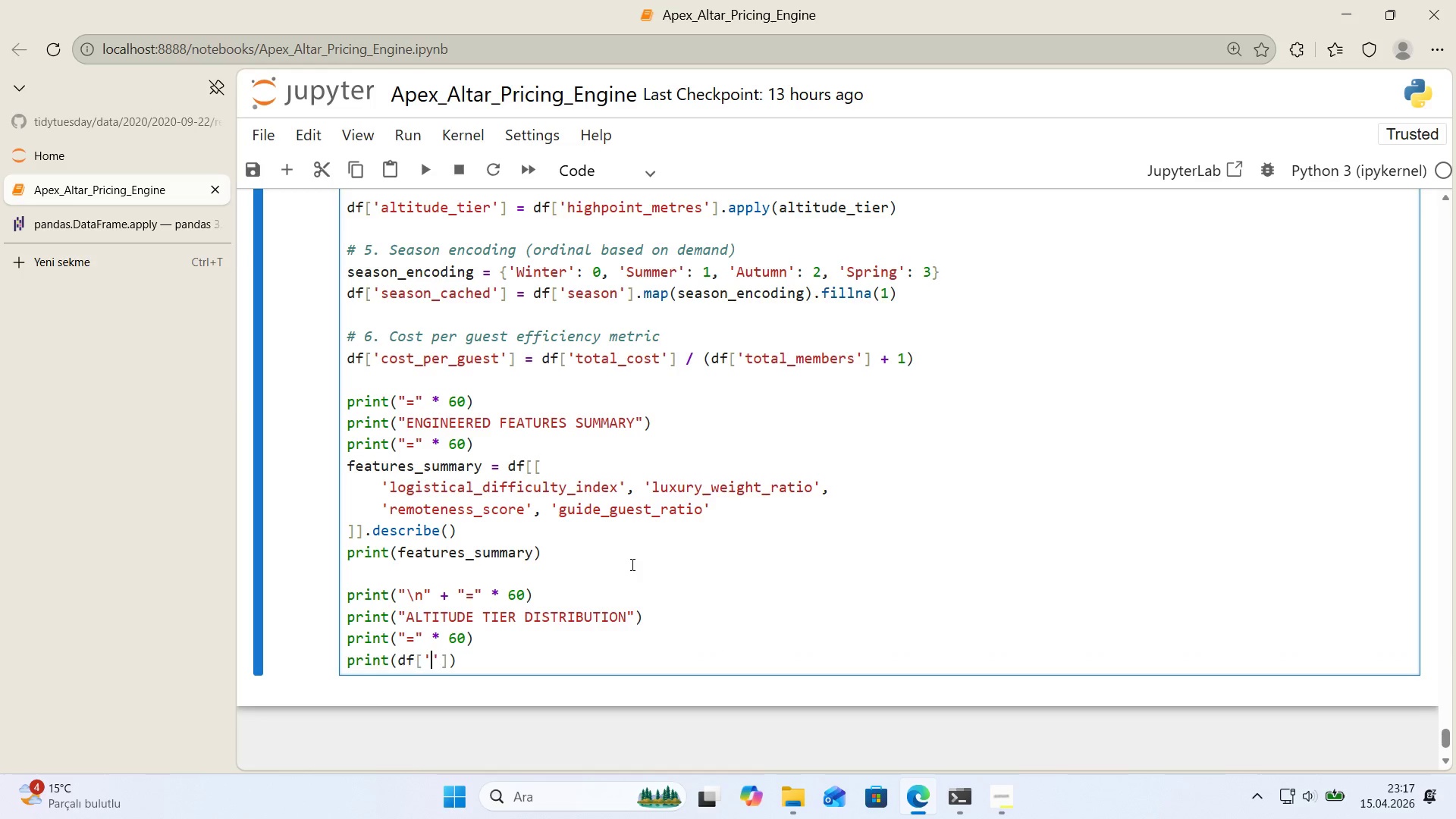 
key(ArrowLeft)
 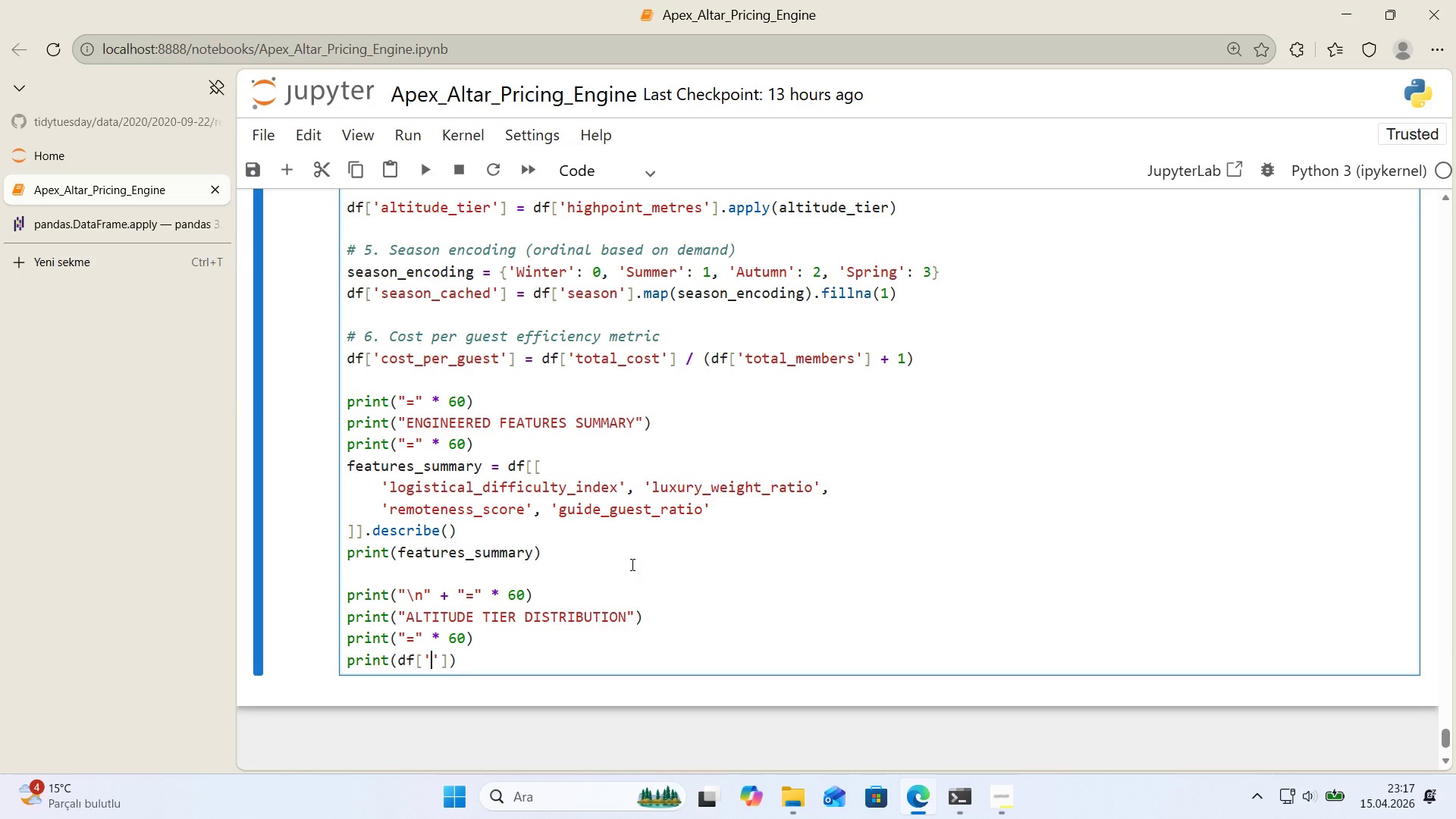 
type(alt'tude_t'er)
 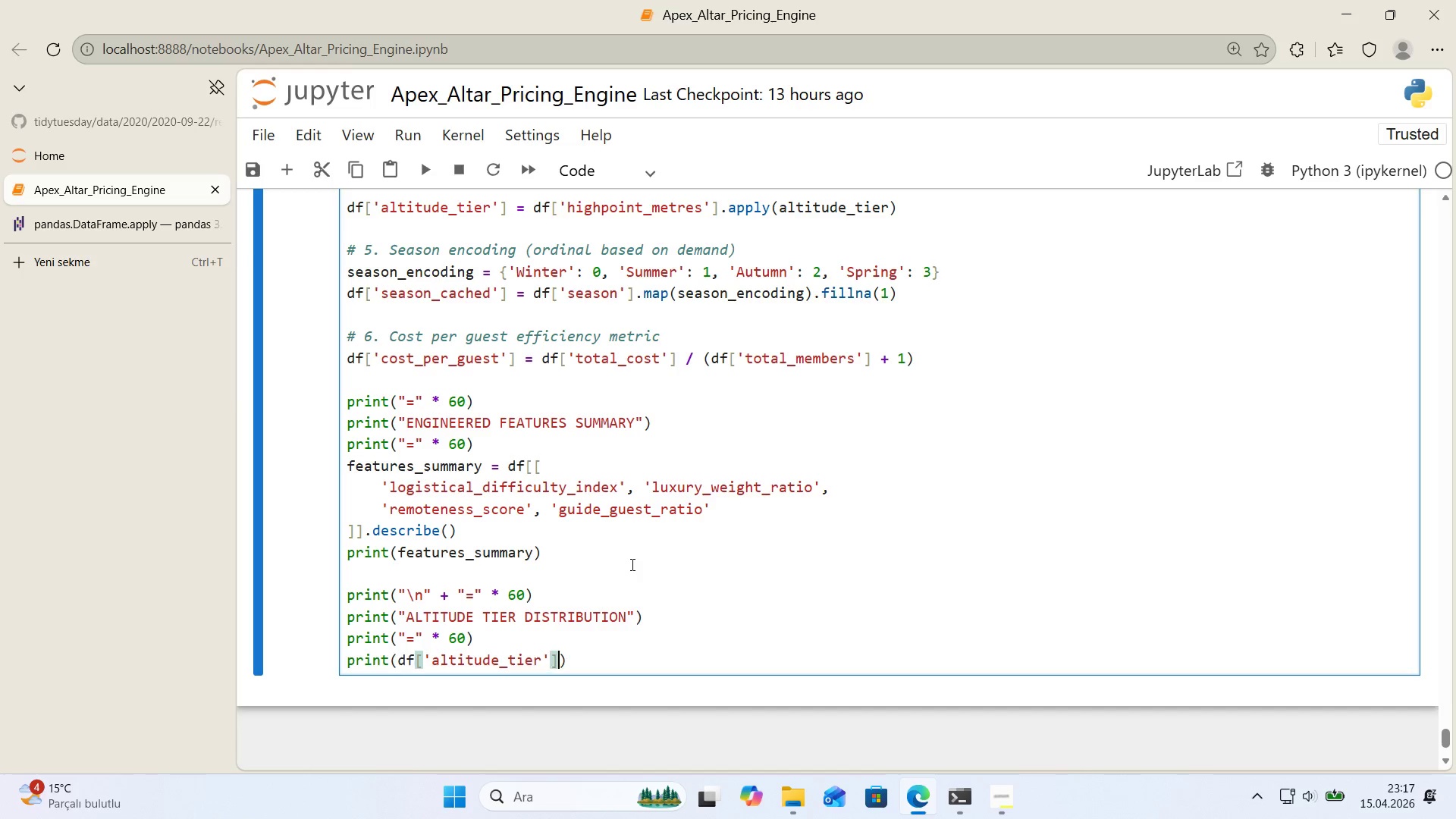 
 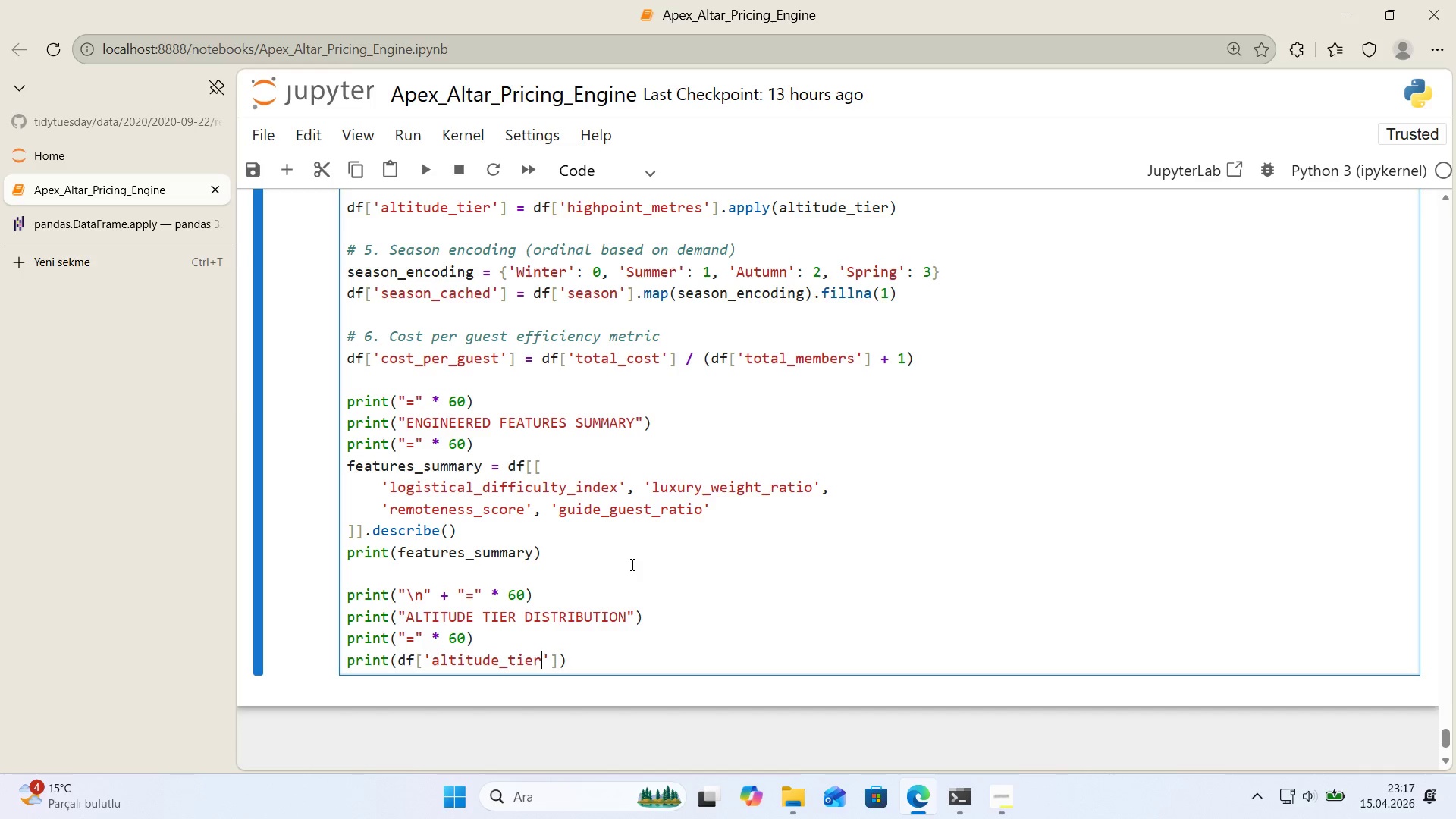 
key(ArrowRight)
 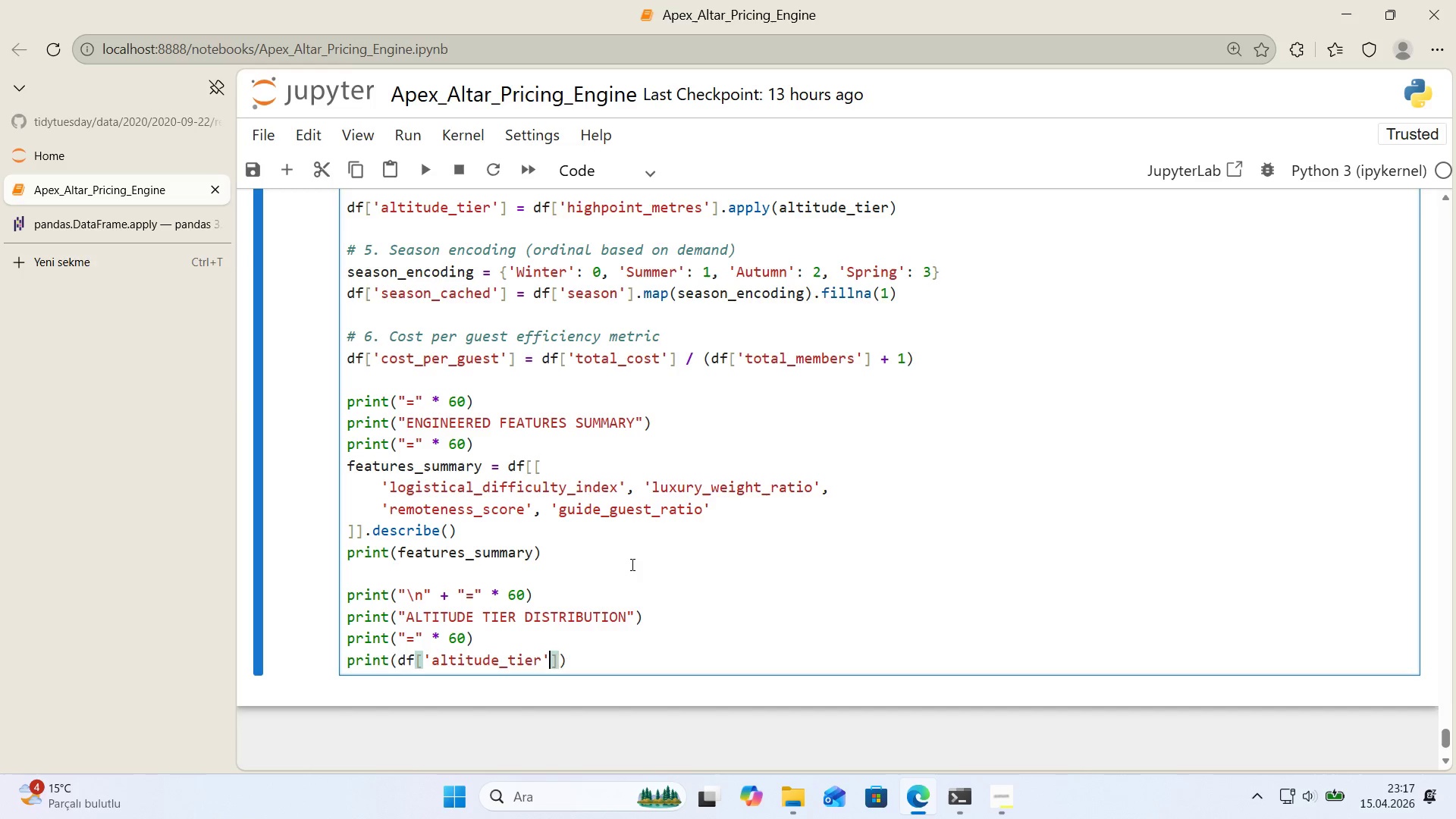 
key(ArrowRight)
 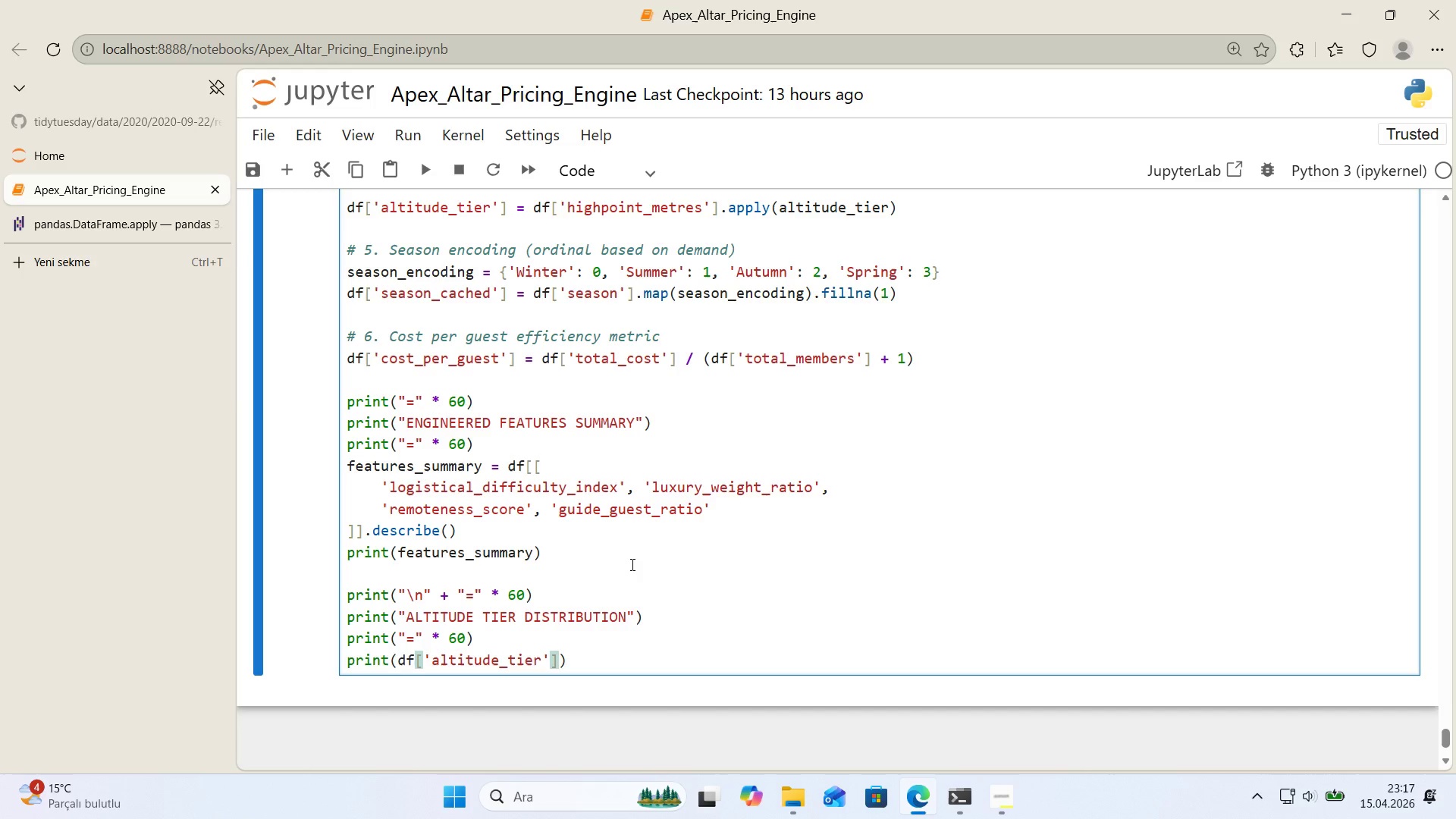 
type(.value_counts*()
 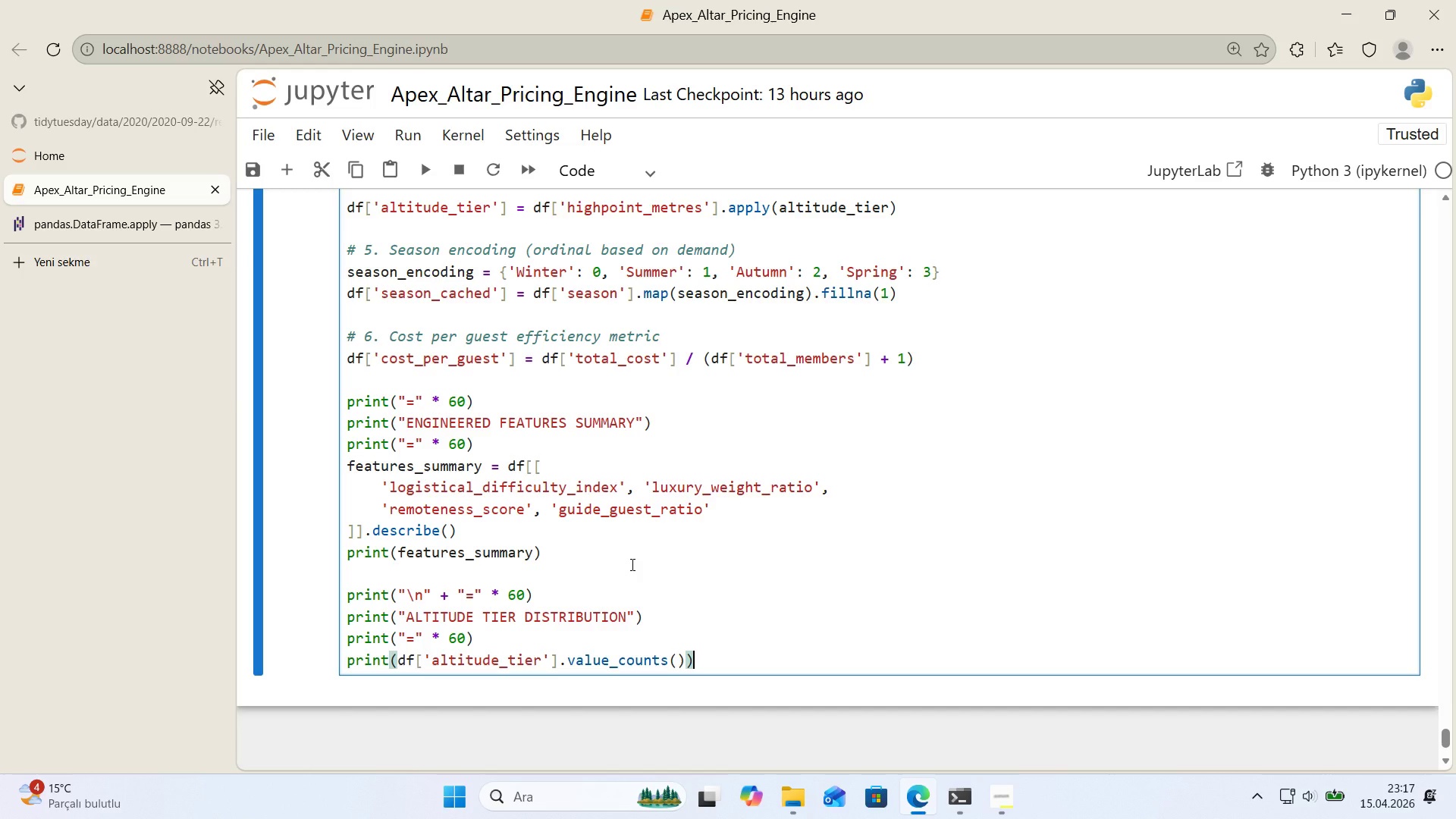 
 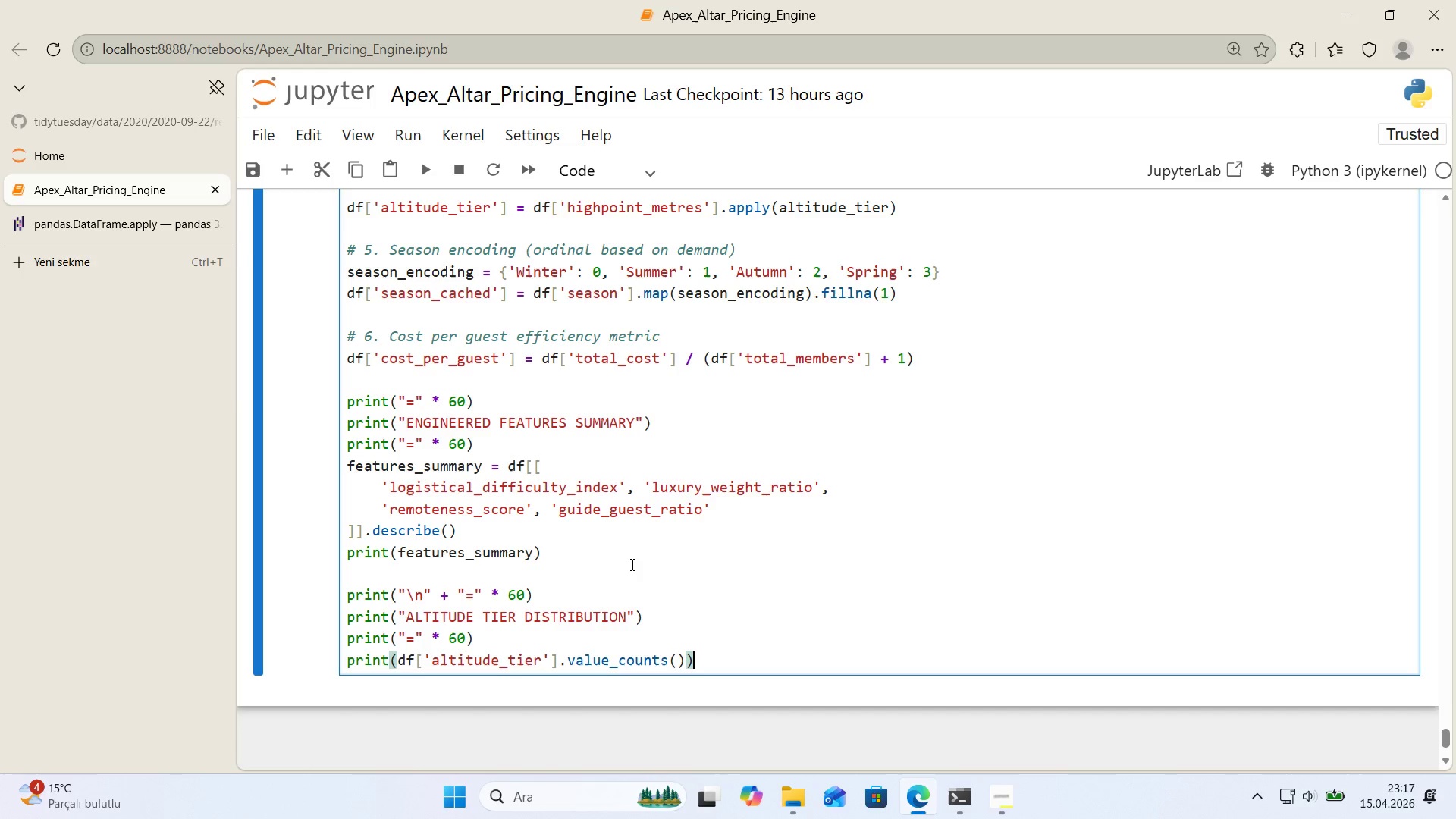 
key(ArrowRight)
 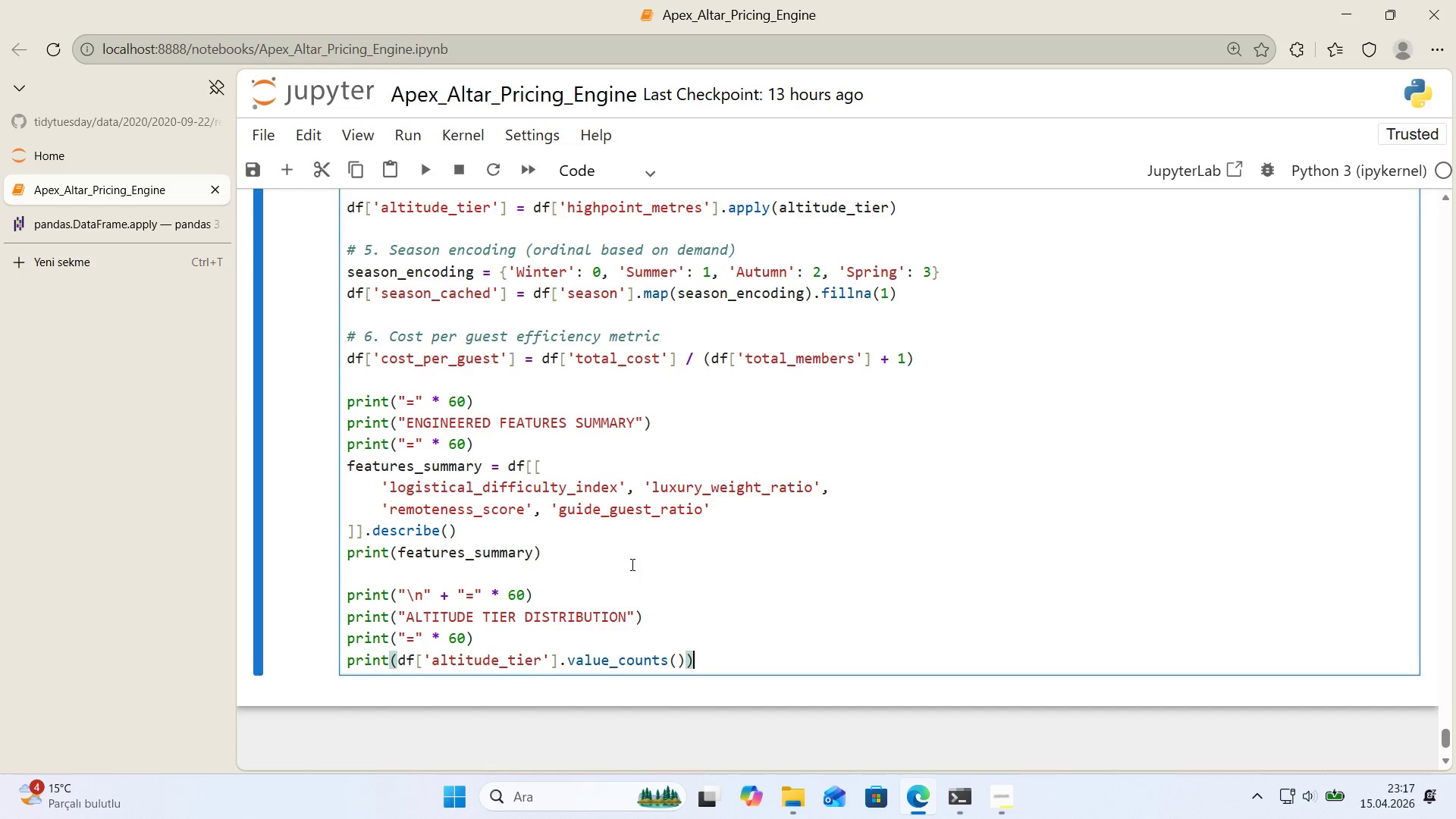 
key(Shift+Enter)
 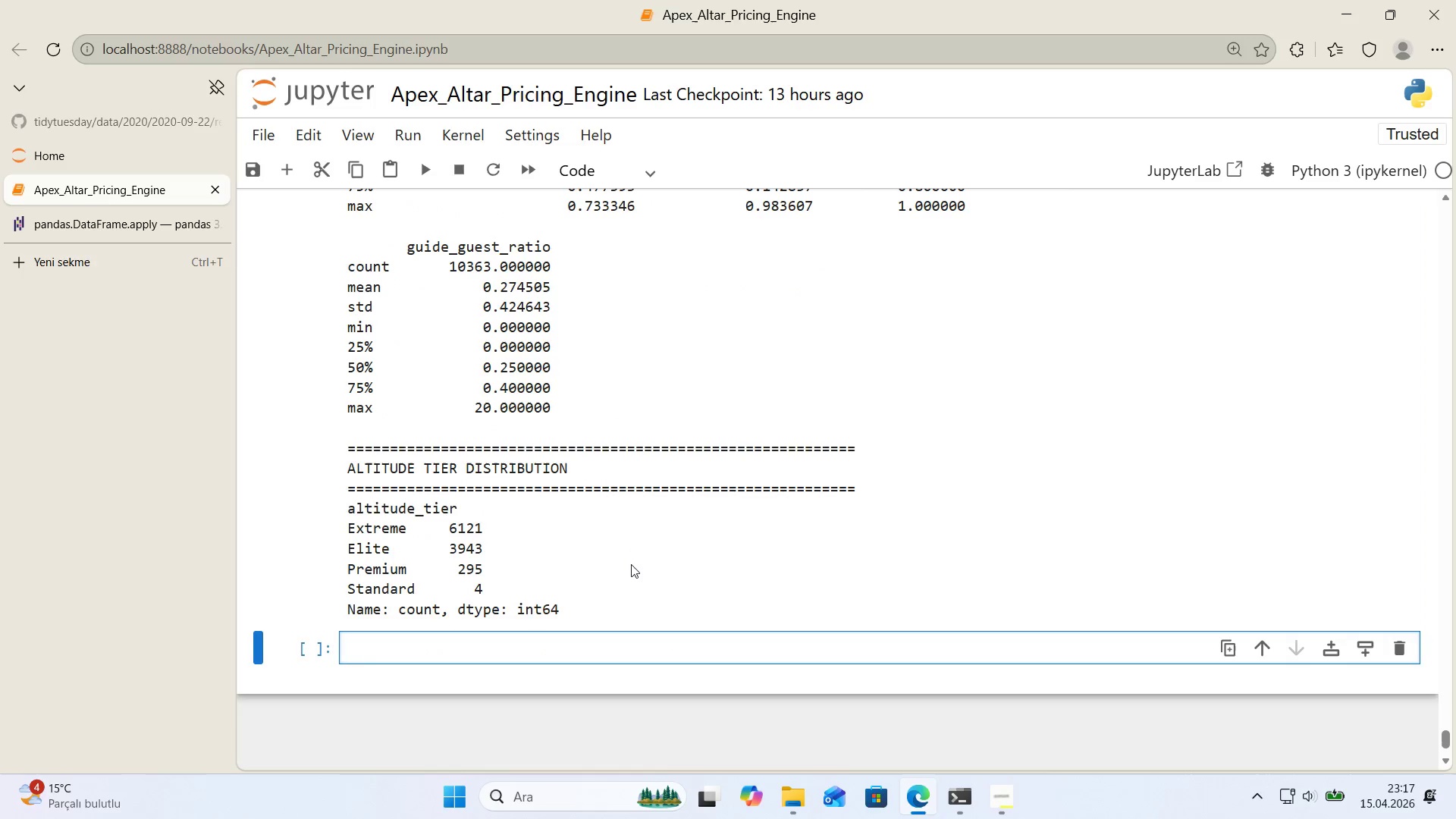 
scroll: coordinate [652, 550], scroll_direction: up, amount: 3.0
 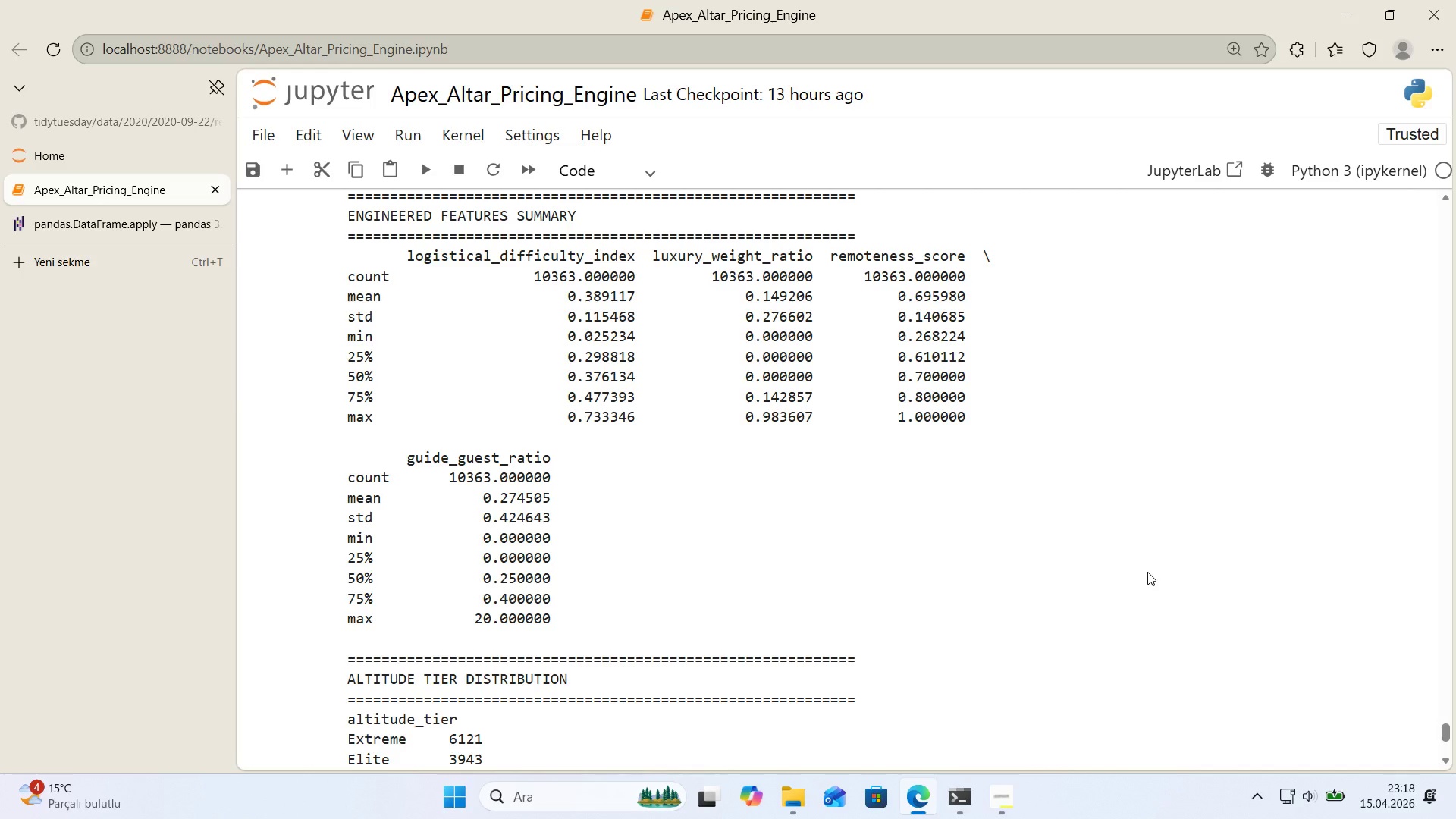 
wait(25.85)
 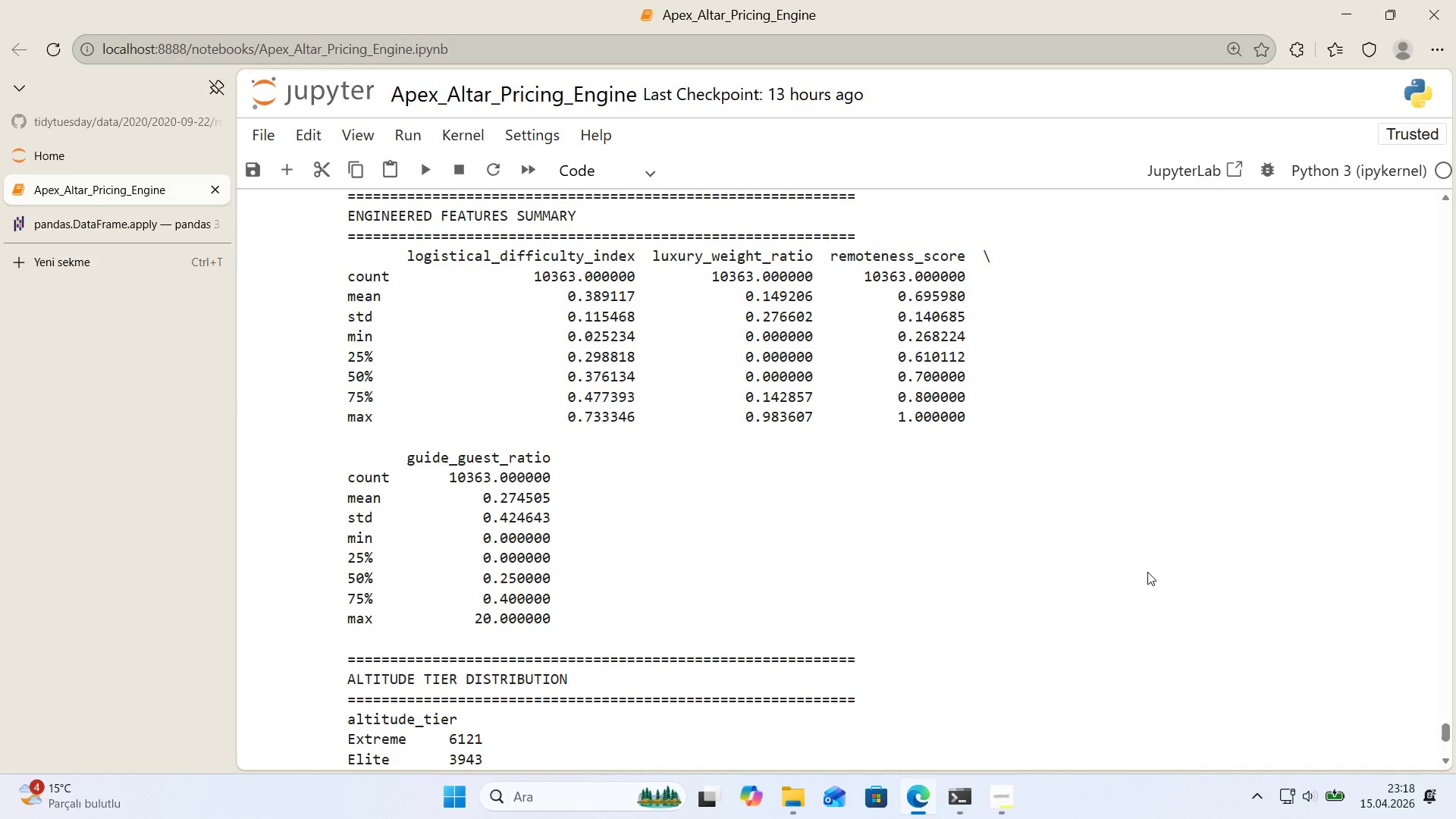 
scroll: coordinate [1186, 561], scroll_direction: down, amount: 2.0
 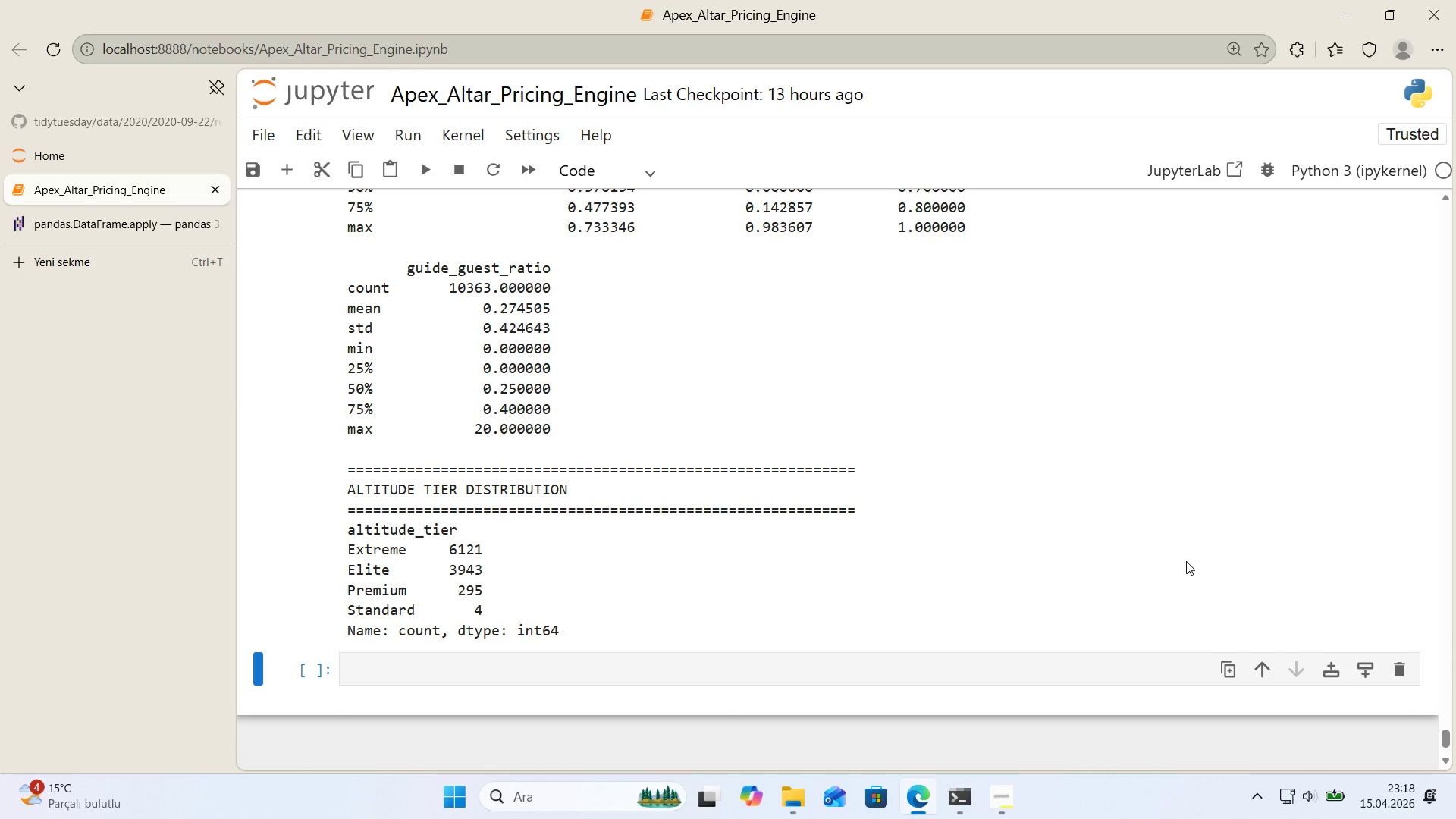 
wait(44.66)
 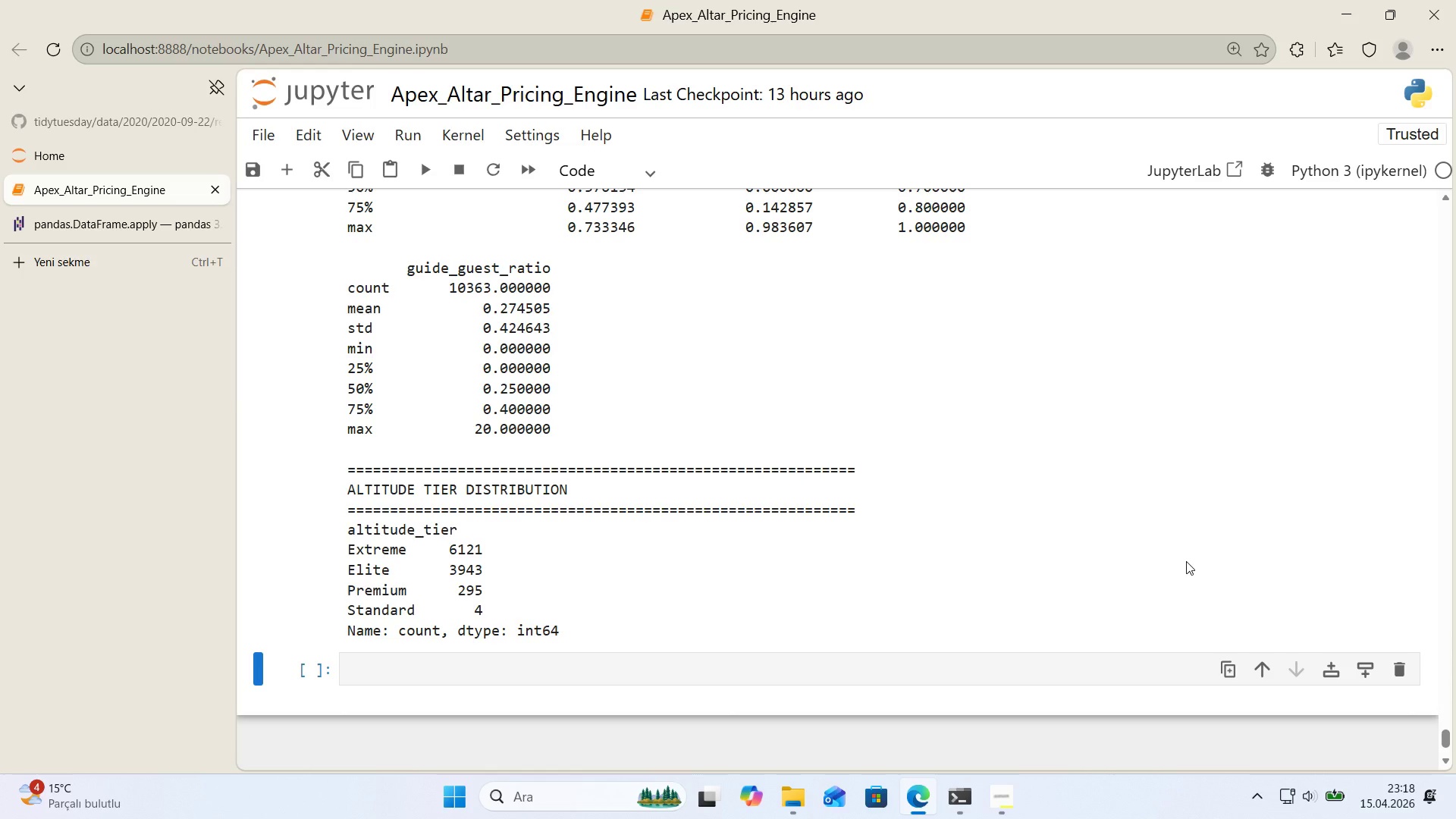 
scroll: coordinate [906, 468], scroll_direction: up, amount: 3.0
 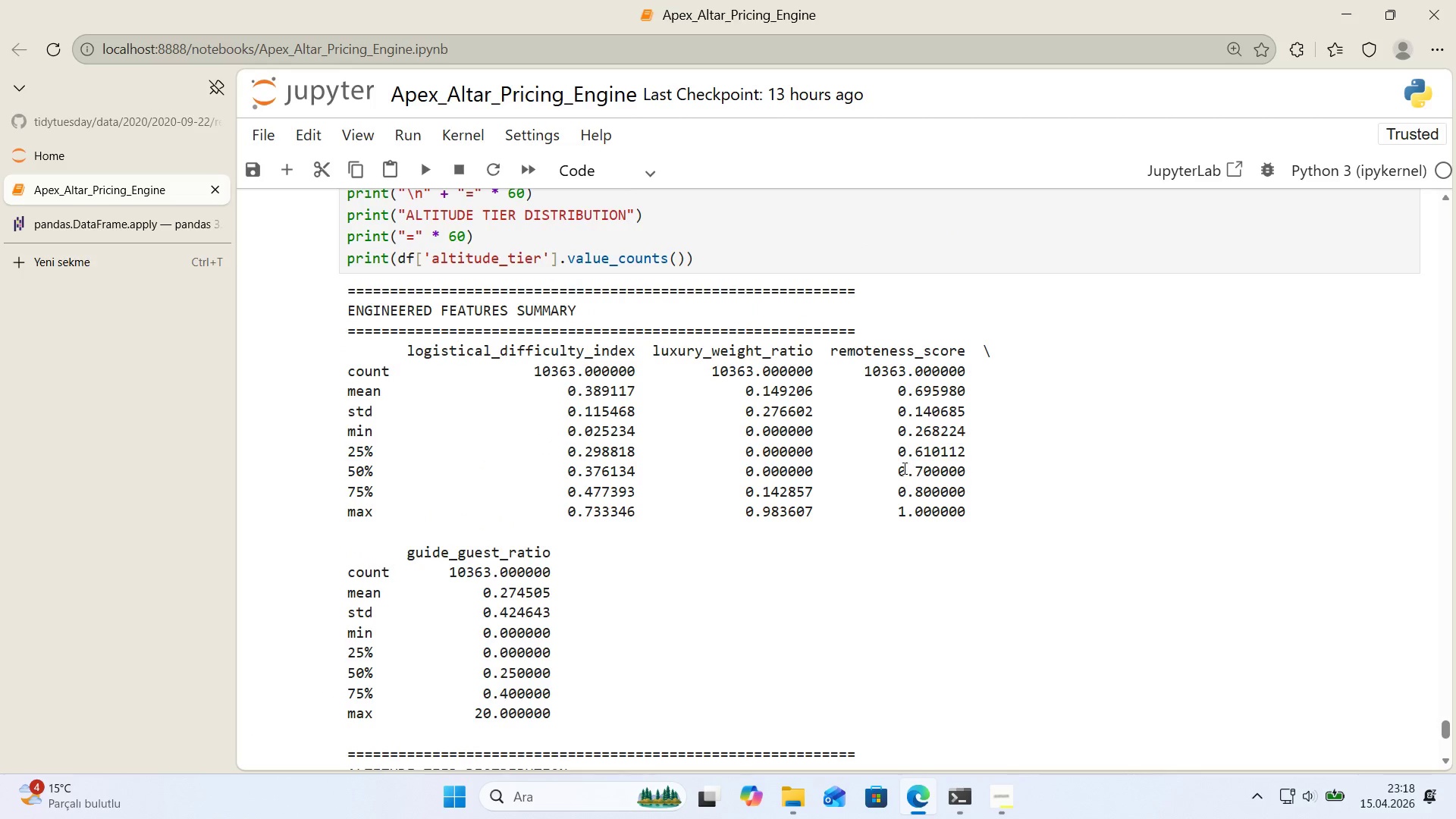 
left_click([555, 571])
 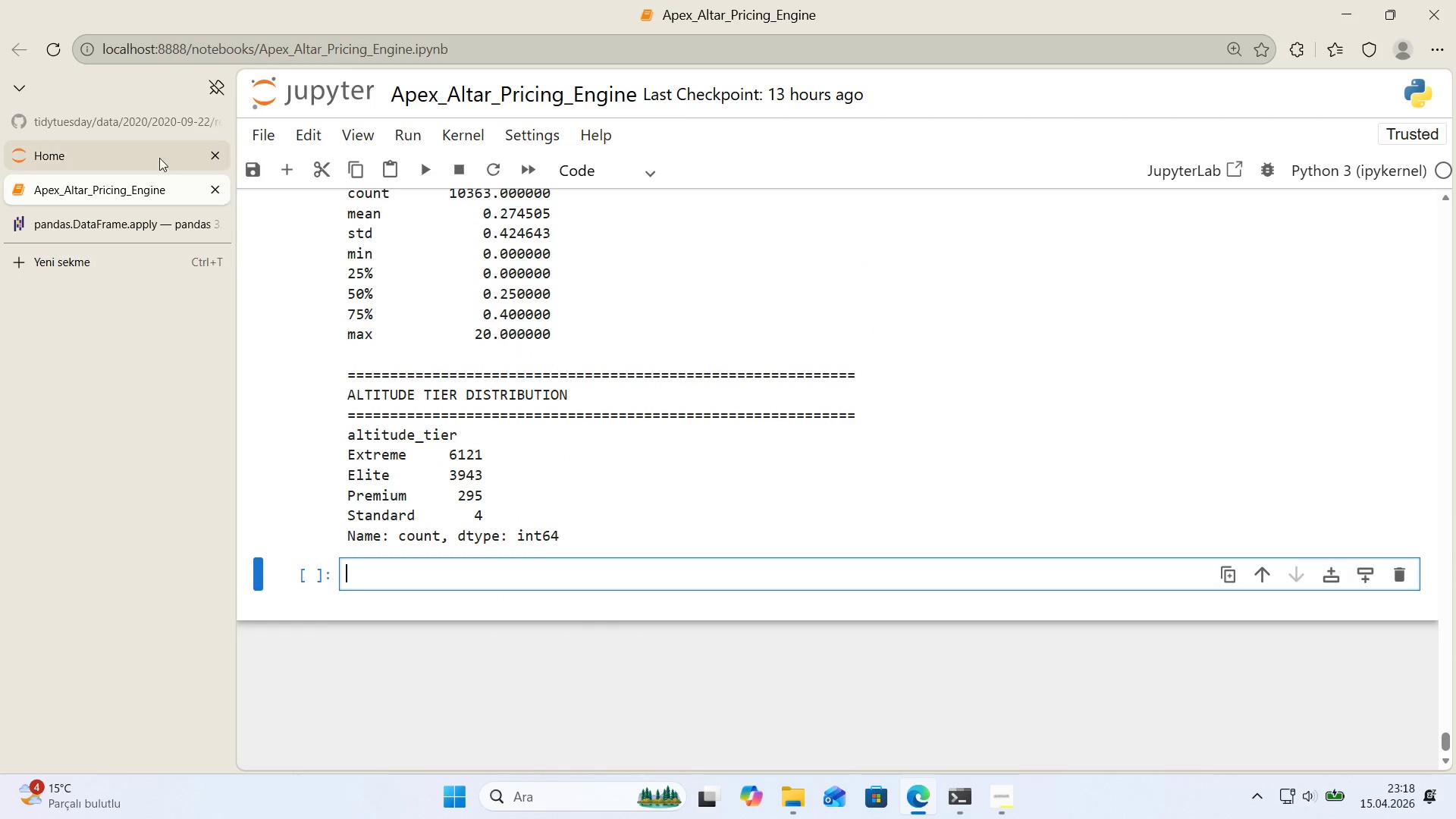 
scroll: coordinate [896, 469], scroll_direction: down, amount: 4.0
 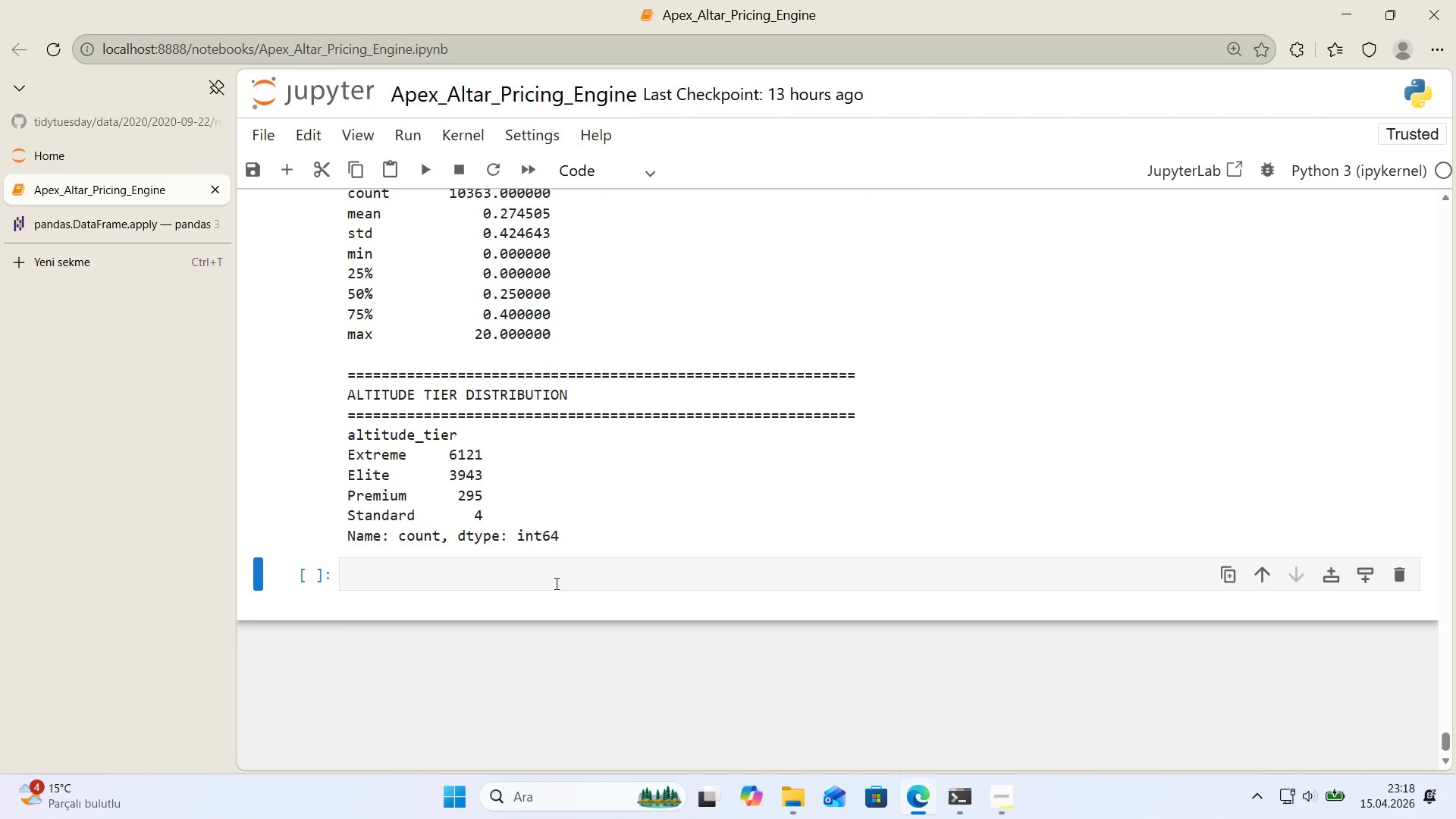 
left_click([339, 40])
 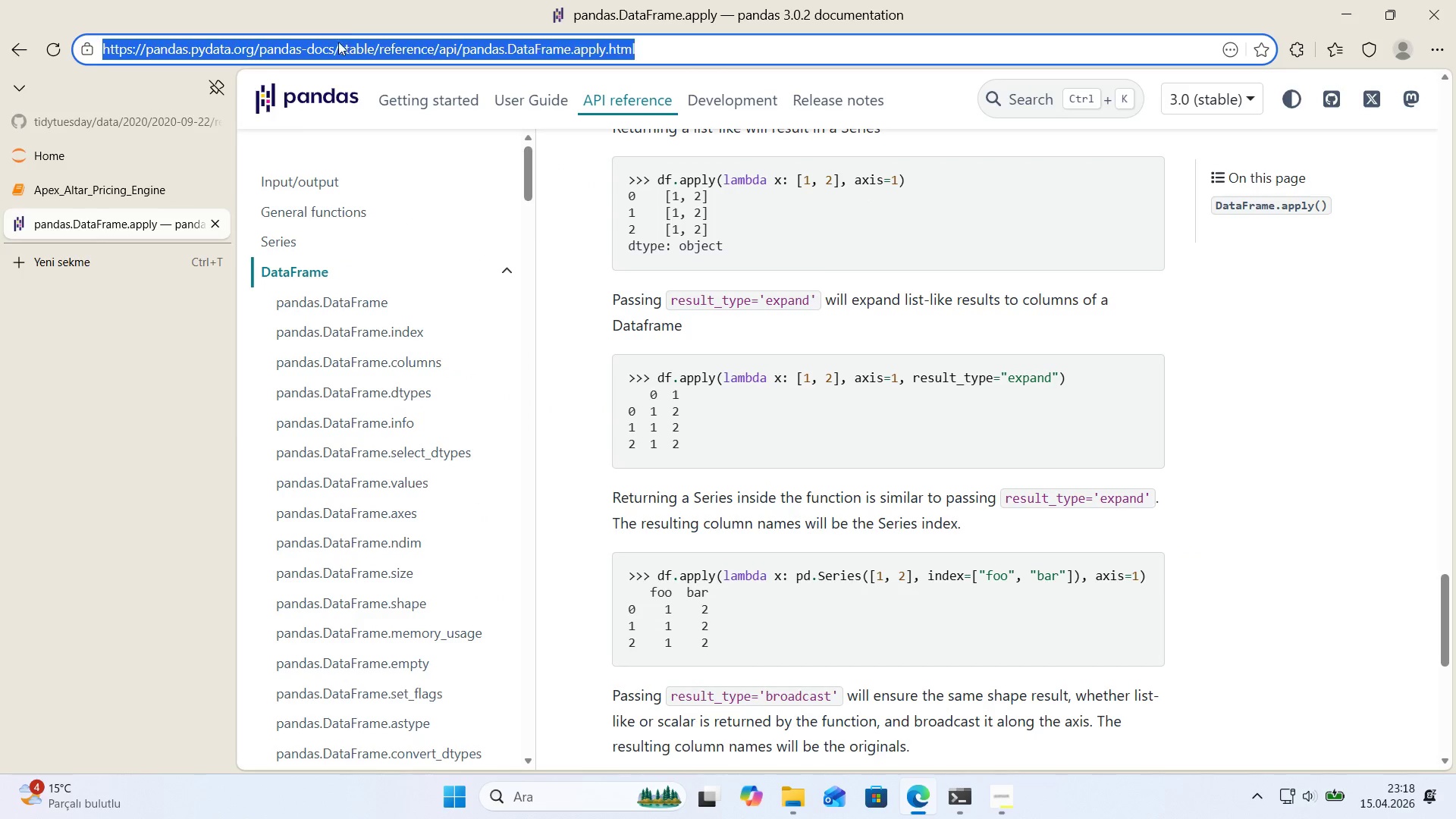 
type(seaborn pa'rplot)
 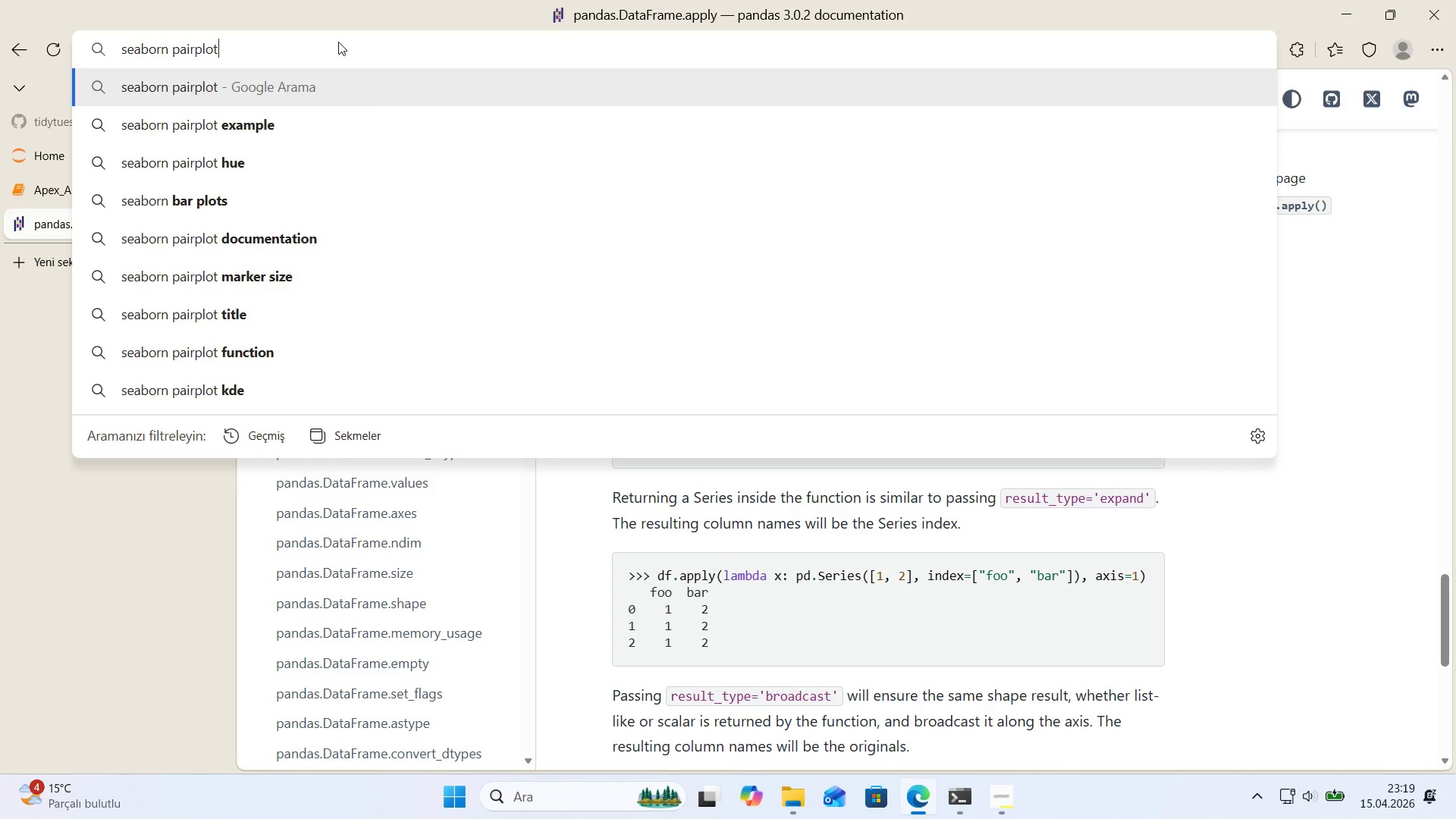 
key(Enter)
 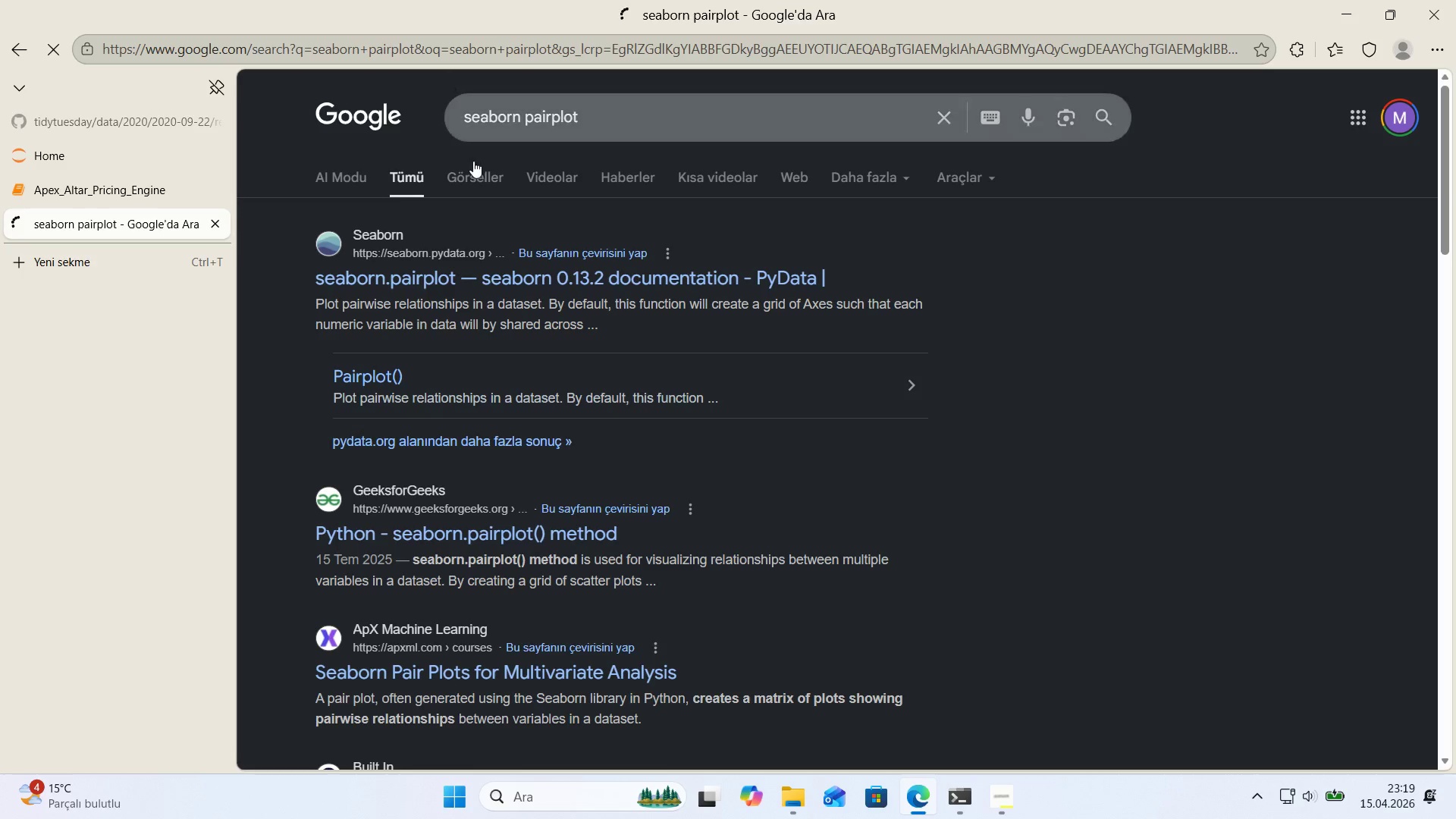 
left_click([478, 278])
 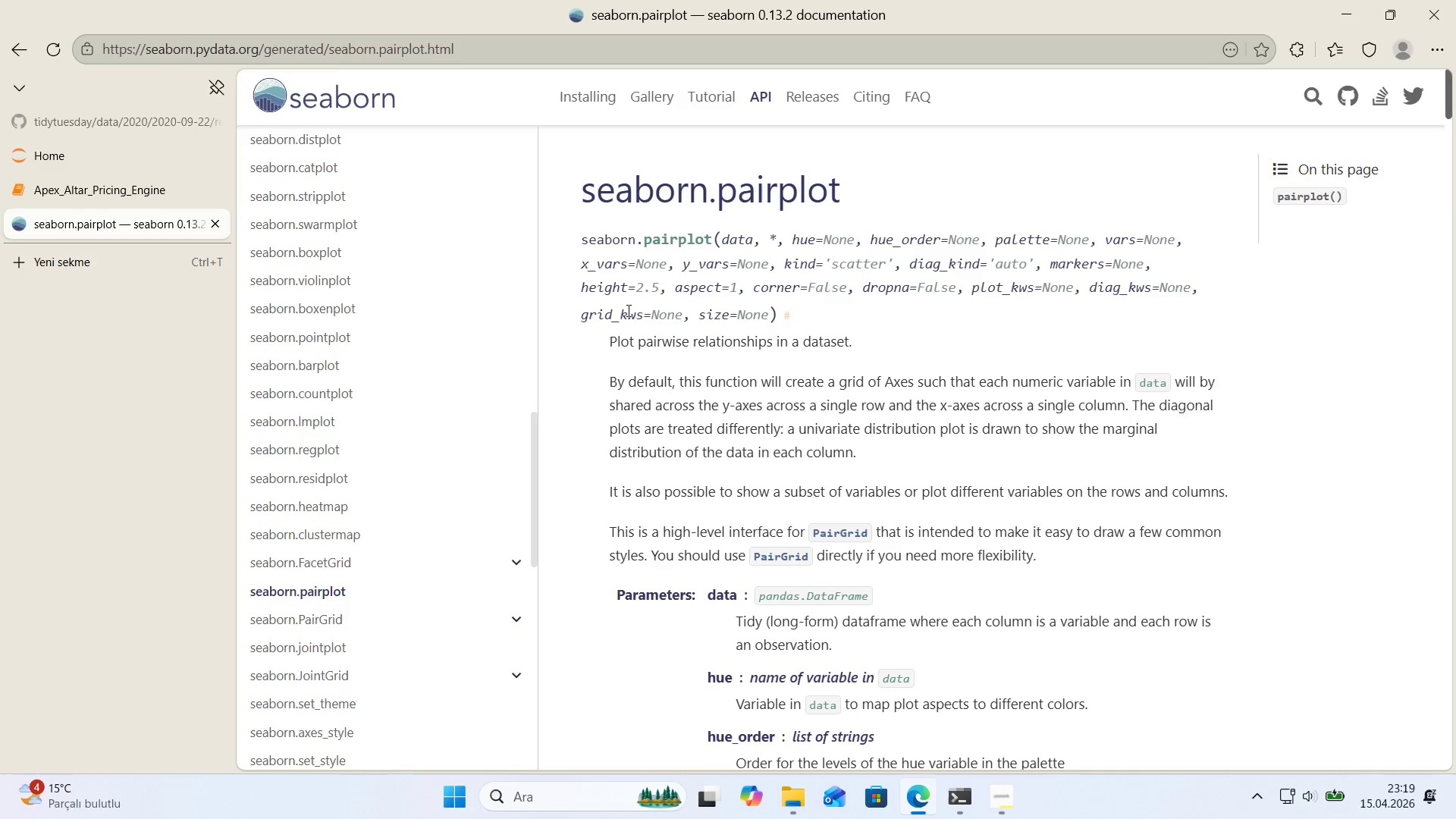 
wait(40.78)
 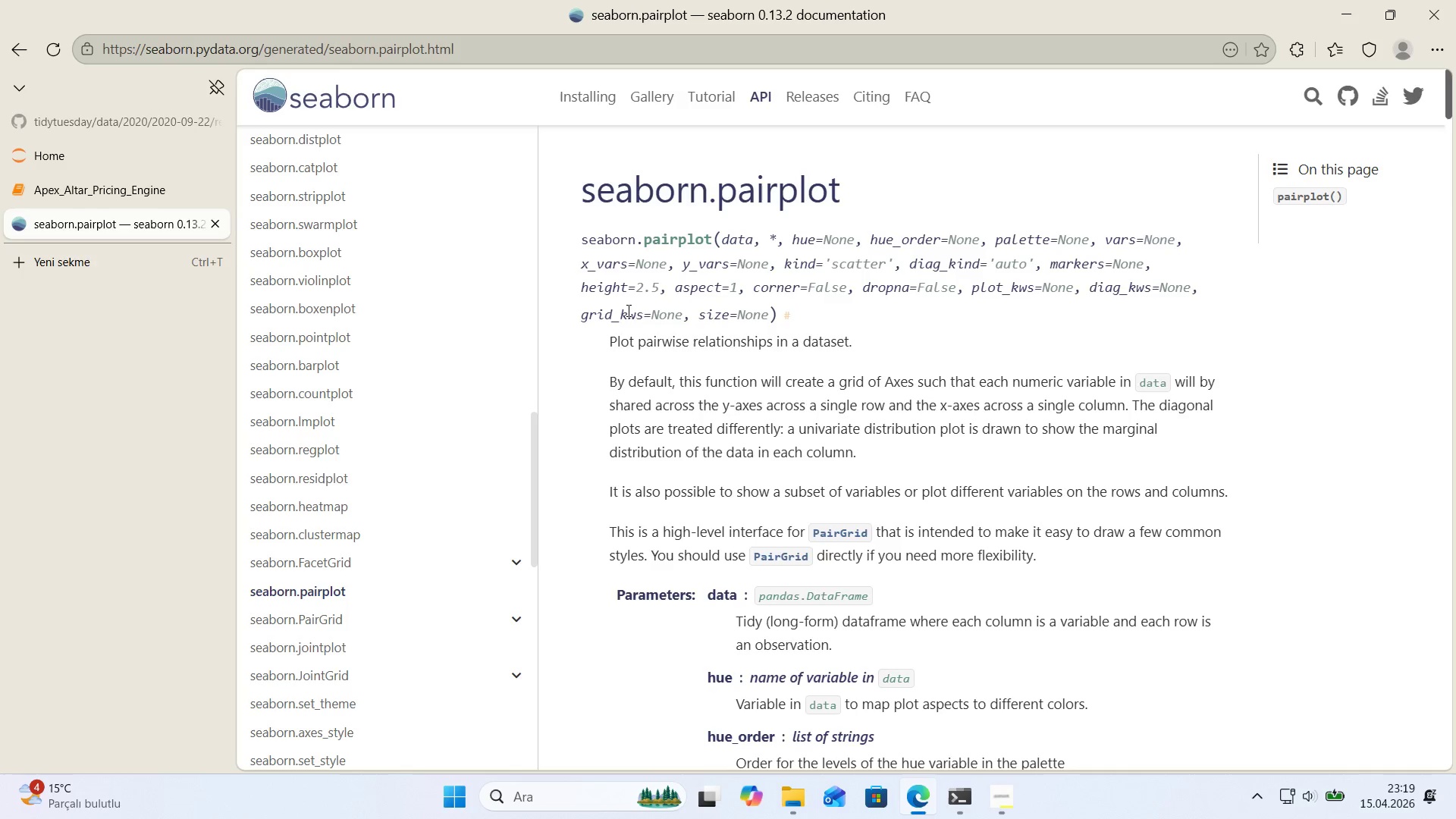 
scroll: coordinate [711, 256], scroll_direction: down, amount: 8.0
 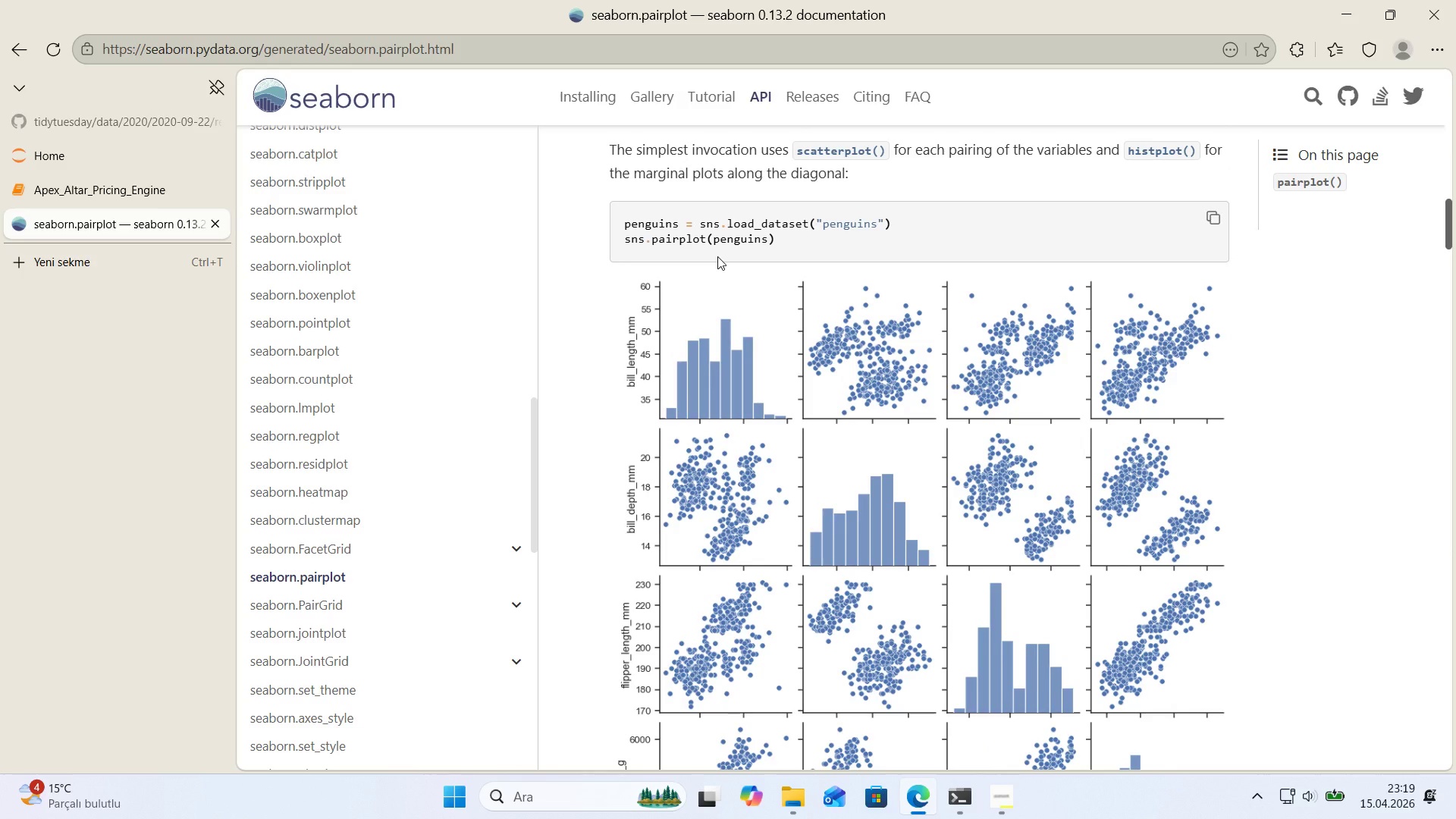 
wait(10.75)
 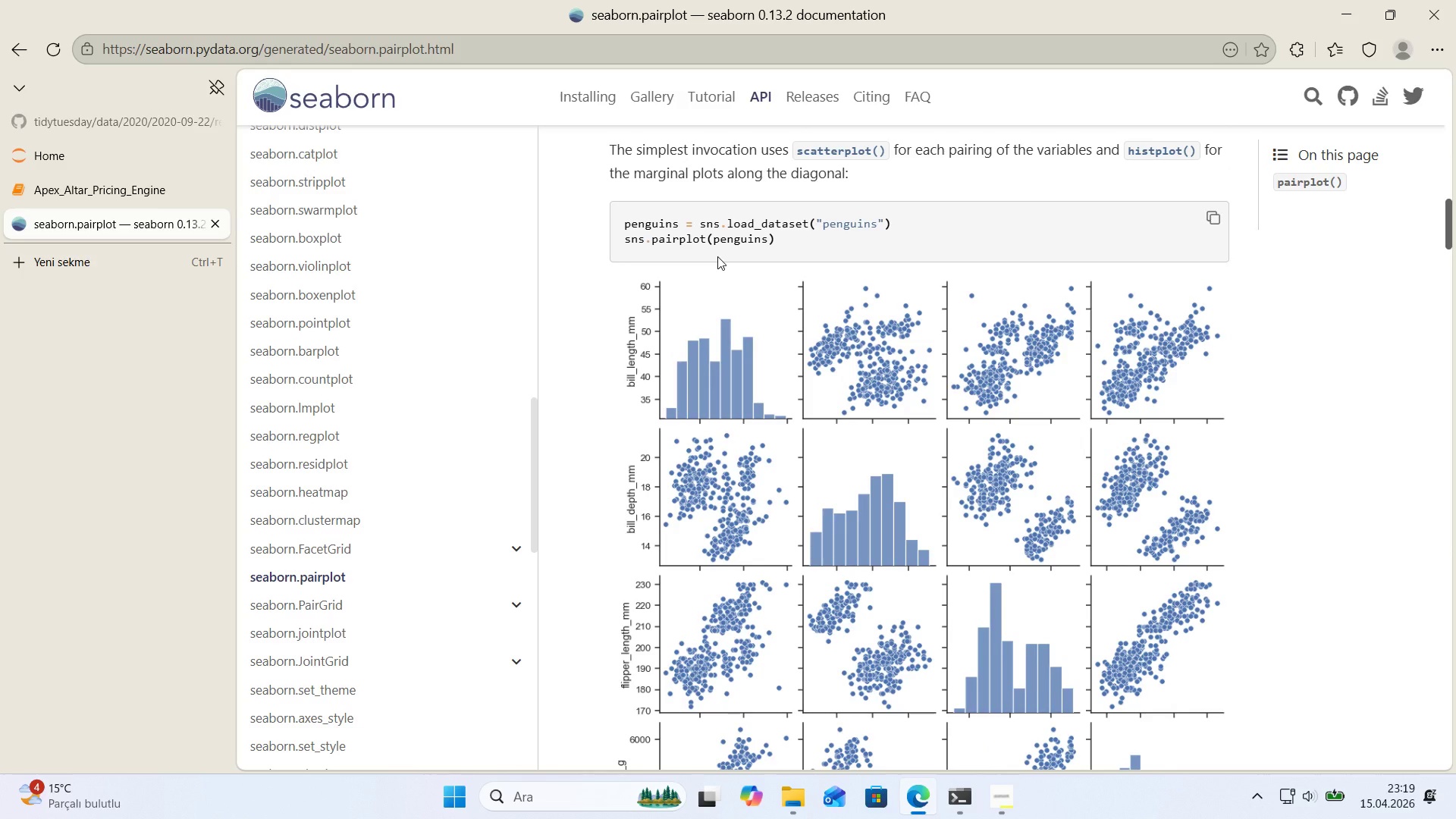 
scroll: coordinate [605, 214], scroll_direction: none, amount: 0.0
 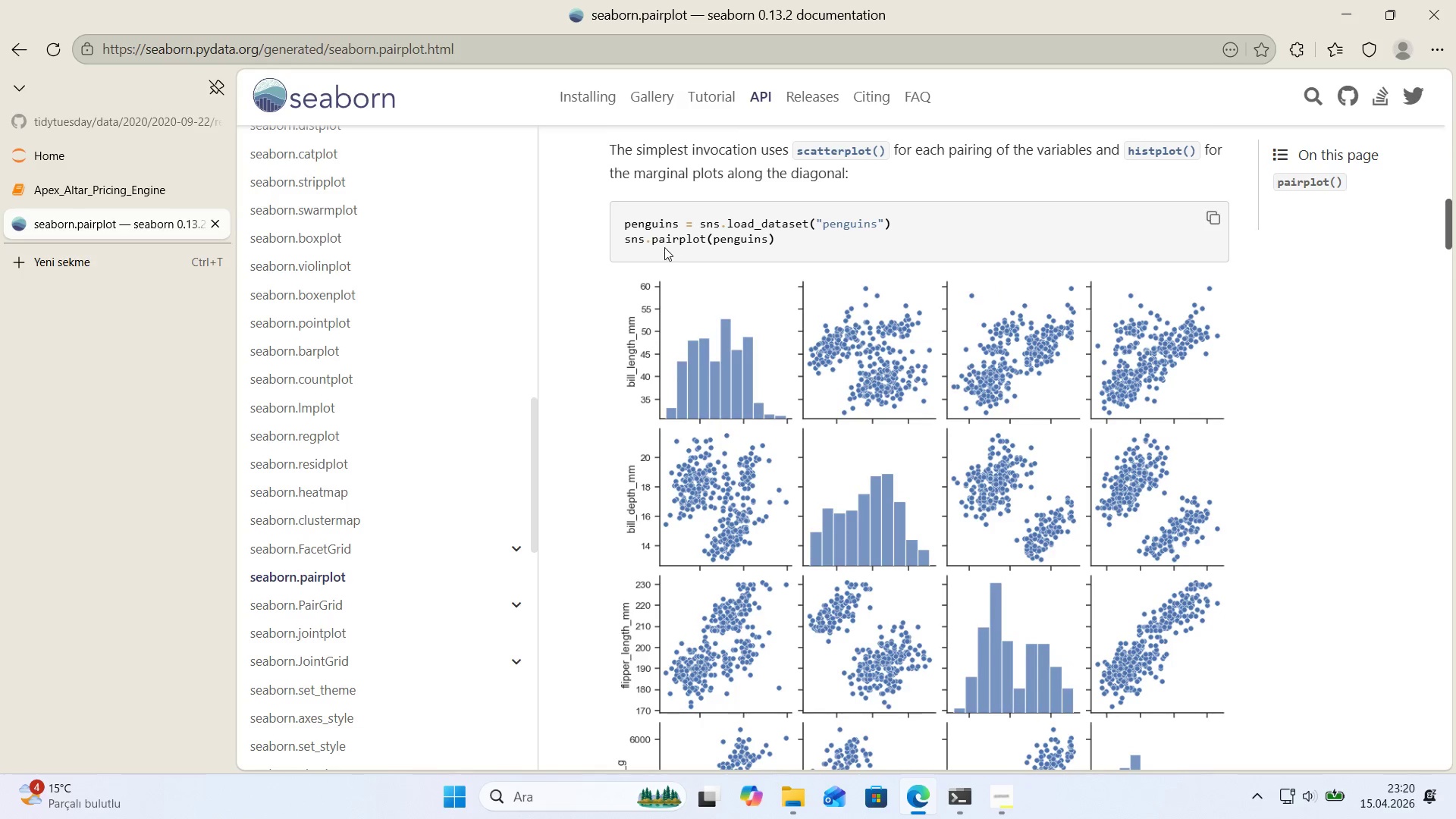 
scroll: coordinate [609, 240], scroll_direction: down, amount: 14.0
 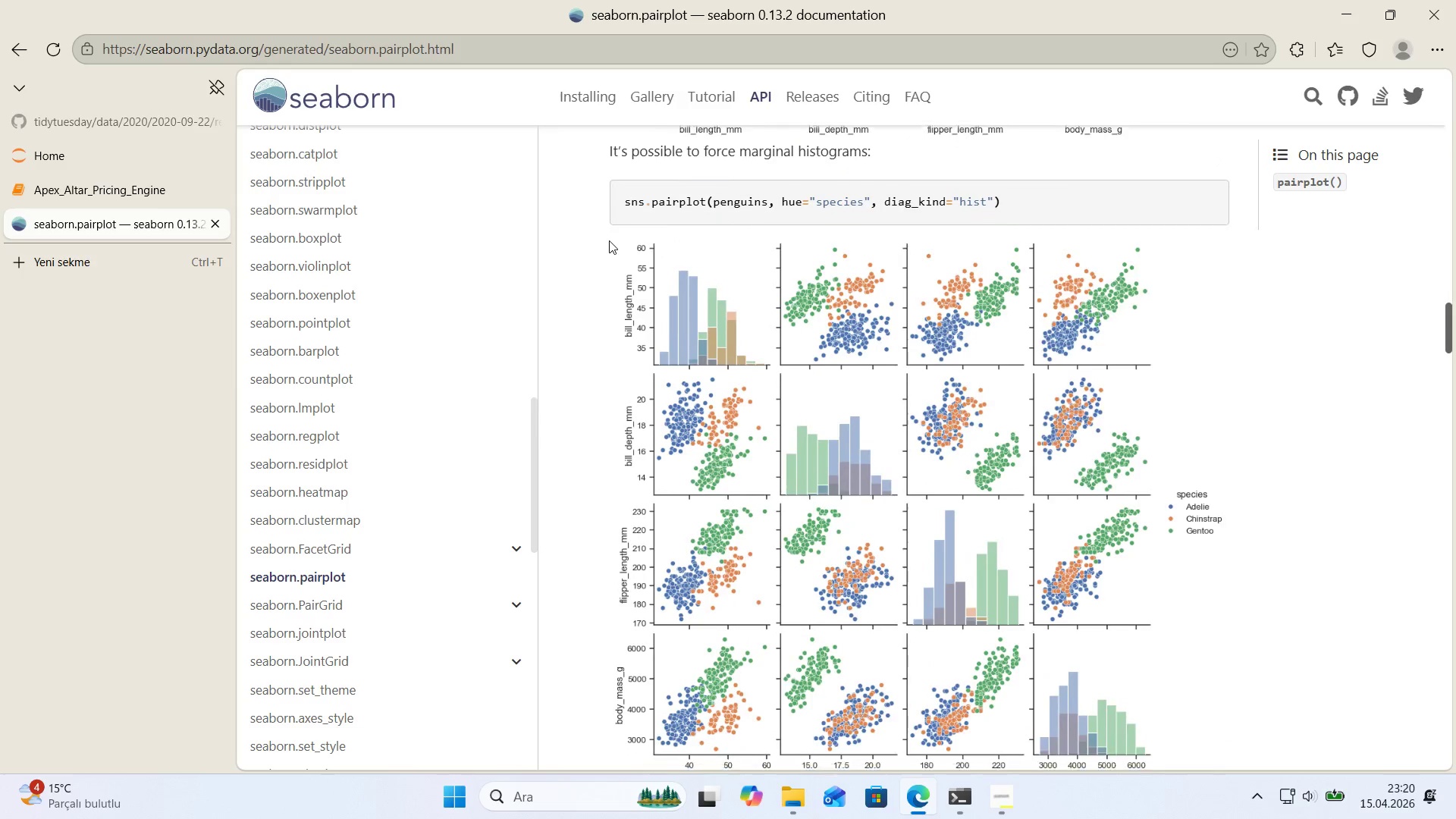 
scroll: coordinate [609, 240], scroll_direction: none, amount: 0.0
 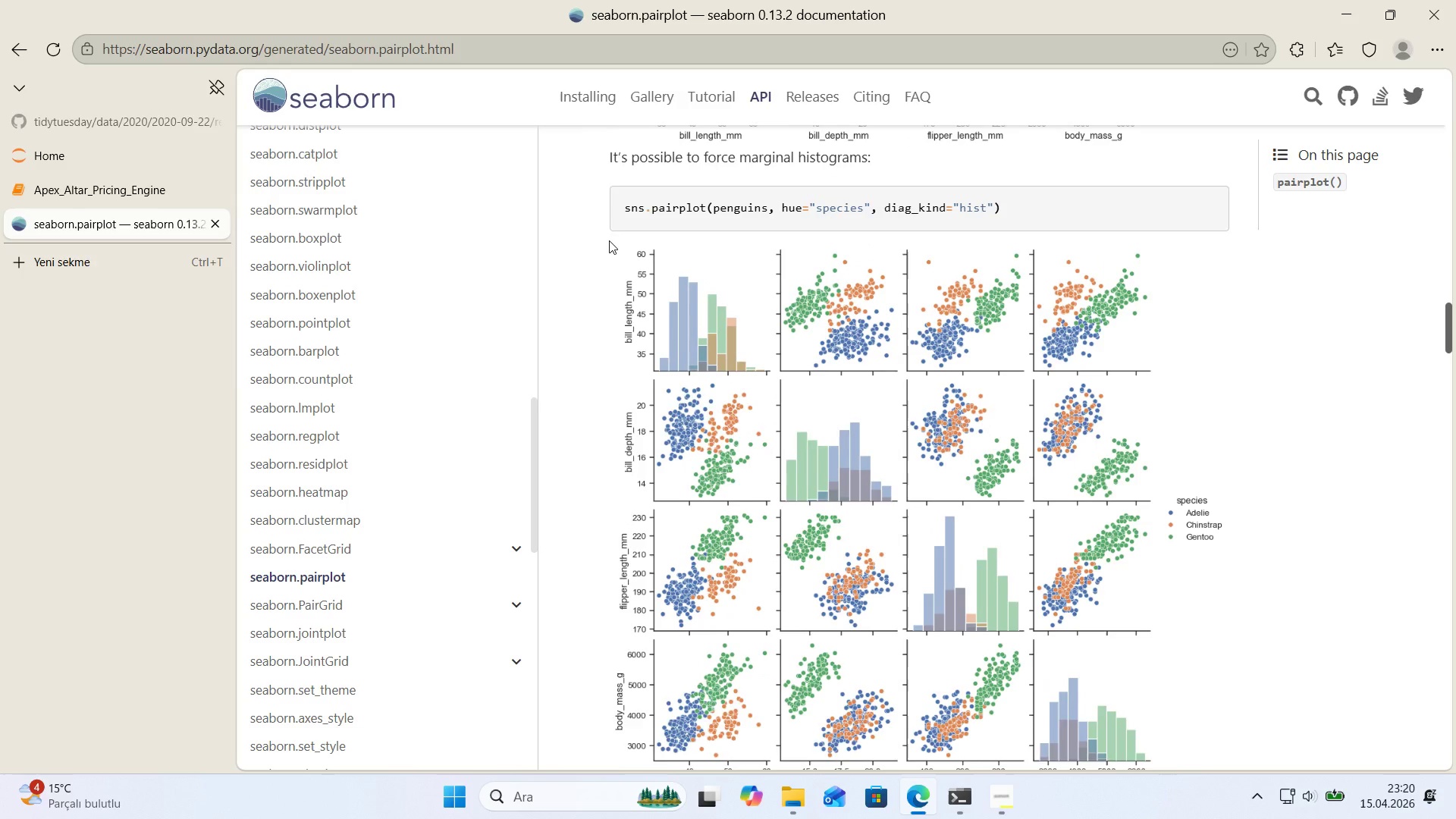 
scroll: coordinate [605, 237], scroll_direction: down, amount: 36.0
 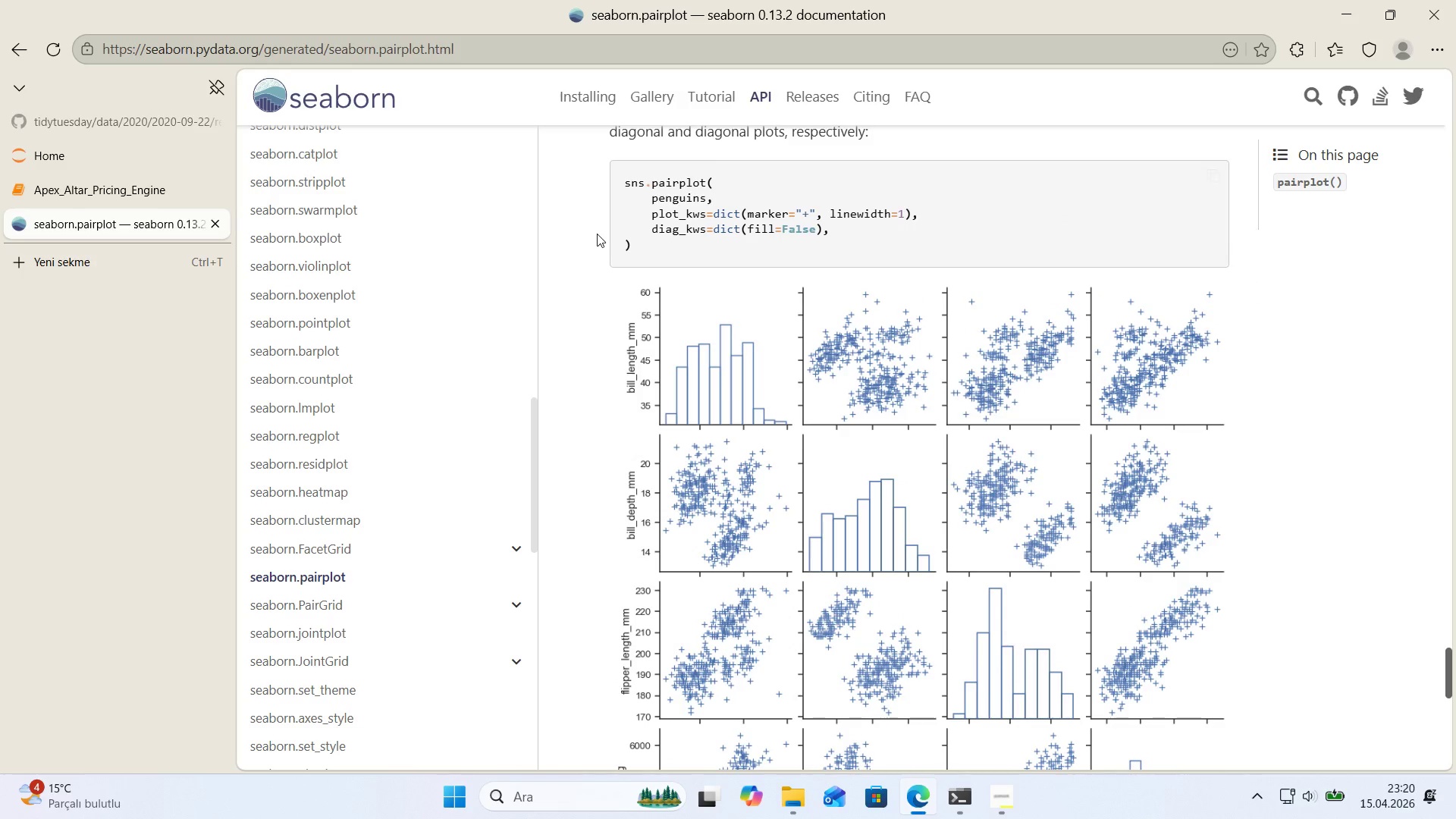 
wait(5.17)
 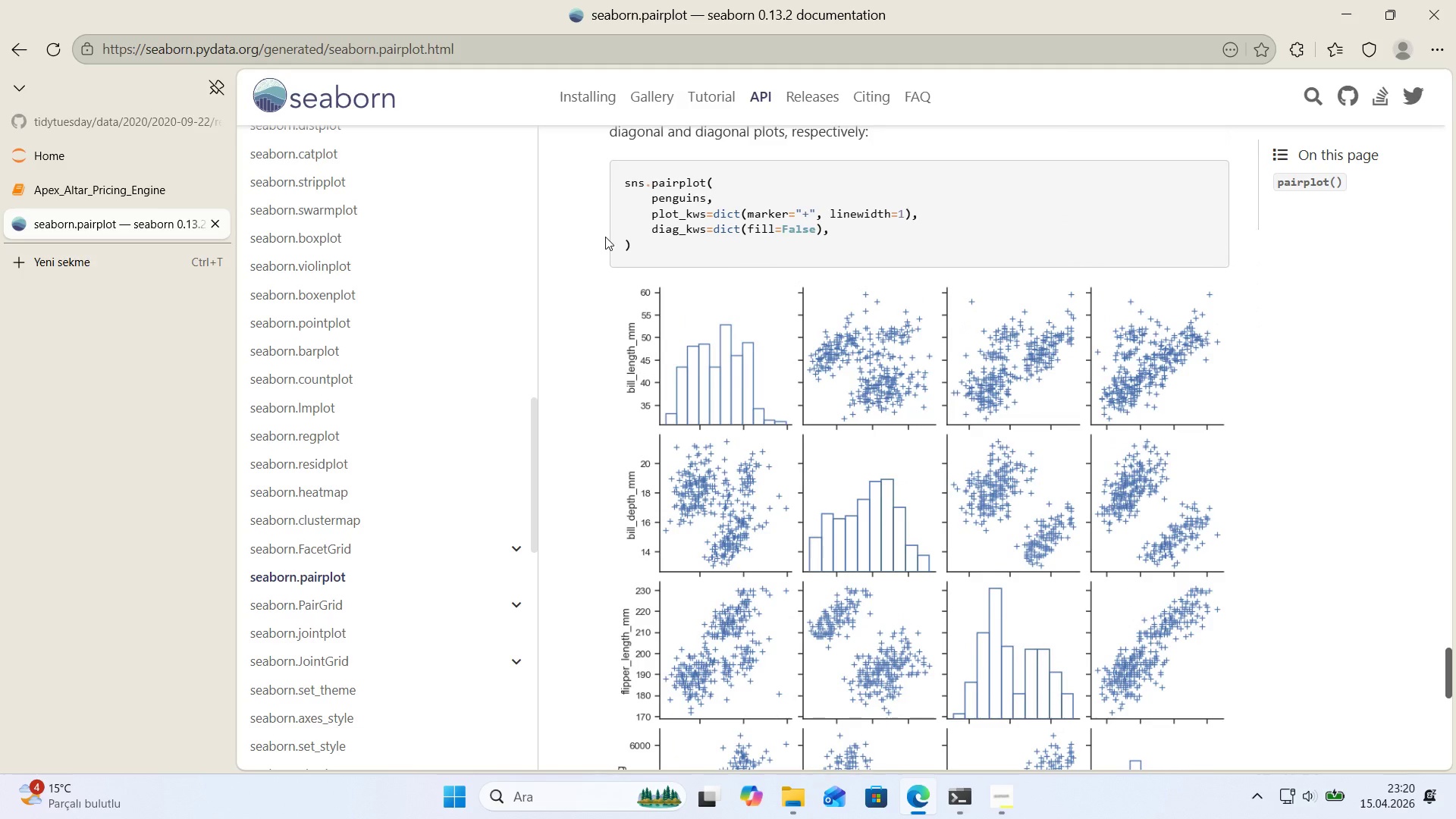 
scroll: coordinate [583, 232], scroll_direction: down, amount: 8.0
 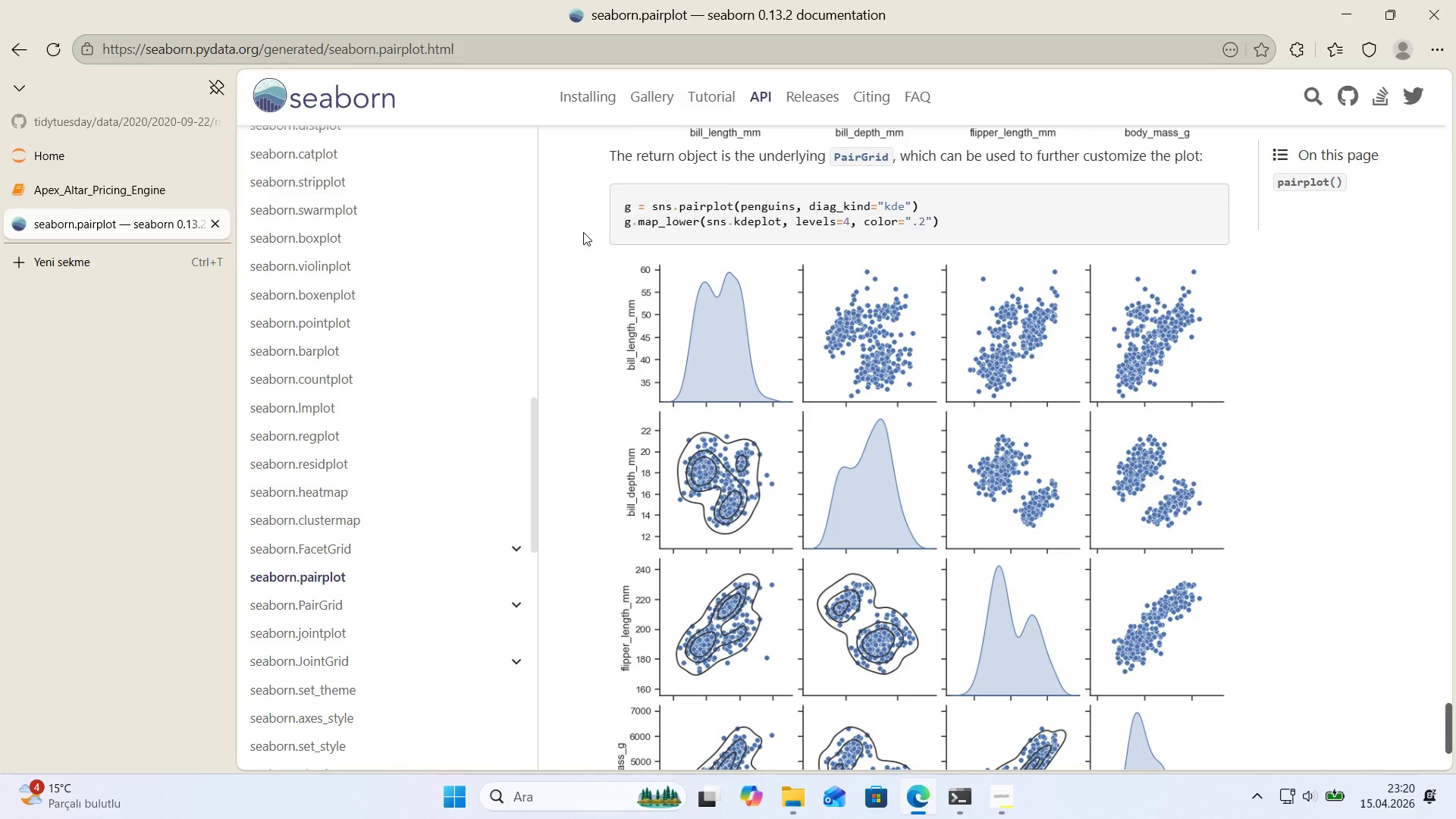 
wait(9.0)
 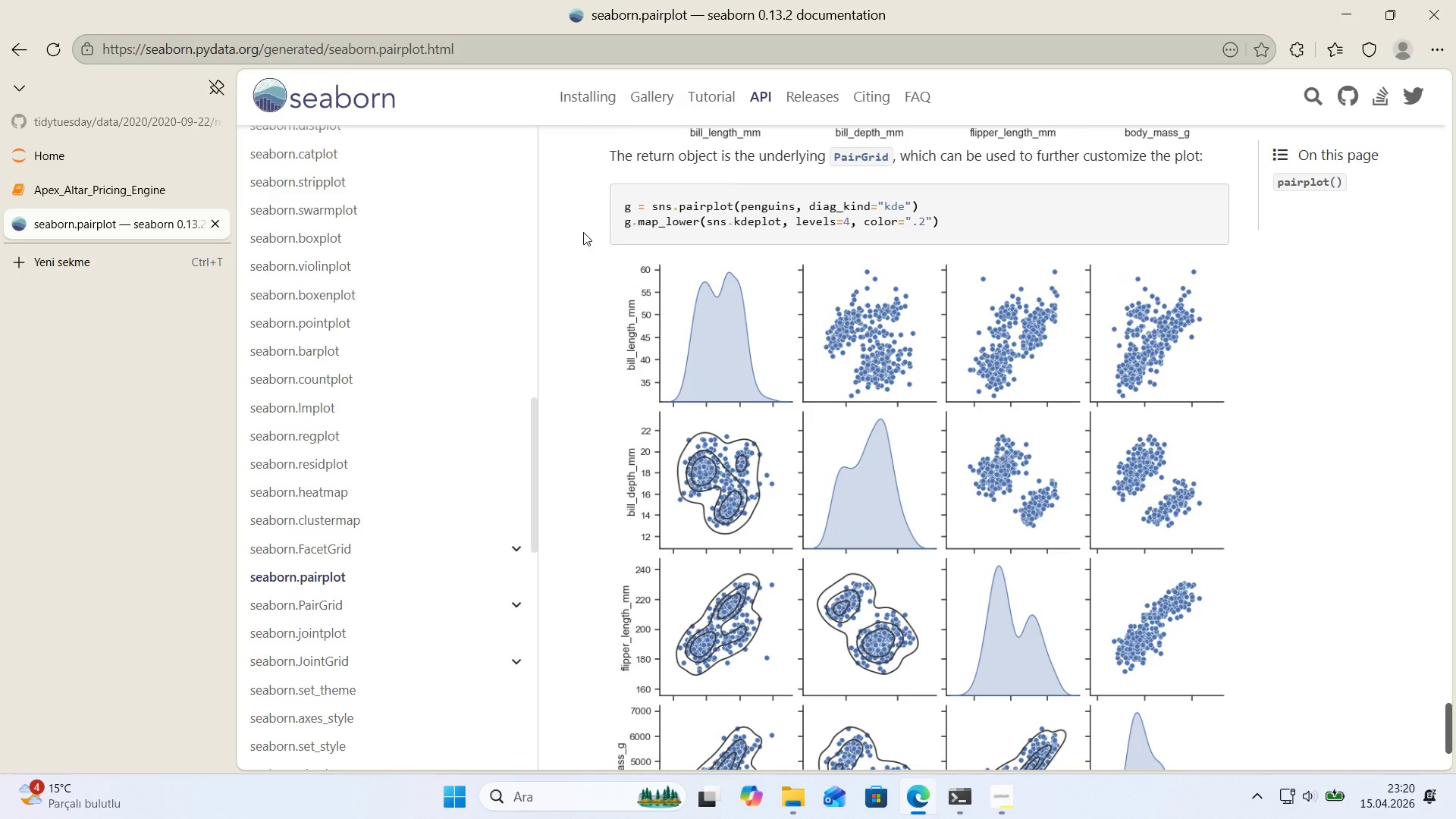 
scroll: coordinate [594, 237], scroll_direction: down, amount: 4.0
 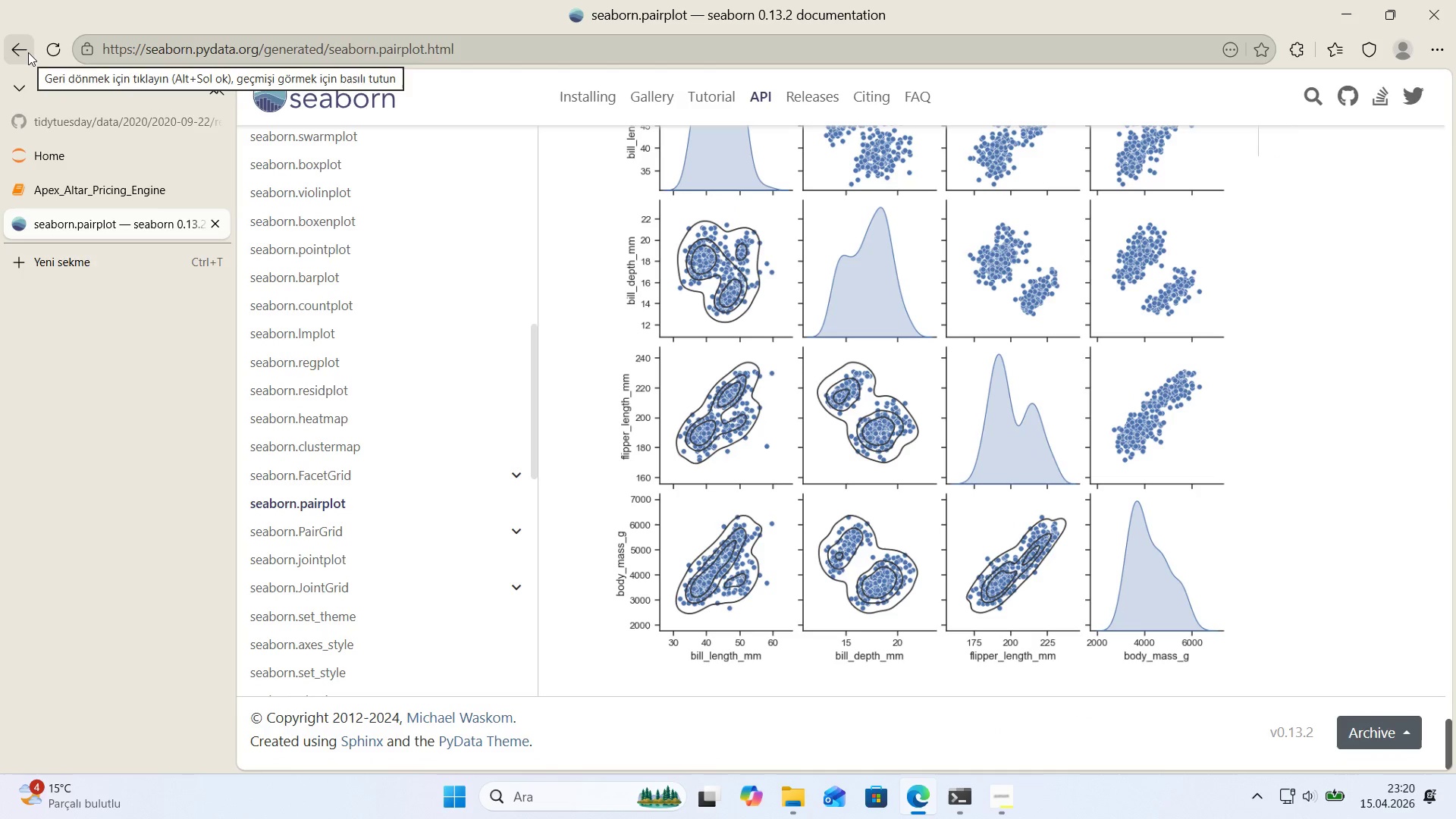 
left_click([28, 52])
 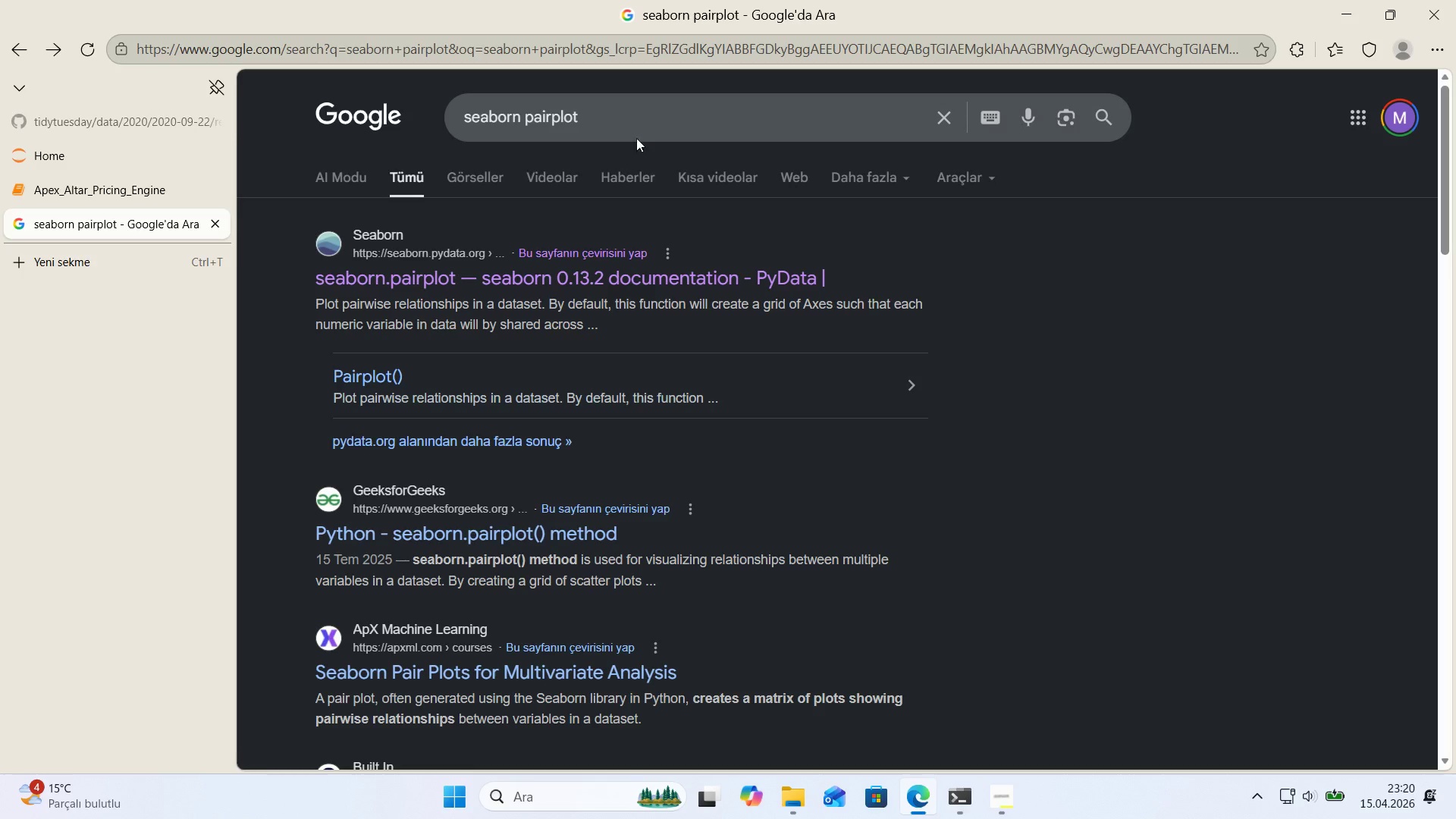 
left_click_drag(start_coordinate=[622, 123], to_coordinate=[419, 133])
 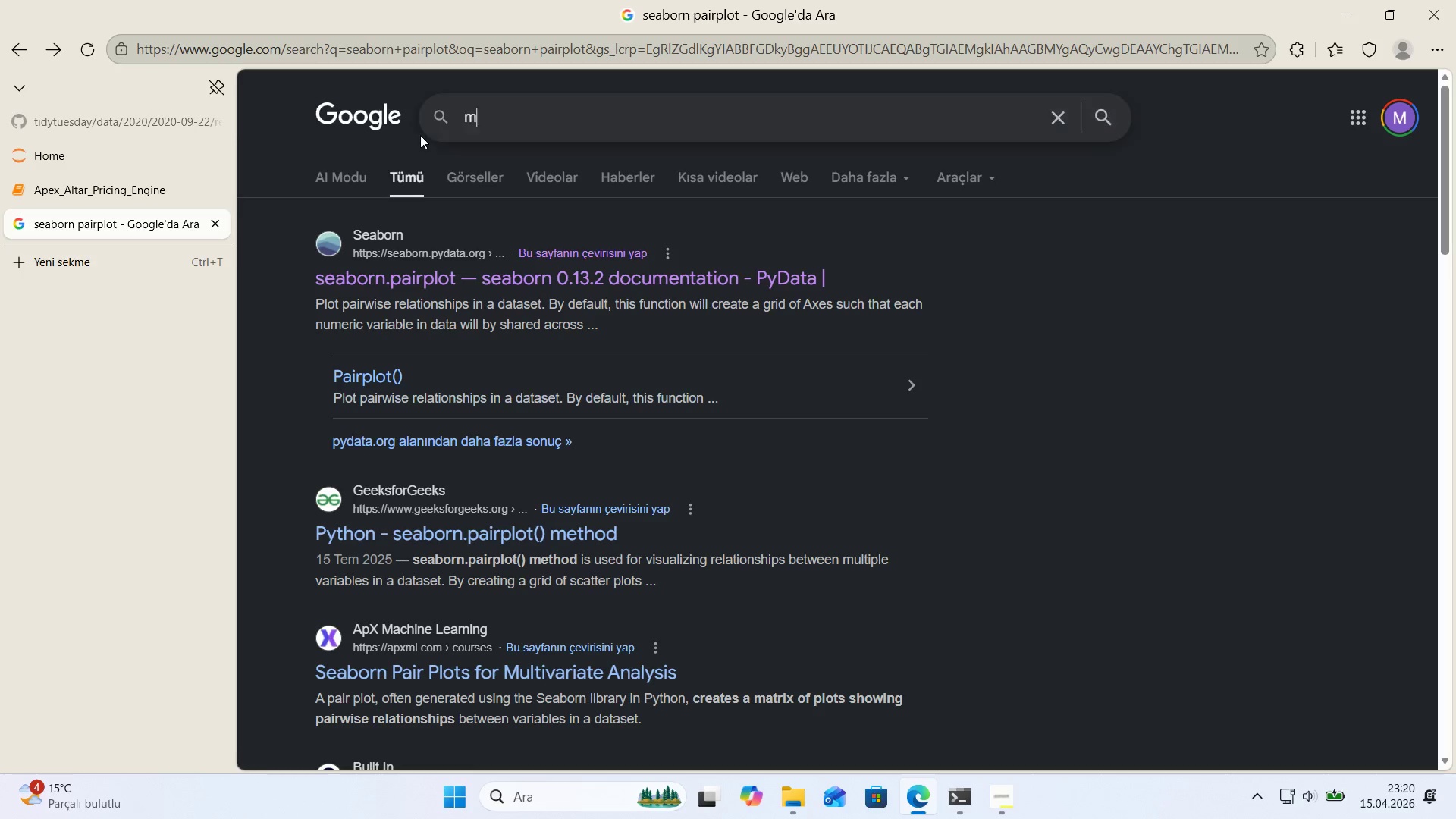 
type(matplotl'b correlat'on heatmap)
 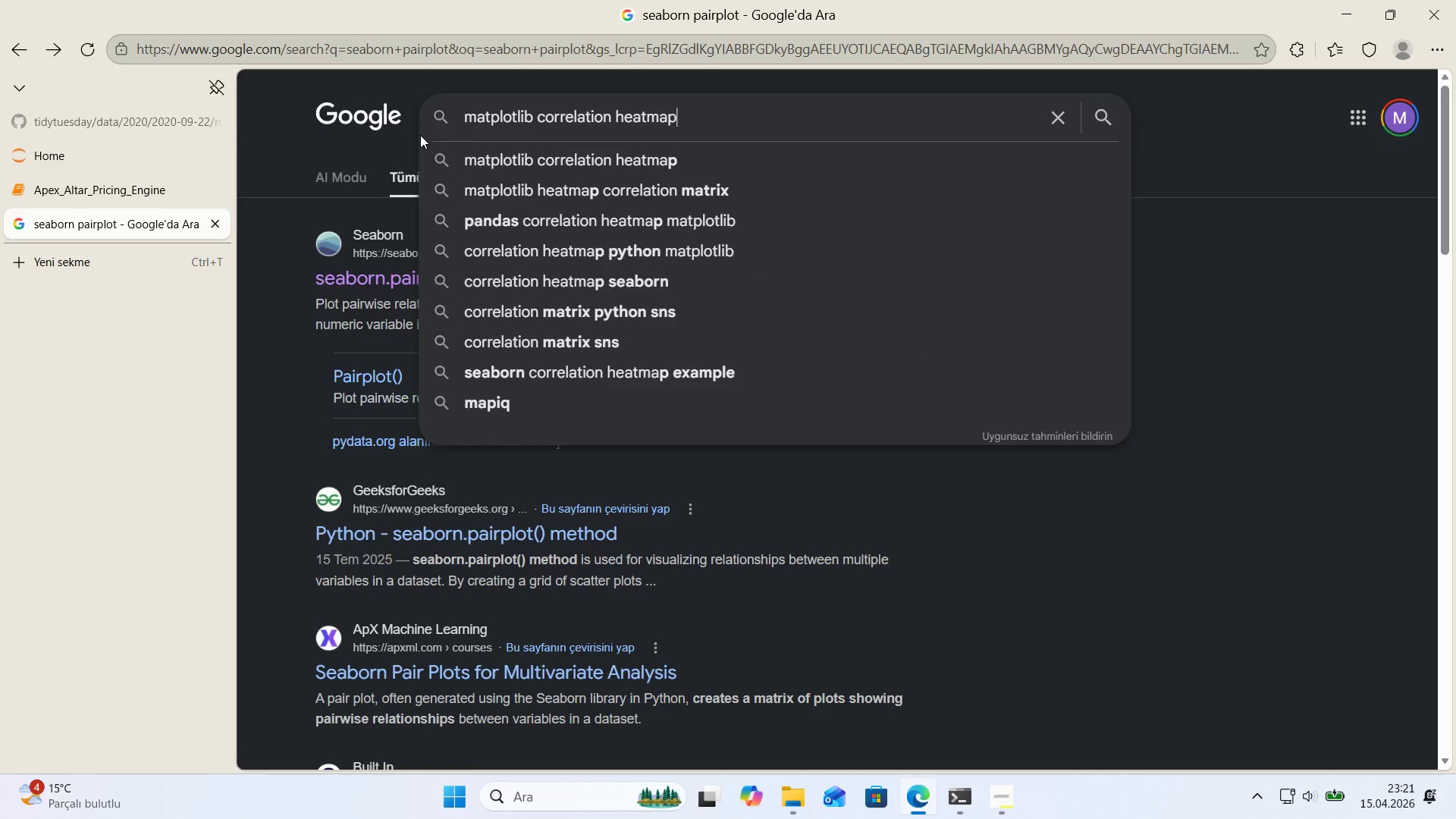 
key(Enter)
 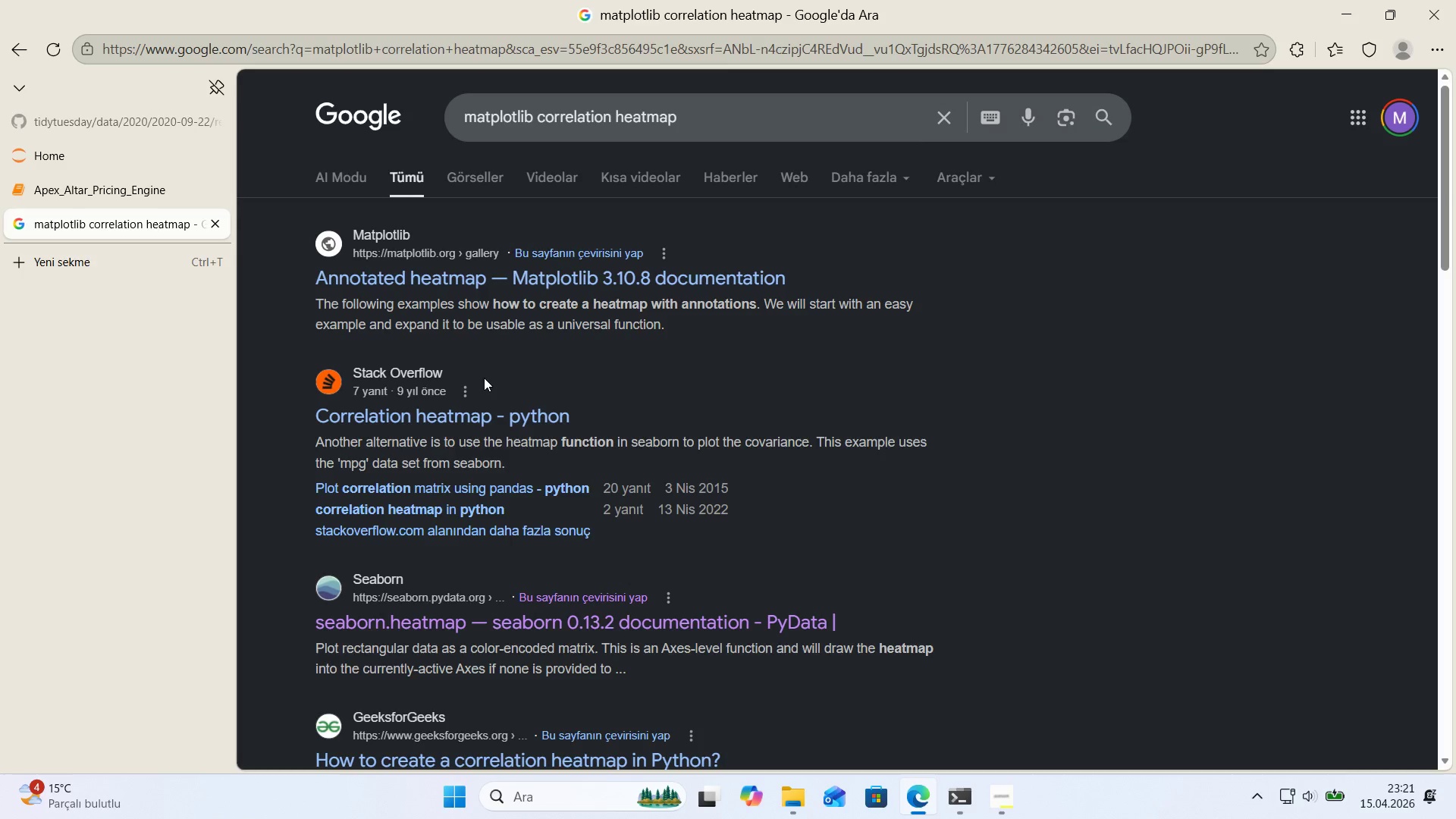 
left_click([491, 284])
 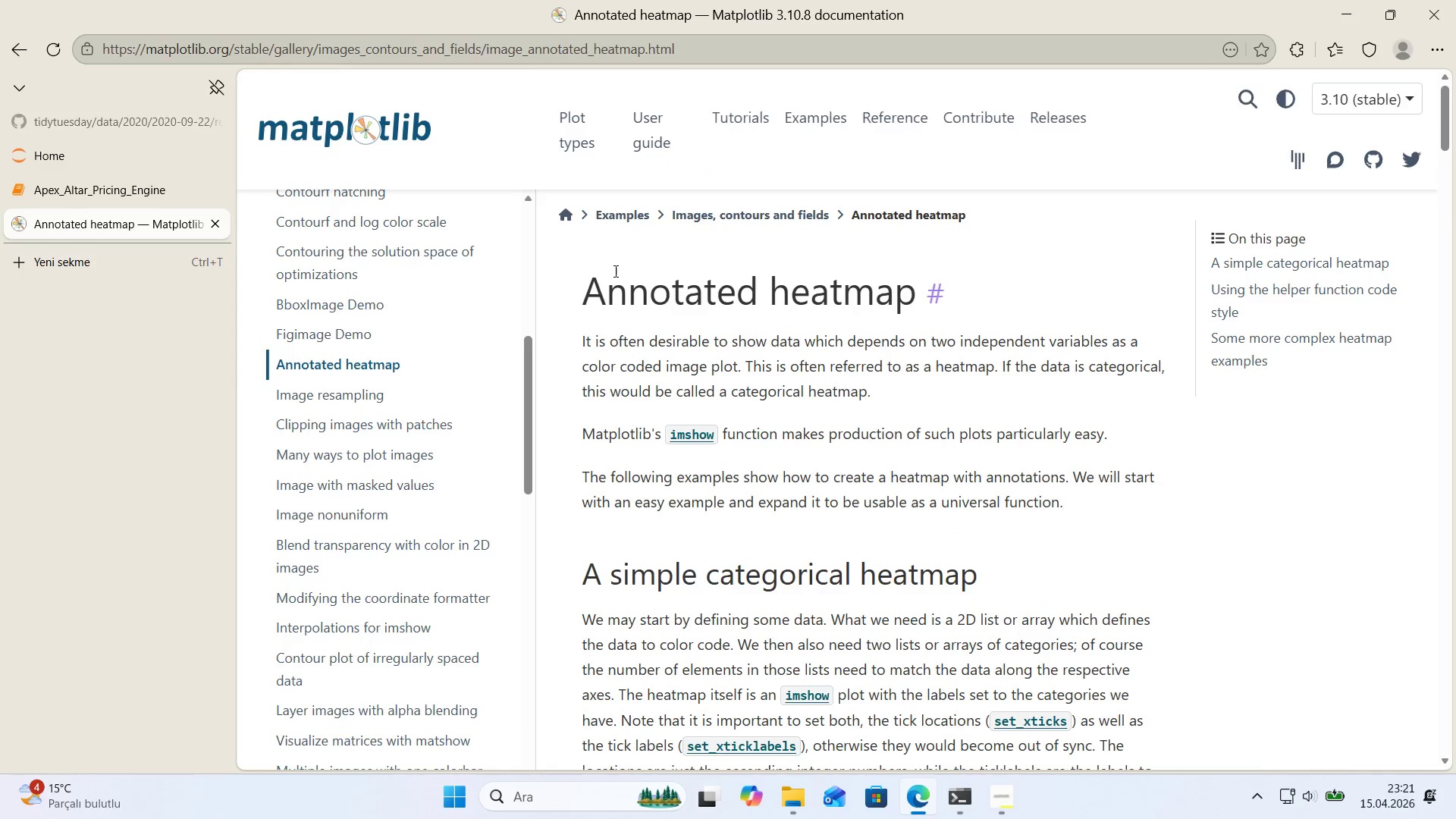 
scroll: coordinate [614, 271], scroll_direction: down, amount: 7.0
 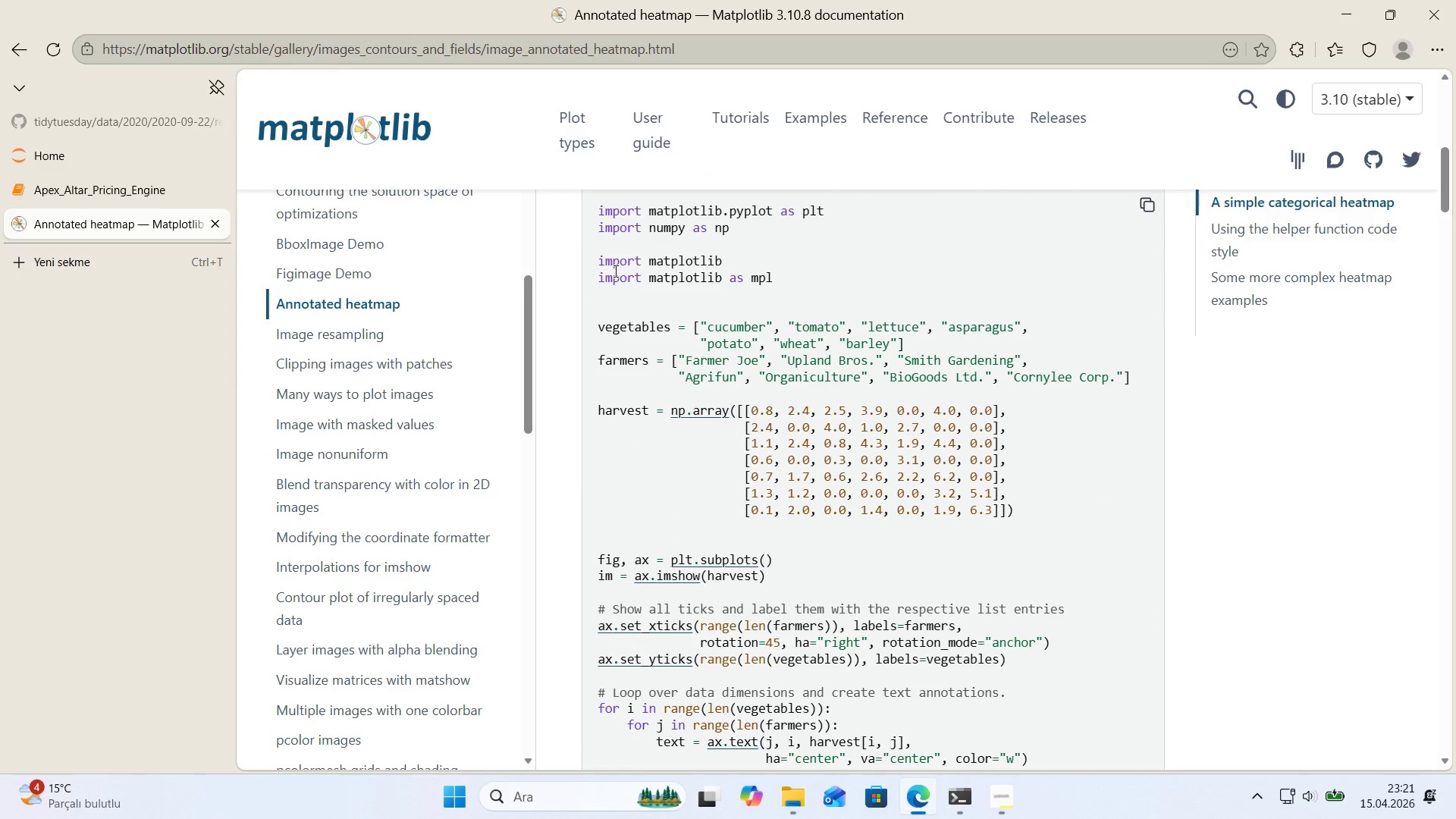 
scroll: coordinate [614, 271], scroll_direction: none, amount: 0.0
 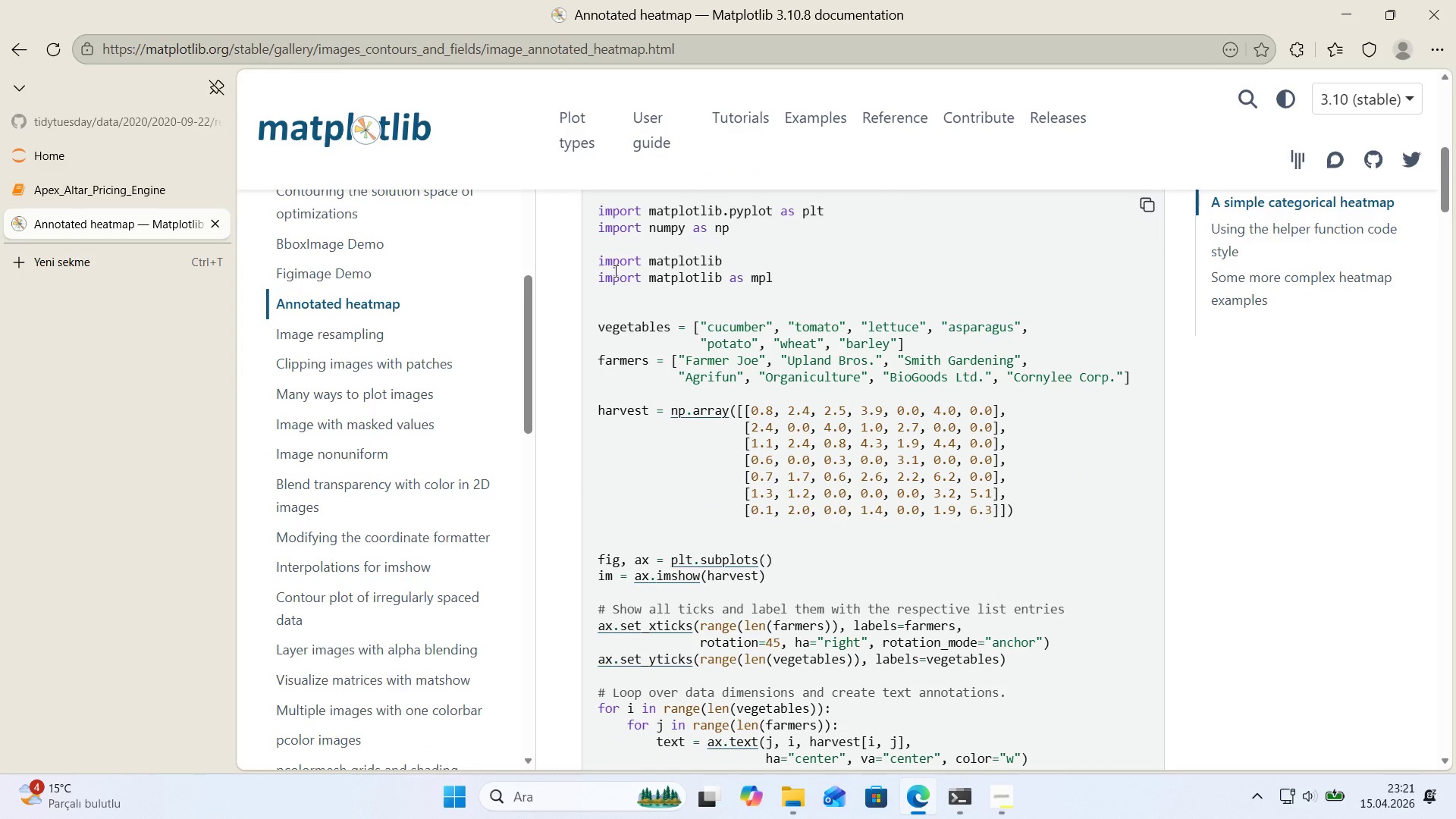 
scroll: coordinate [614, 271], scroll_direction: down, amount: 29.0
 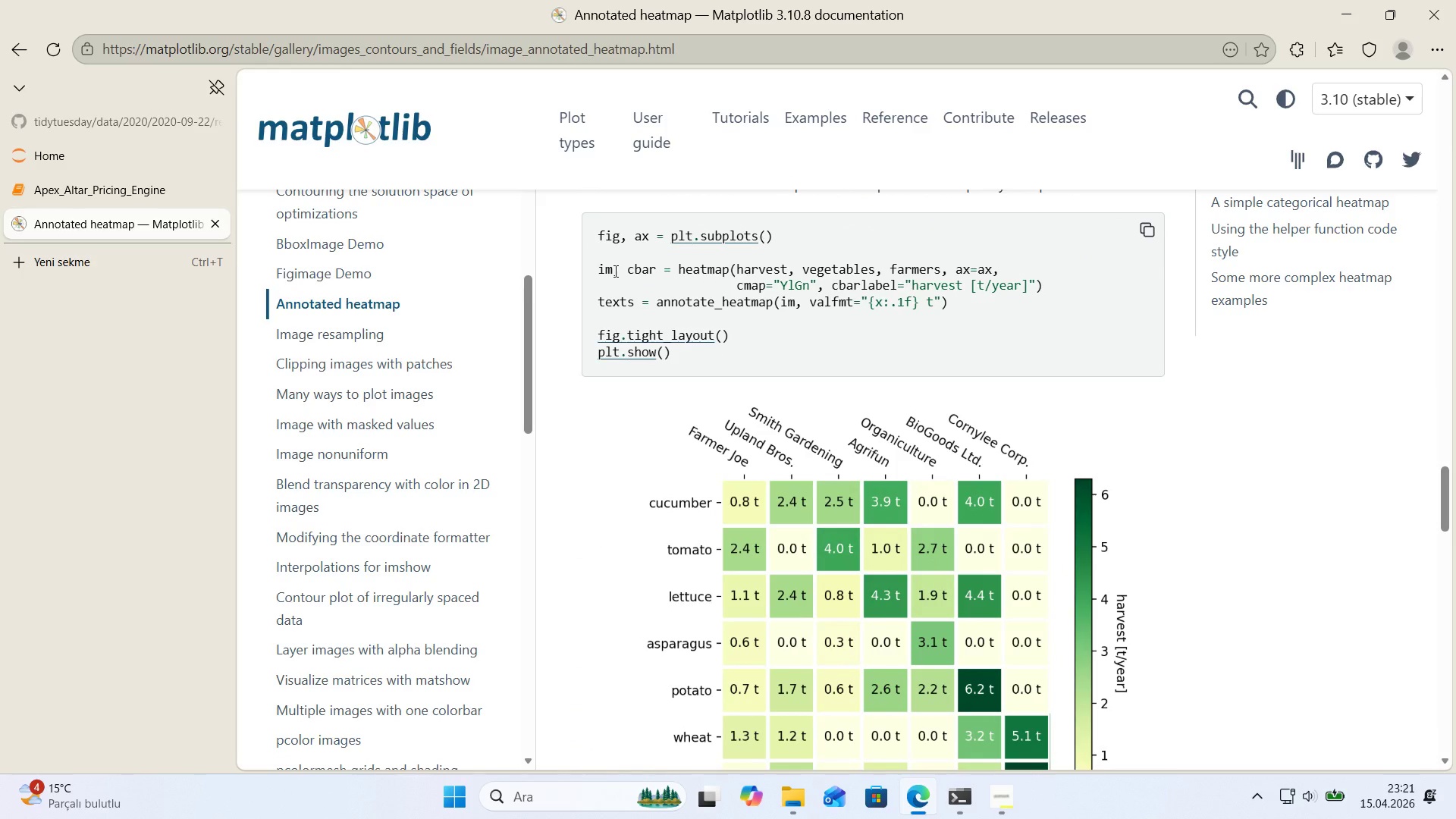 
wait(6.3)
 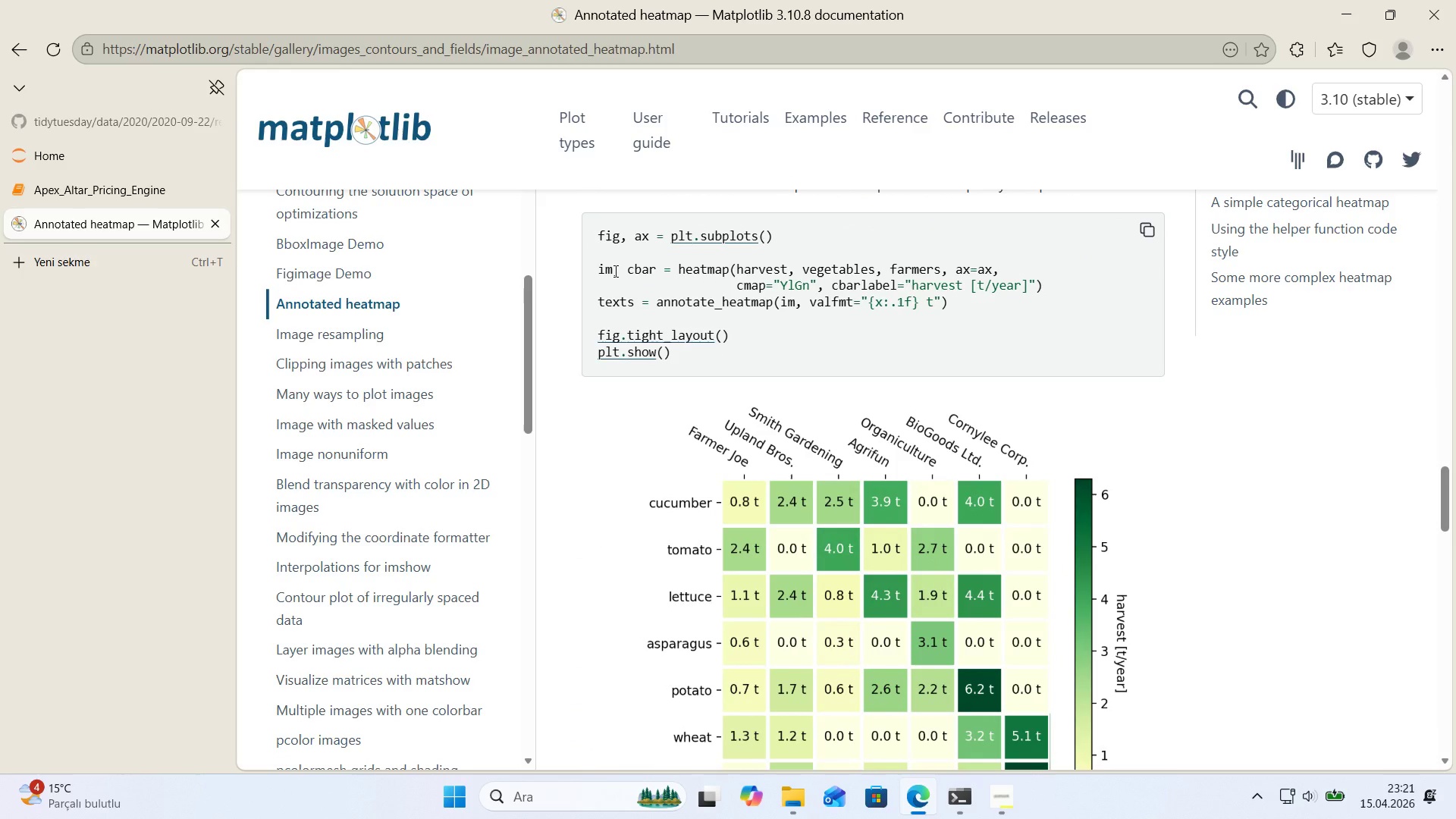 
scroll: coordinate [614, 271], scroll_direction: down, amount: 8.0
 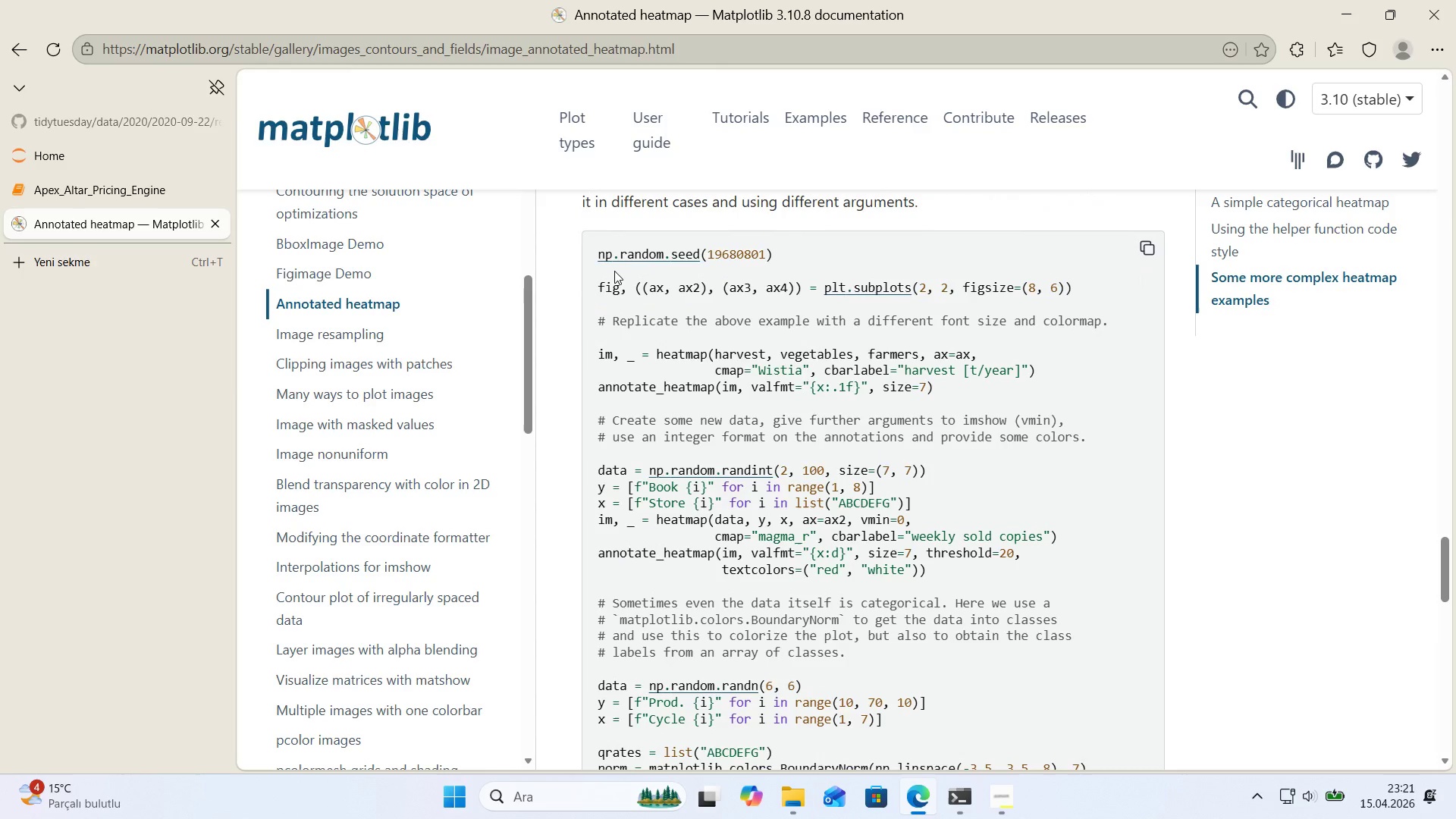 
wait(7.52)
 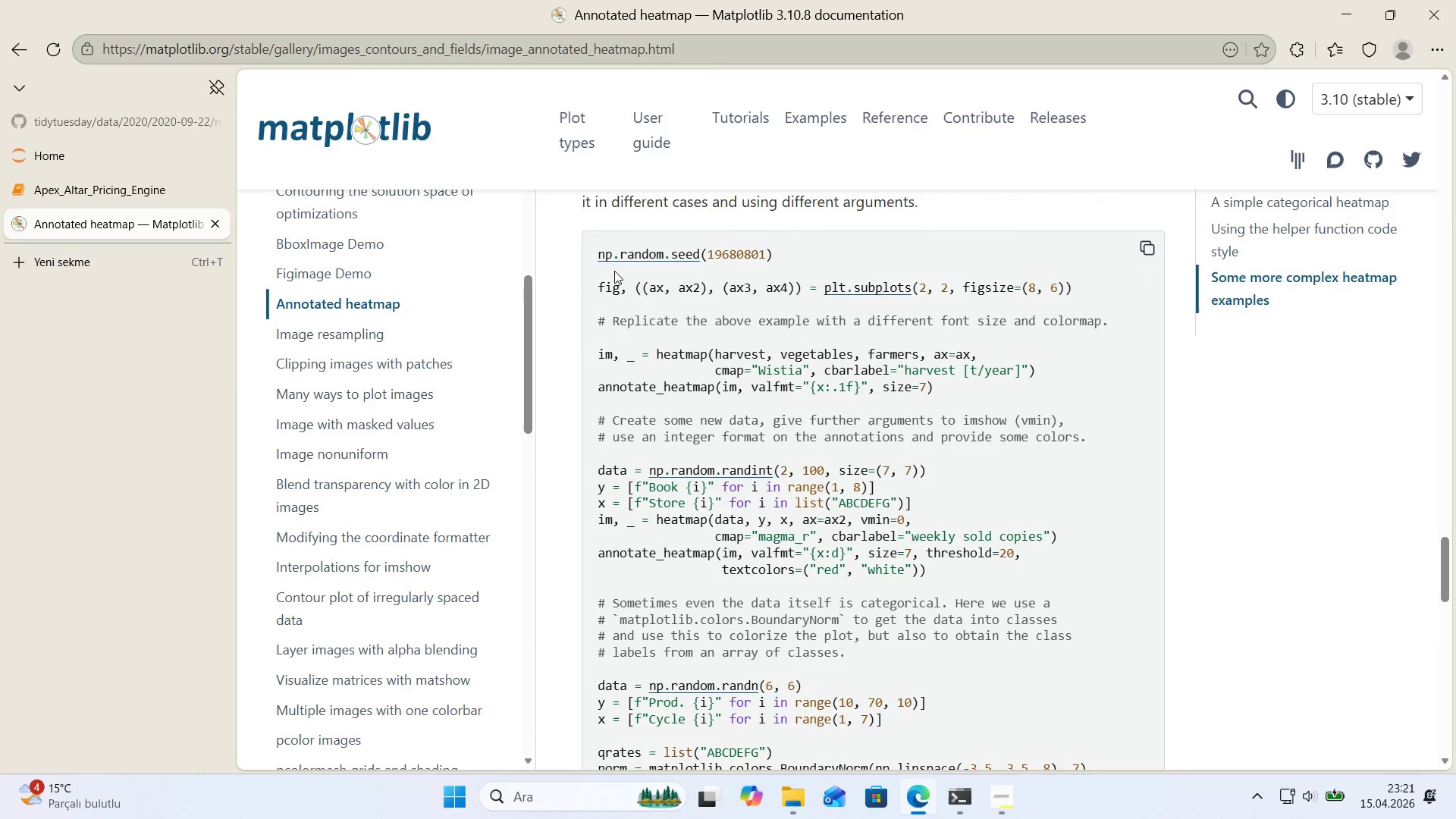 
scroll: coordinate [664, 314], scroll_direction: down, amount: 13.0
 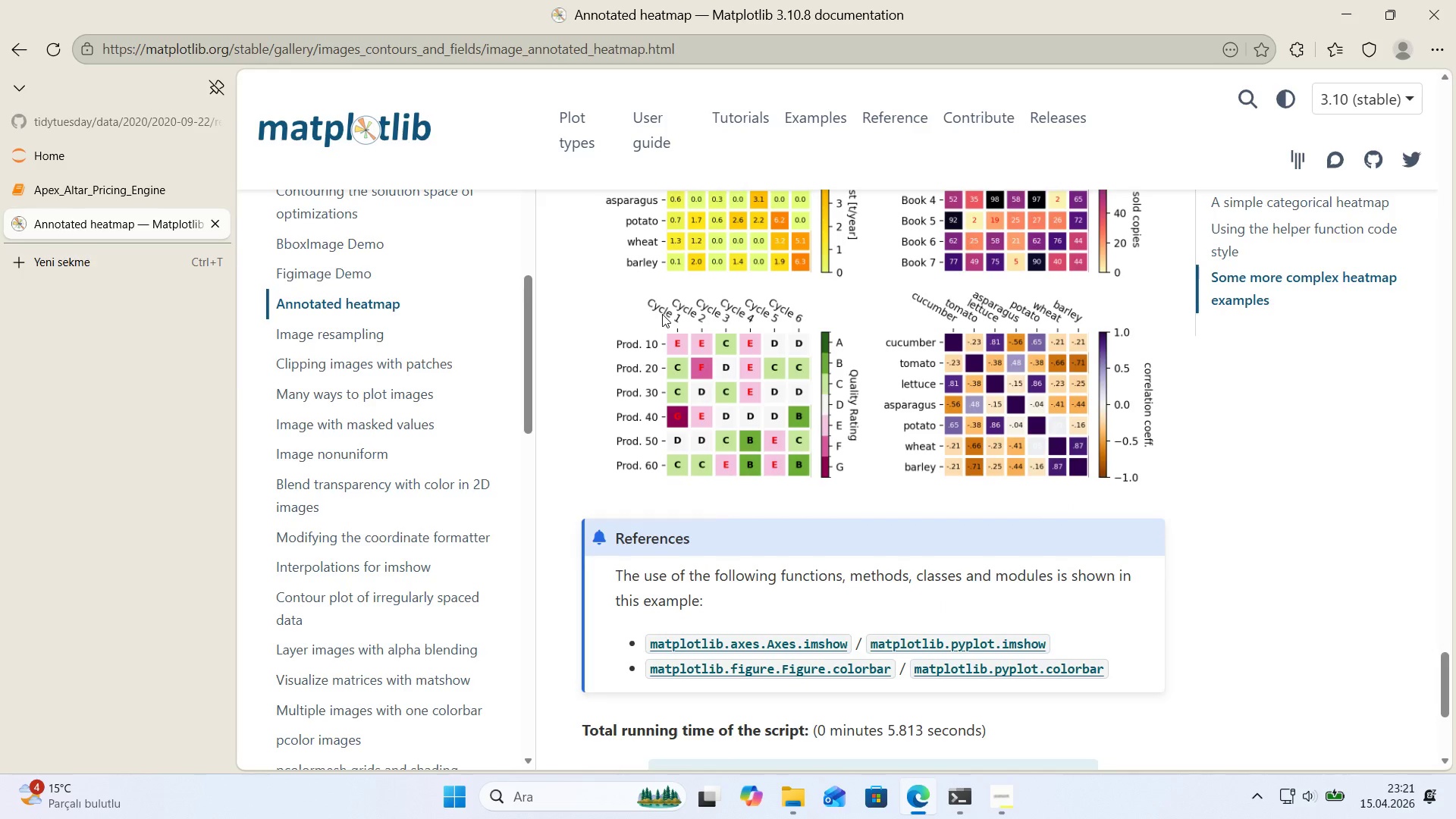 
scroll: coordinate [788, 309], scroll_direction: up, amount: 6.0
 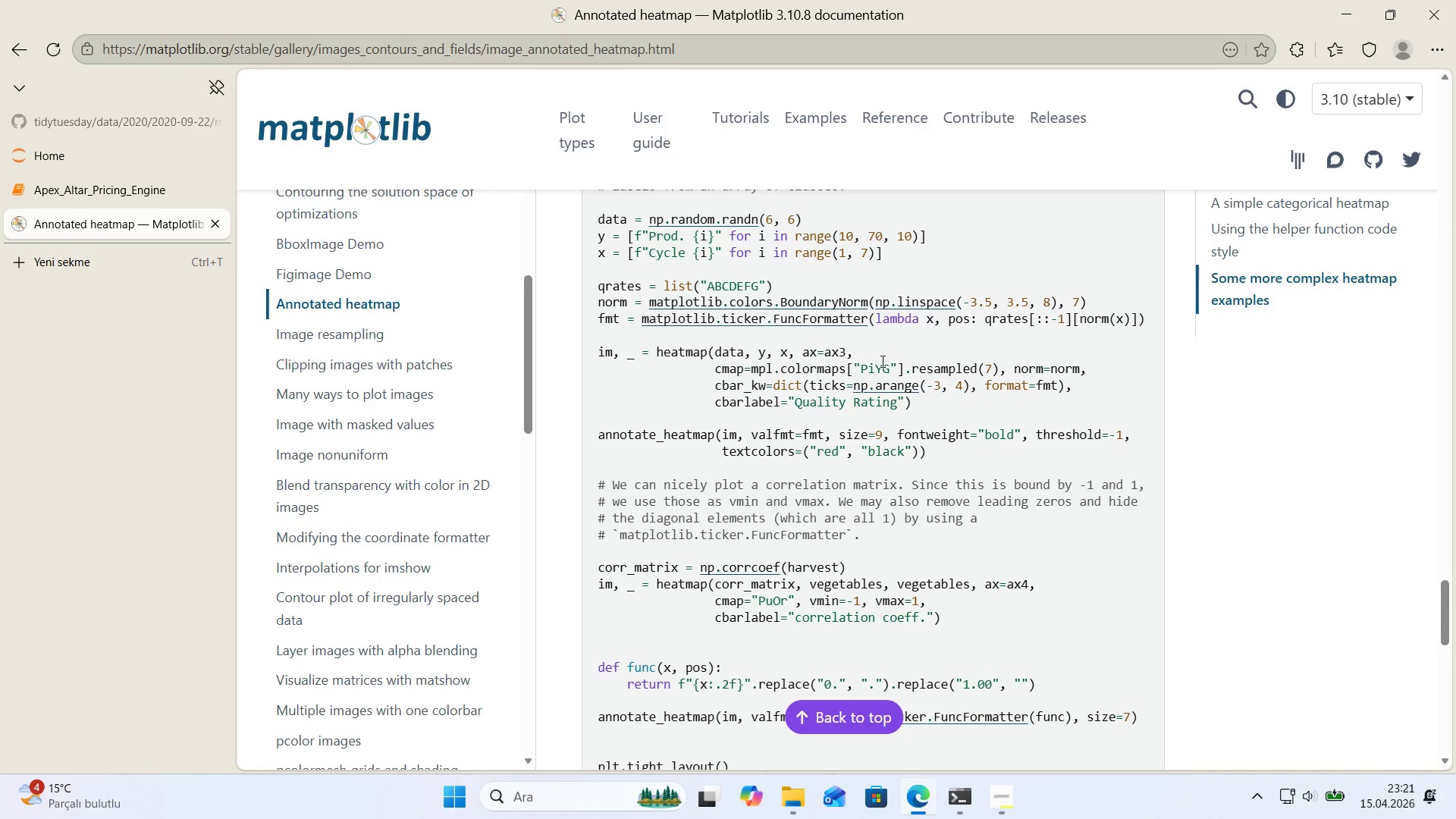 
scroll: coordinate [881, 361], scroll_direction: down, amount: 3.0
 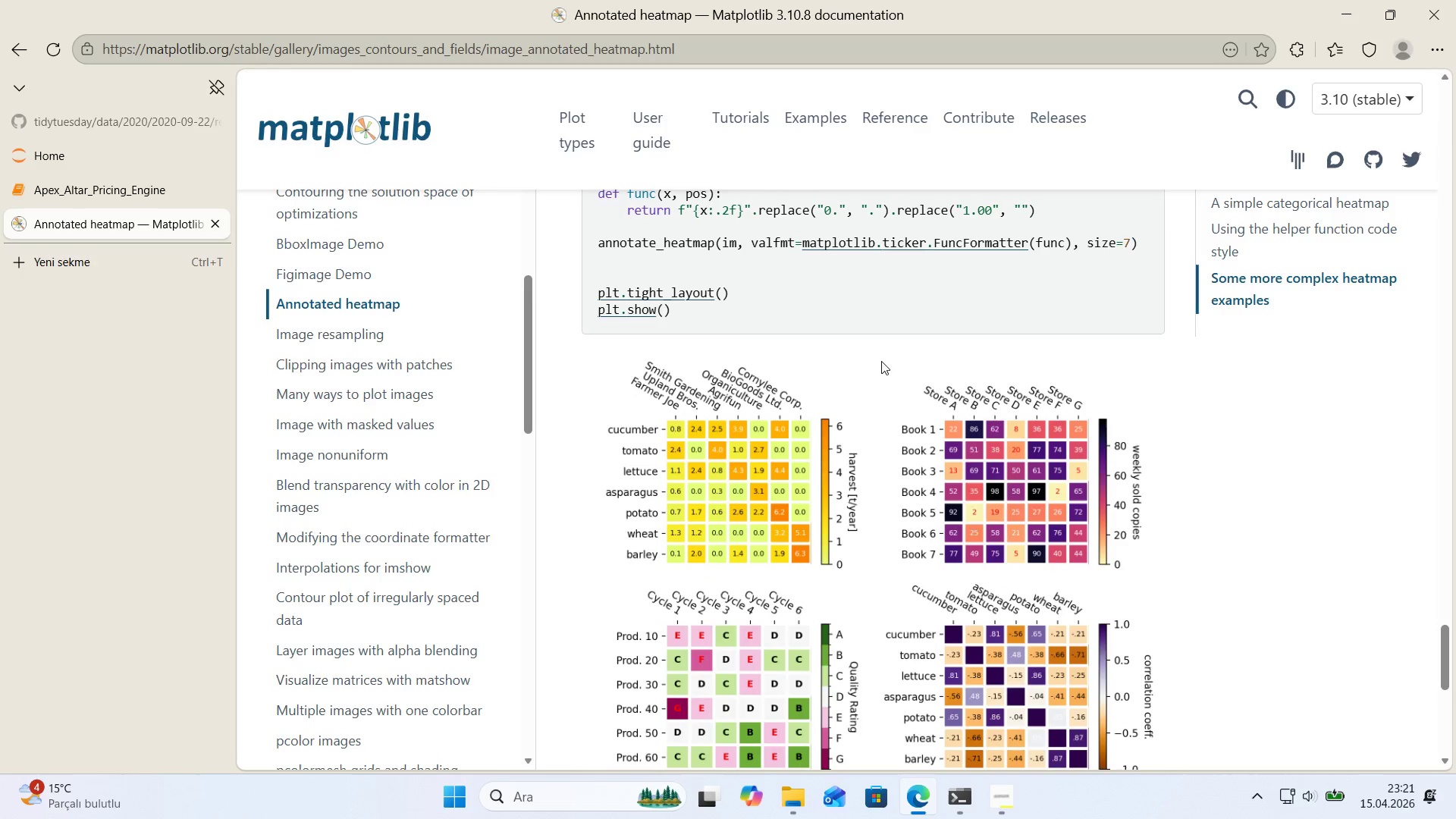 
scroll: coordinate [881, 361], scroll_direction: up, amount: 5.0
 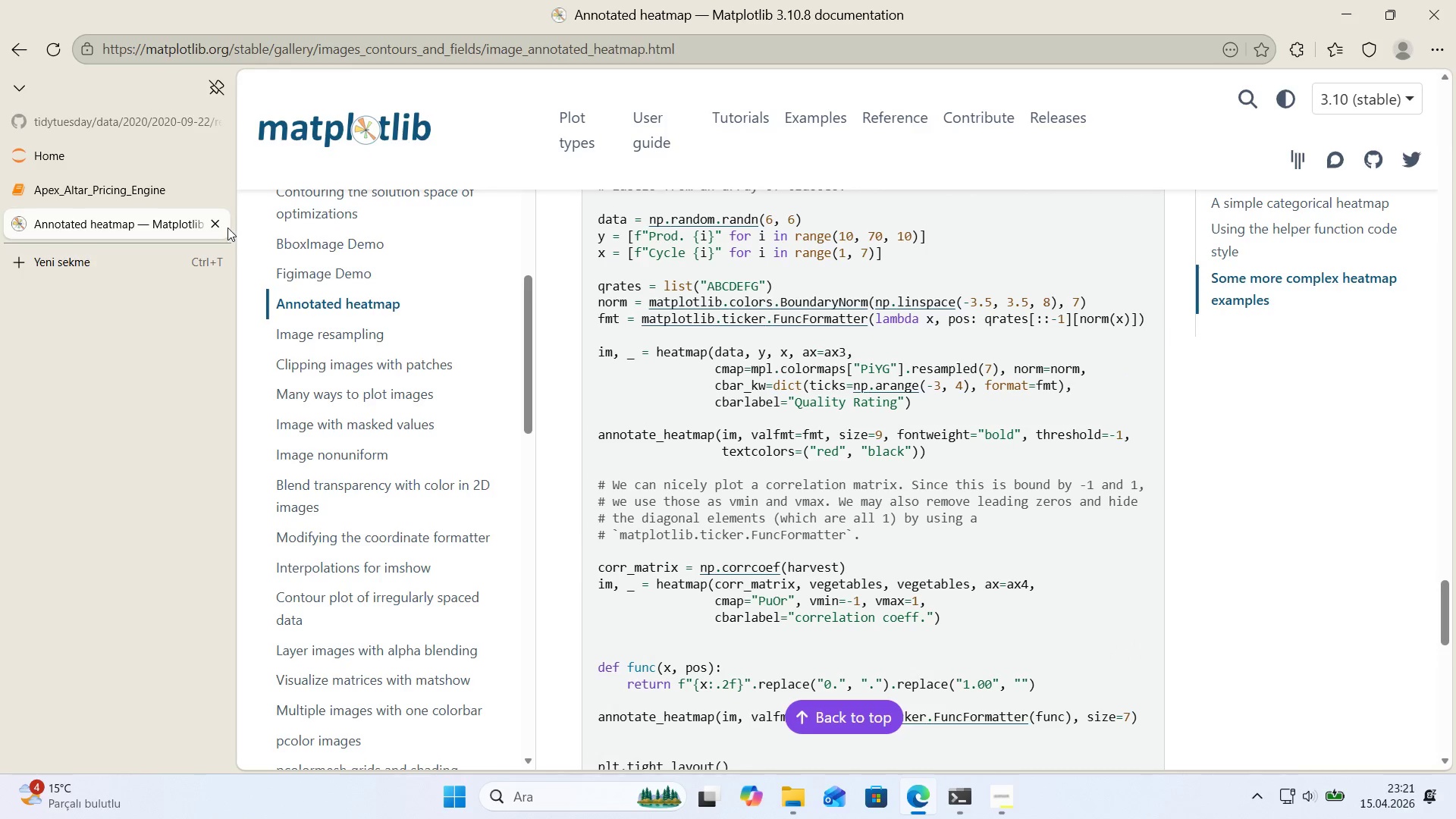 
left_click([221, 227])
 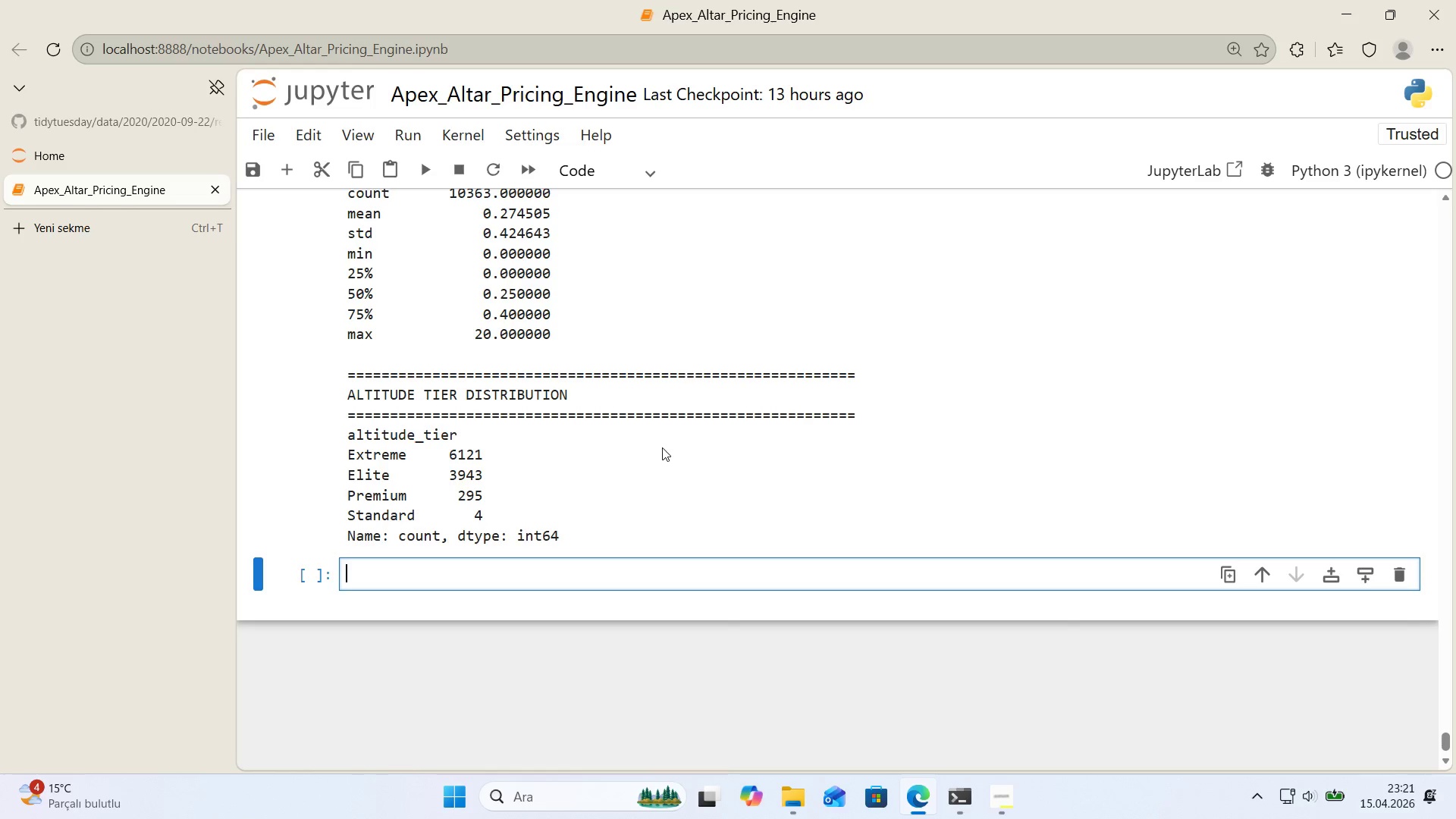 
scroll: coordinate [640, 429], scroll_direction: up, amount: 18.0
 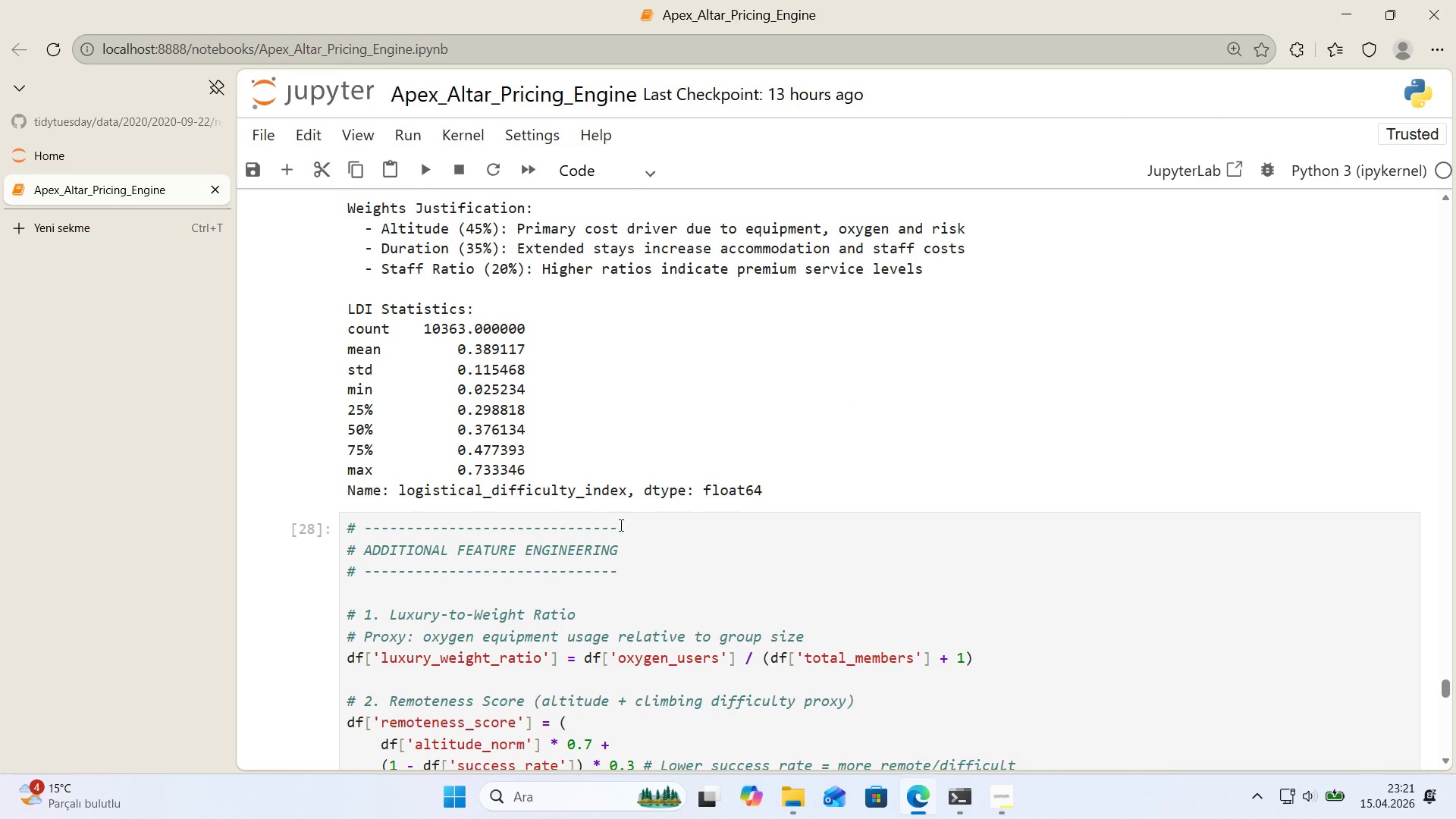 
left_click_drag(start_coordinate=[621, 526], to_coordinate=[343, 519])
 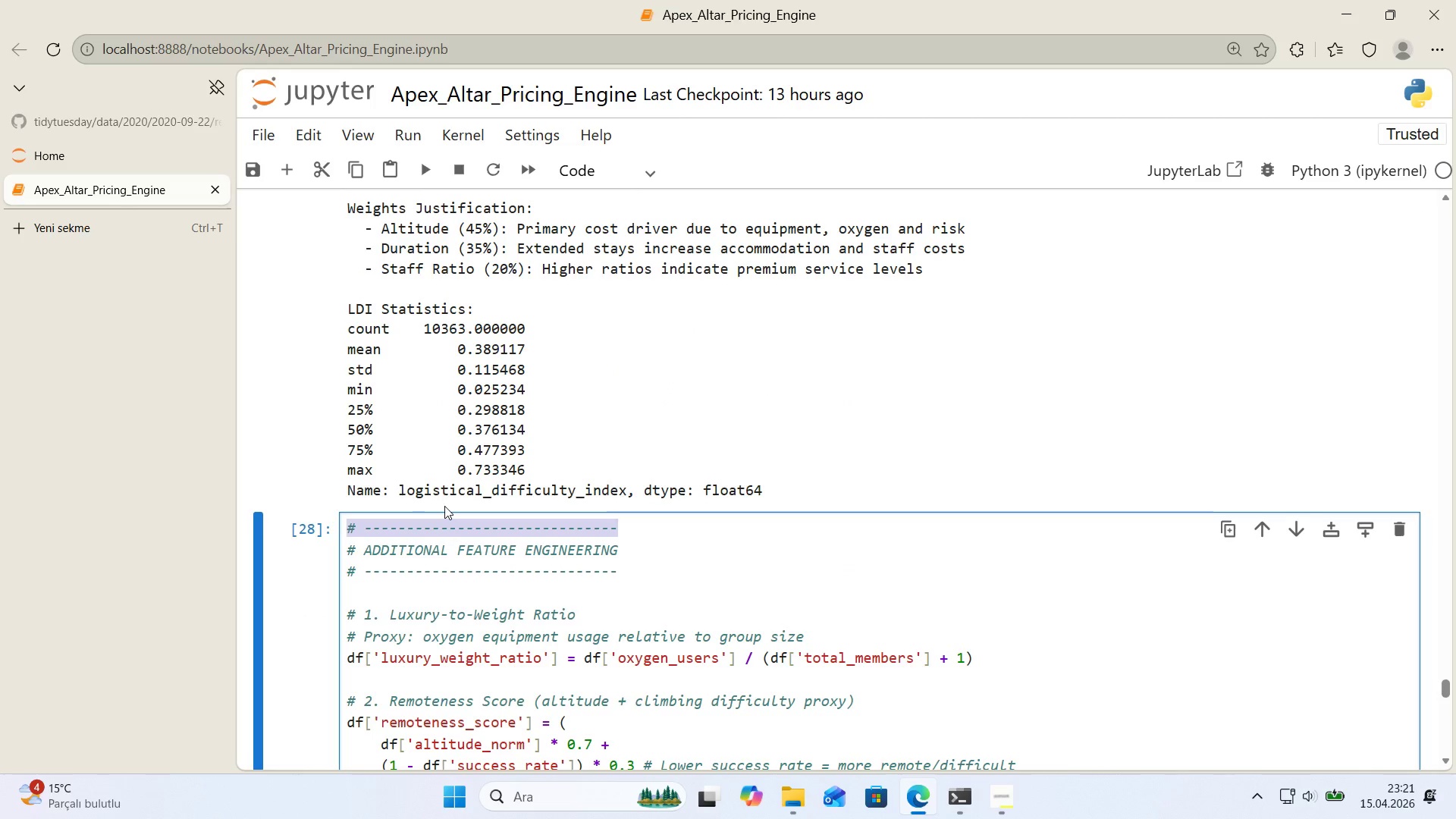 
key(Control+ControlLeft)
 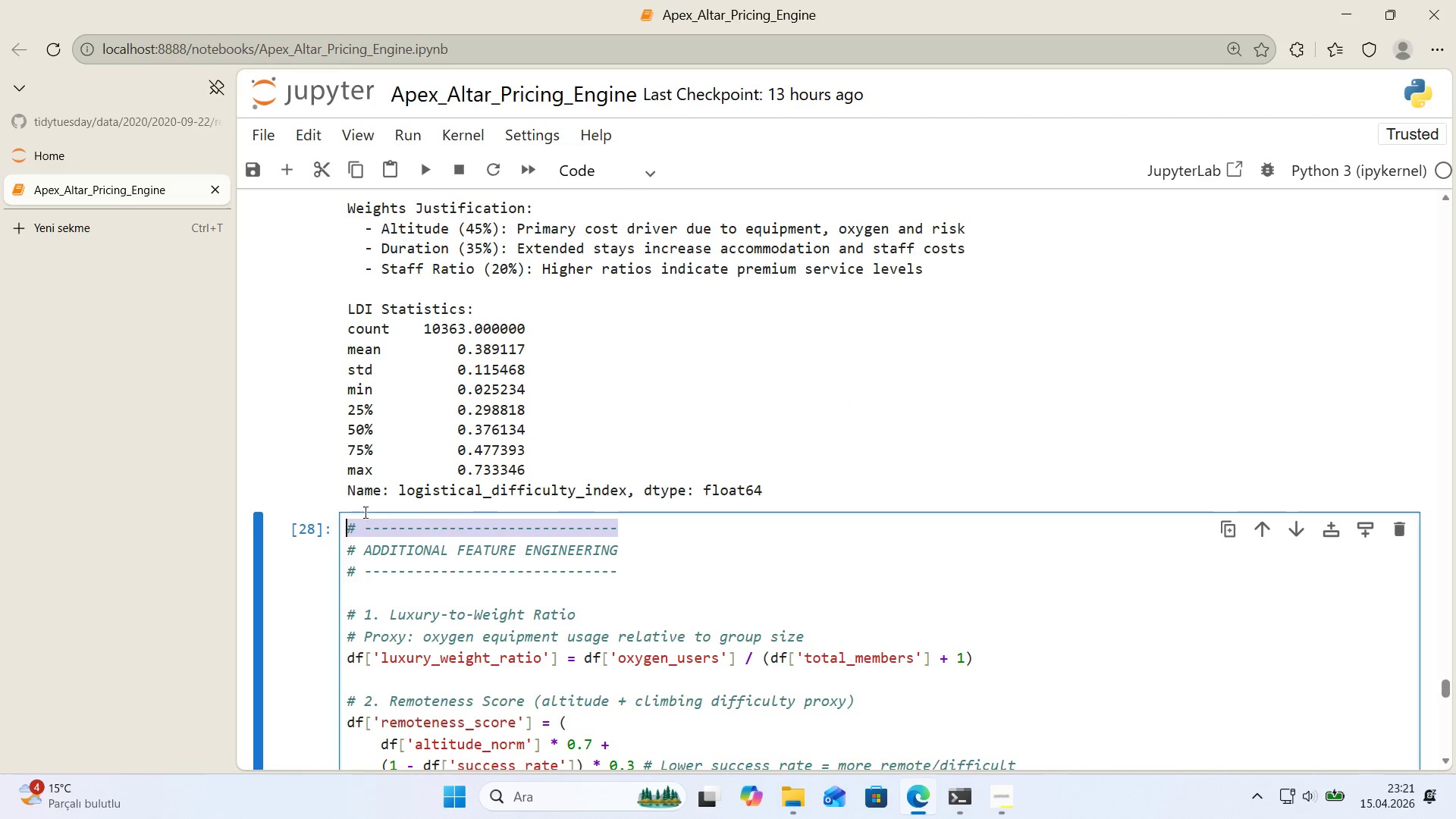 
key(Control+C)
 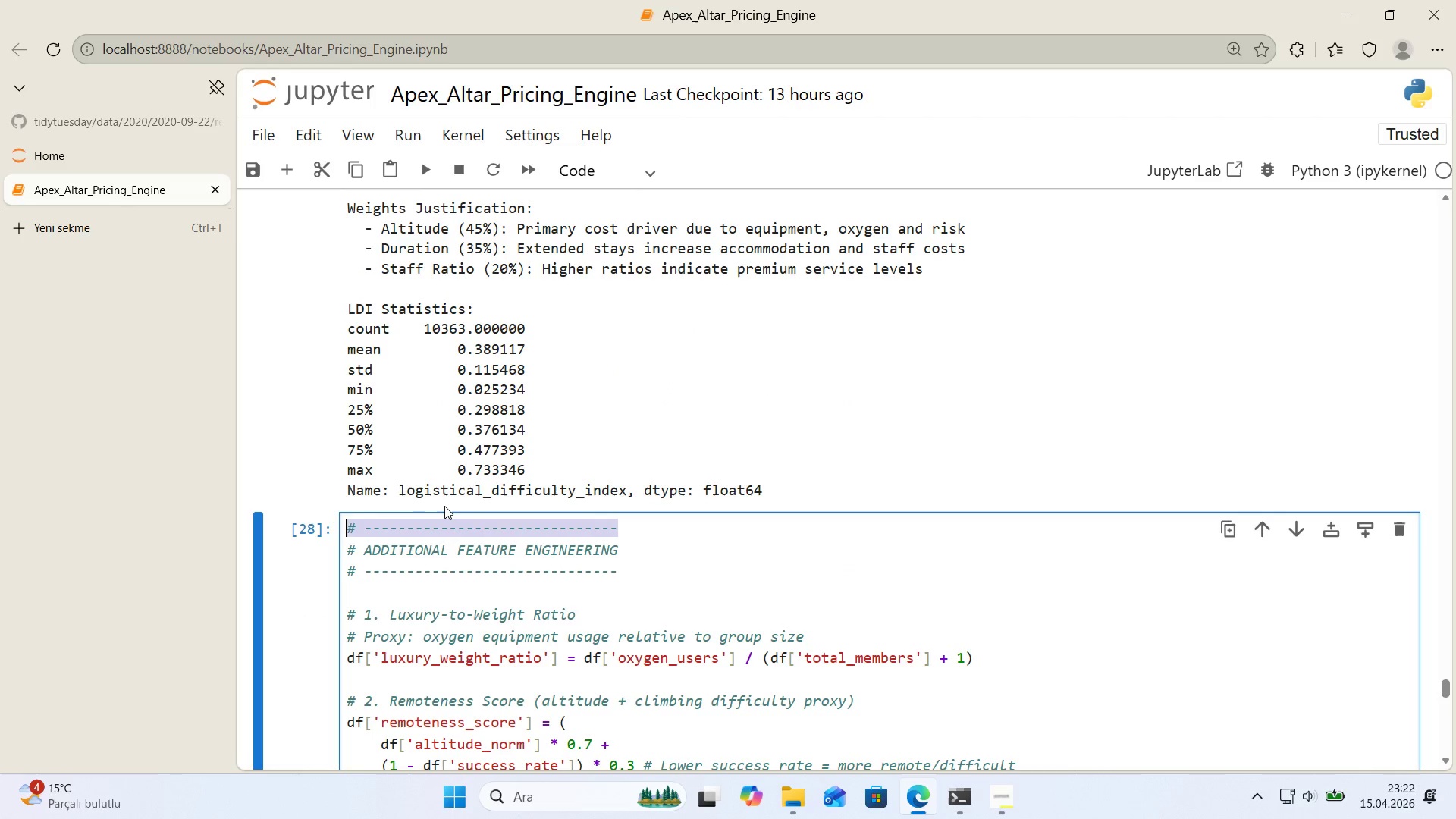 
scroll: coordinate [477, 517], scroll_direction: down, amount: 4.0
 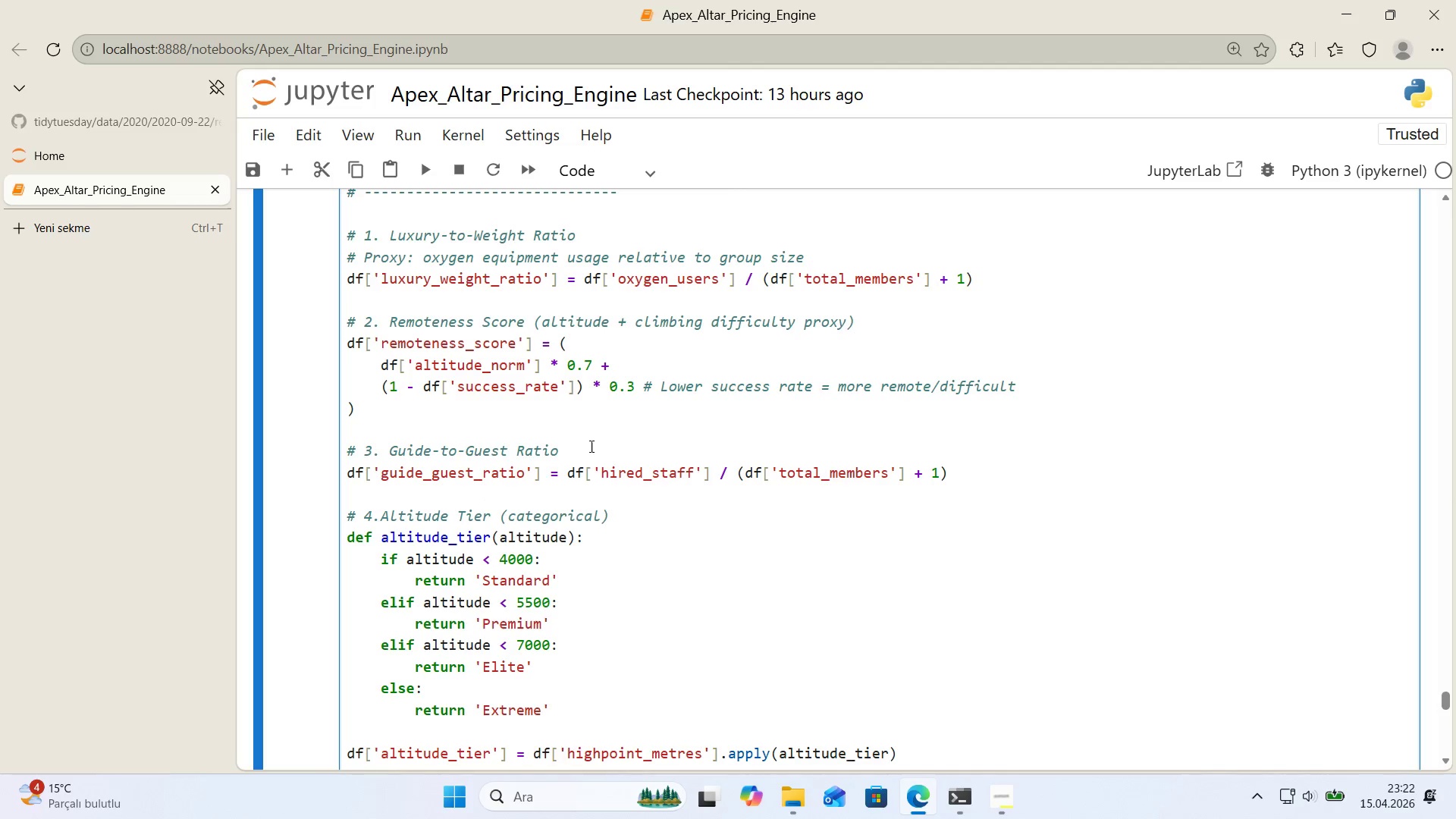 
left_click([603, 427])
 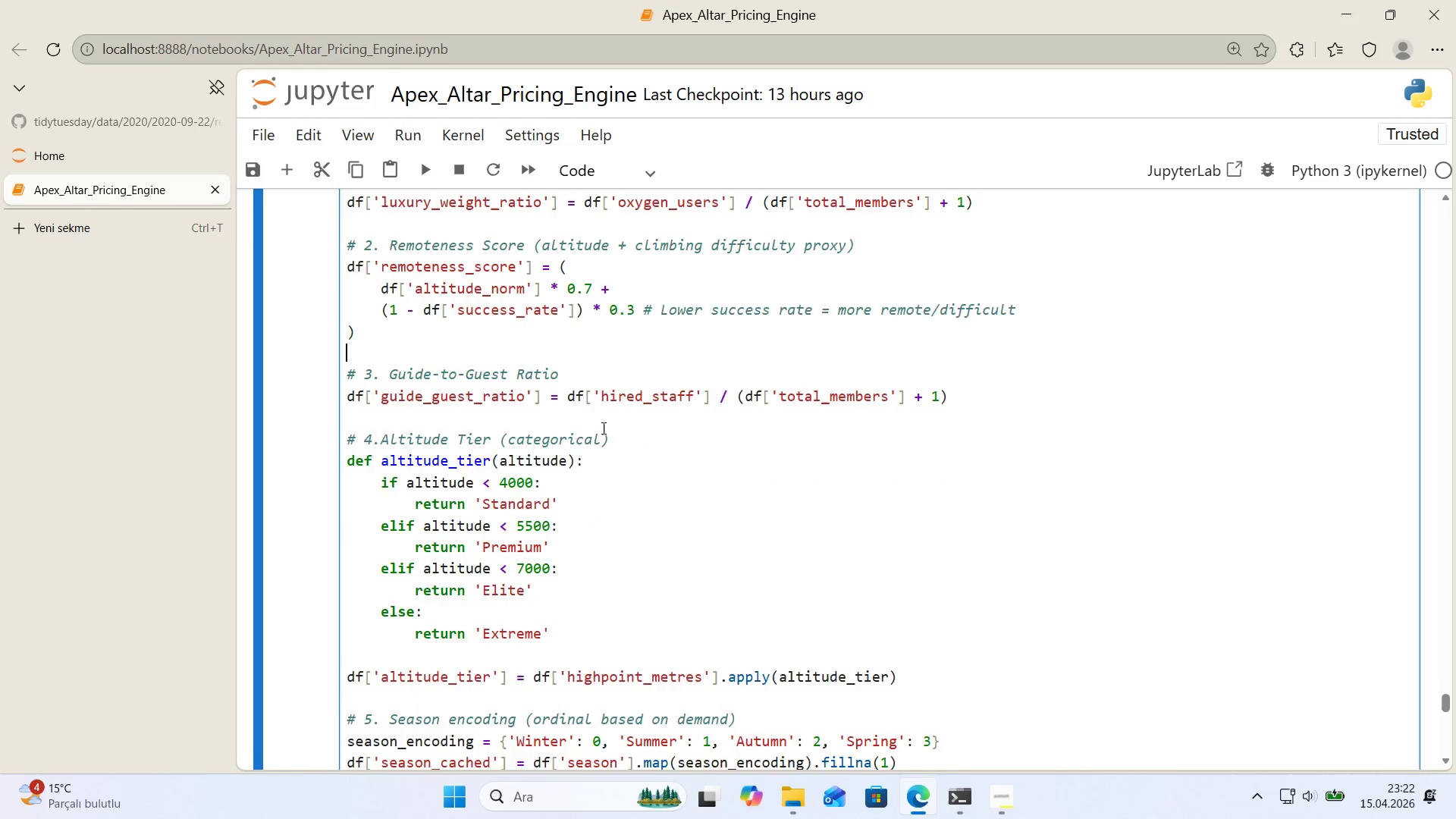 
scroll: coordinate [506, 453], scroll_direction: down, amount: 16.0
 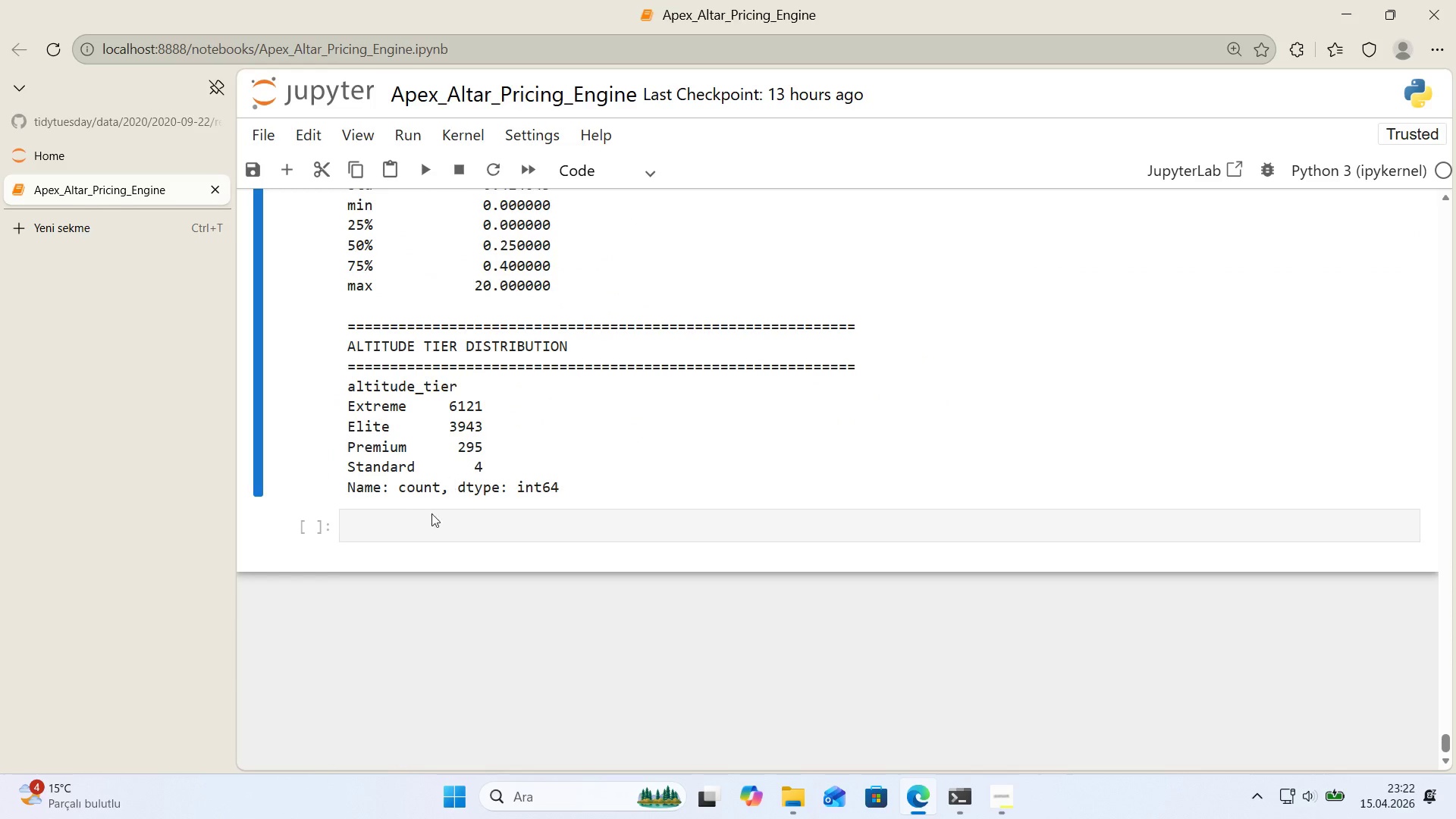 
left_click([428, 531])
 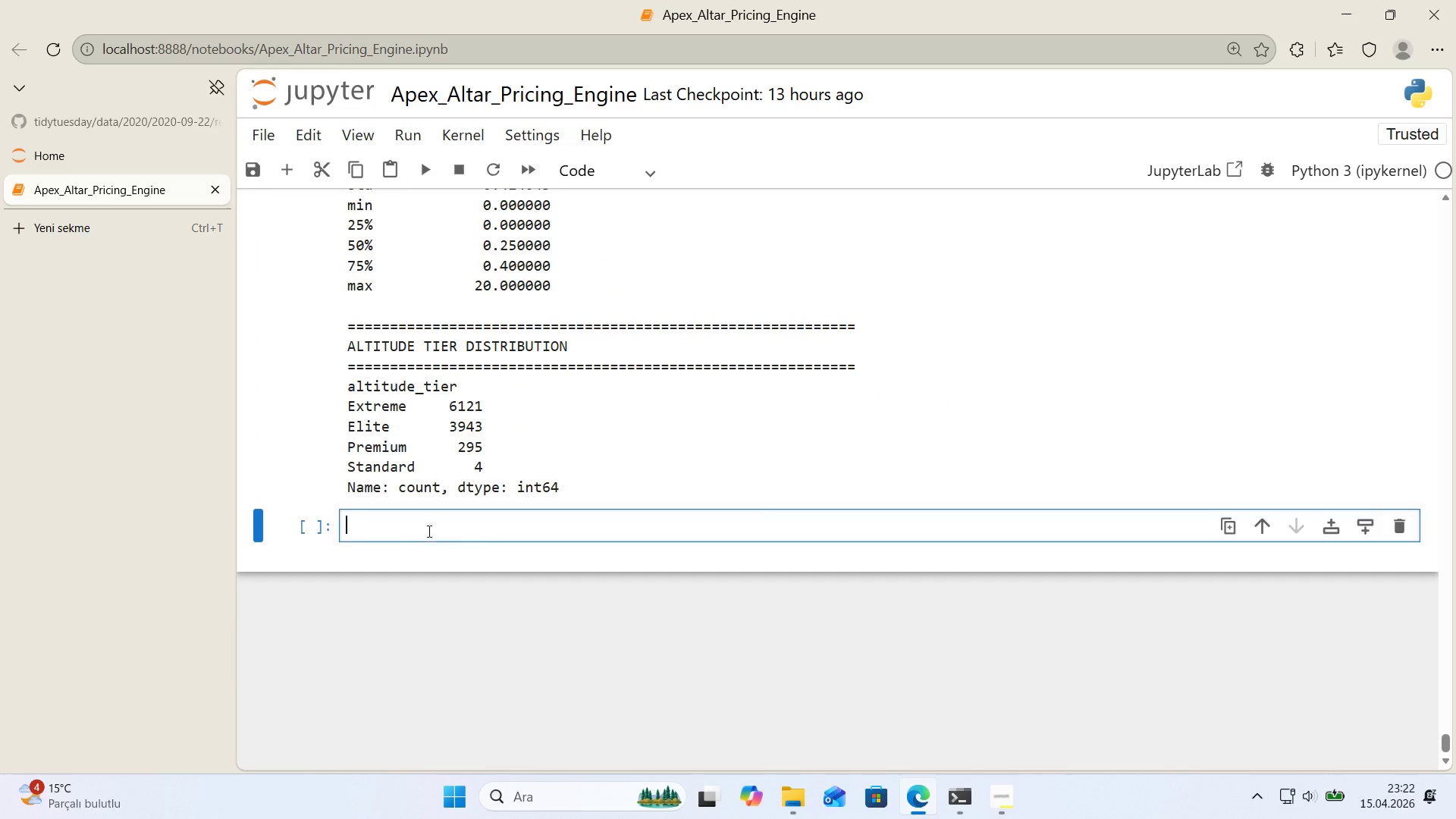 
key(Control+ControlLeft)
 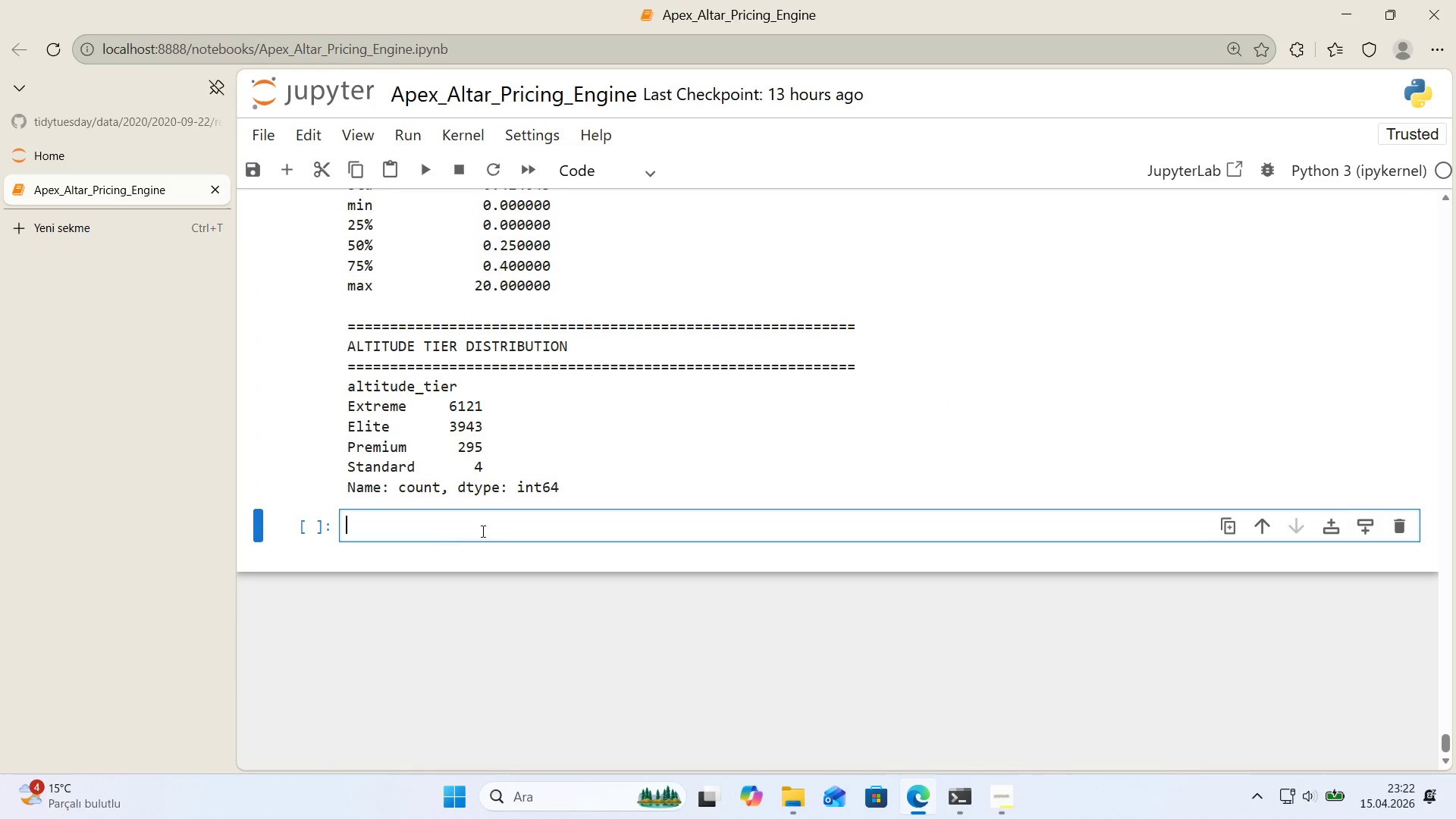 
key(Control+V)
 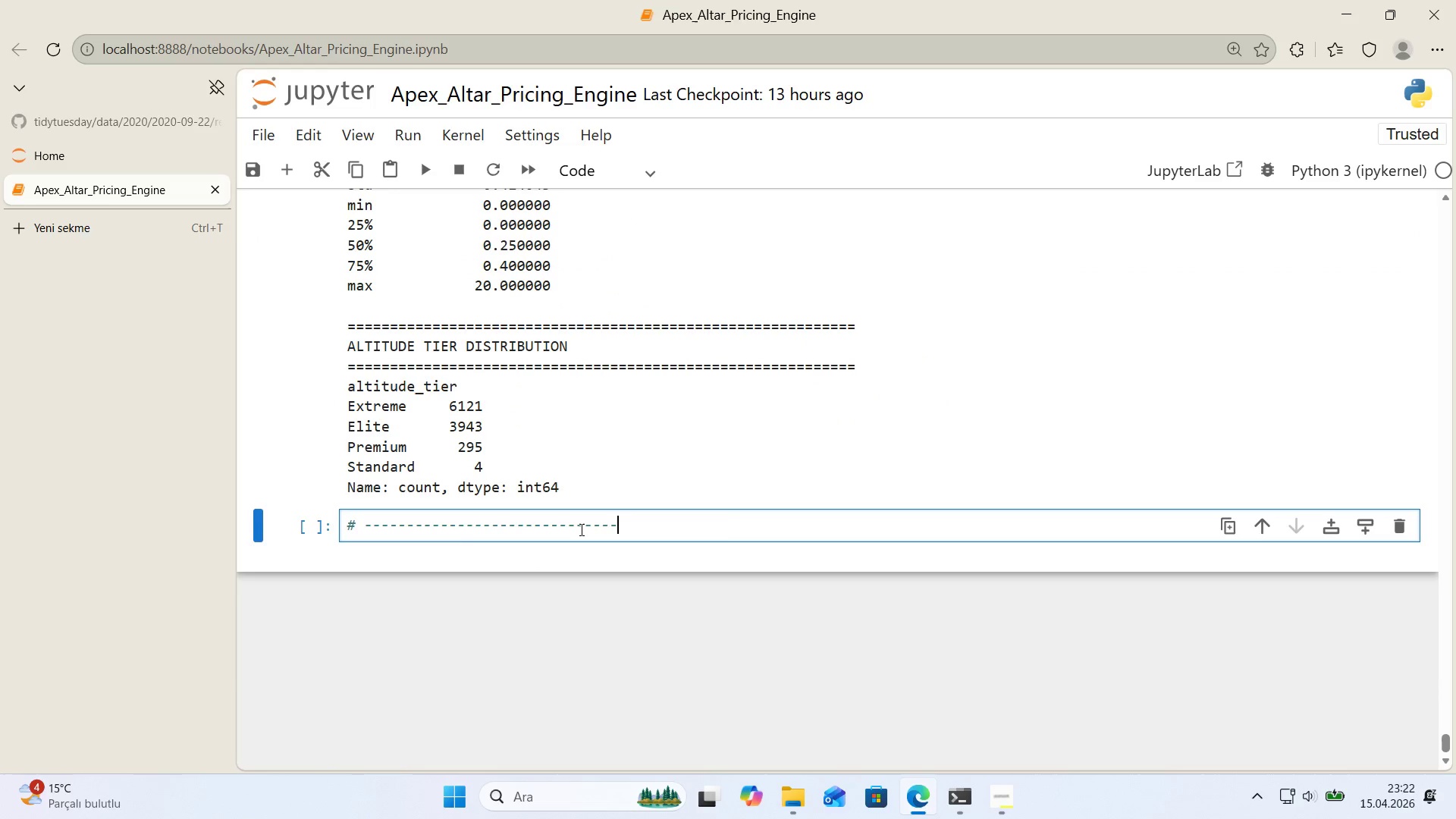 
key(Enter)
 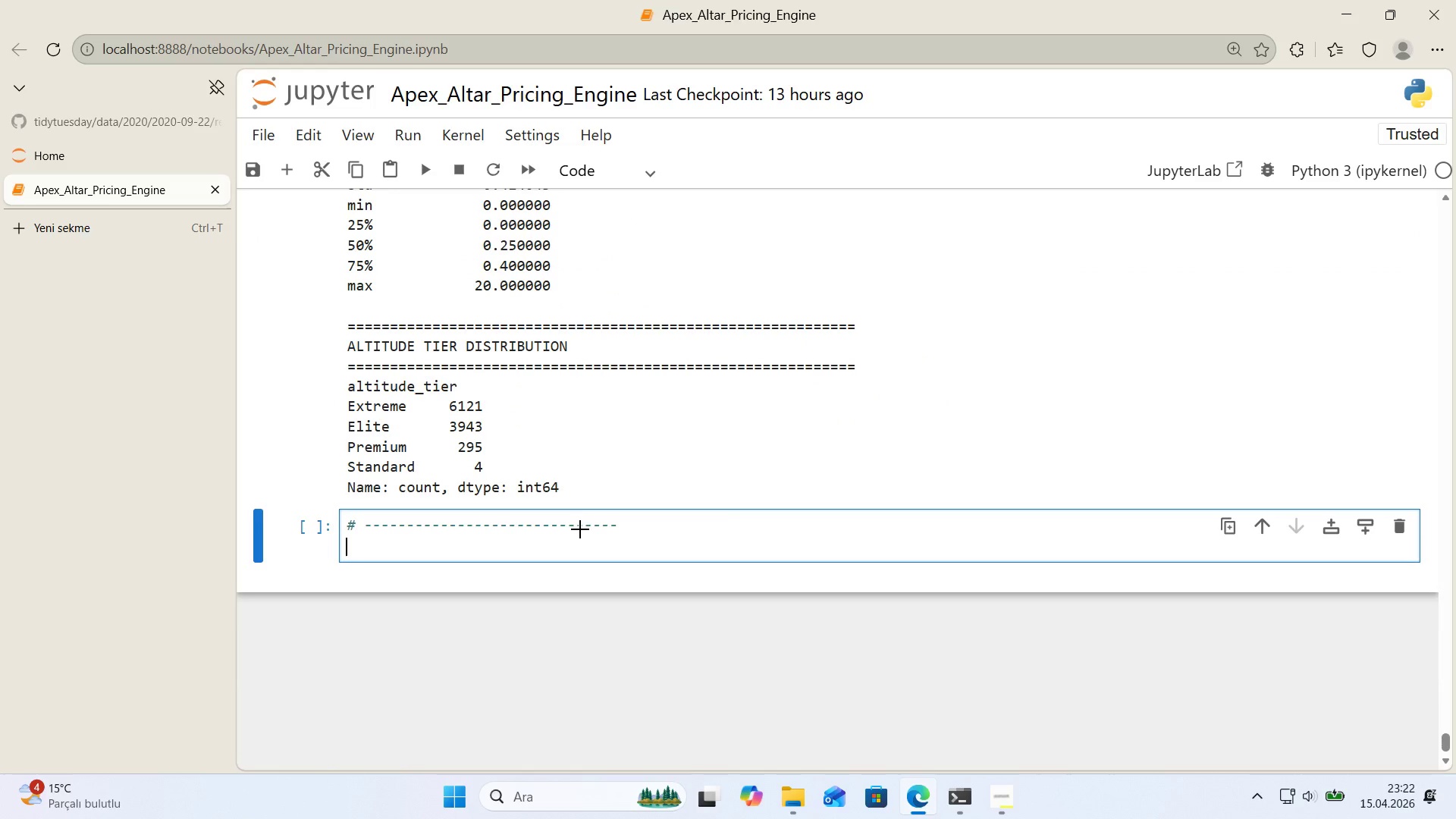 
key(Control+ControlLeft)
 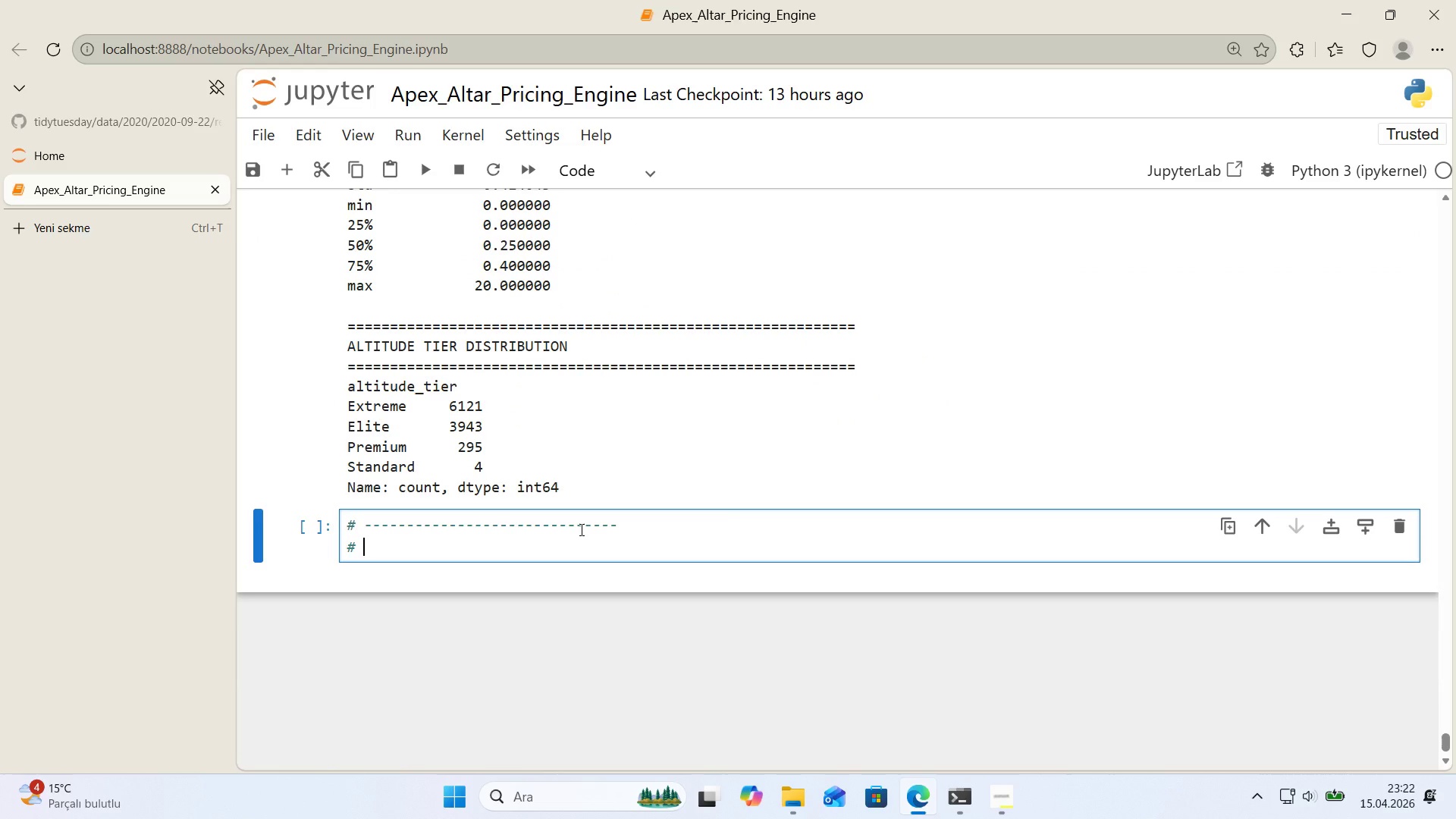 
key(Alt+Control+AltRight)
 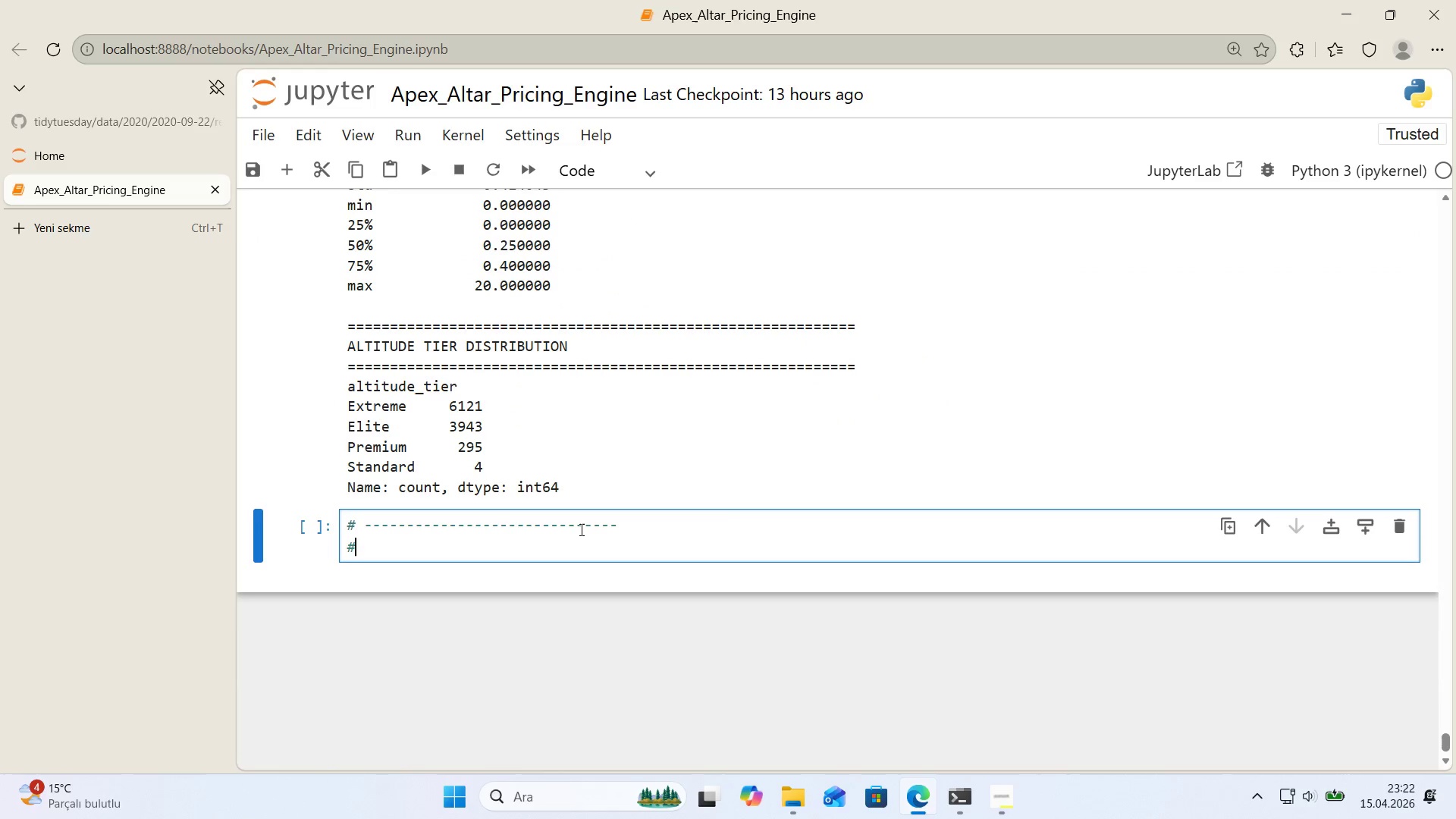 
key(Alt+Control+3)
 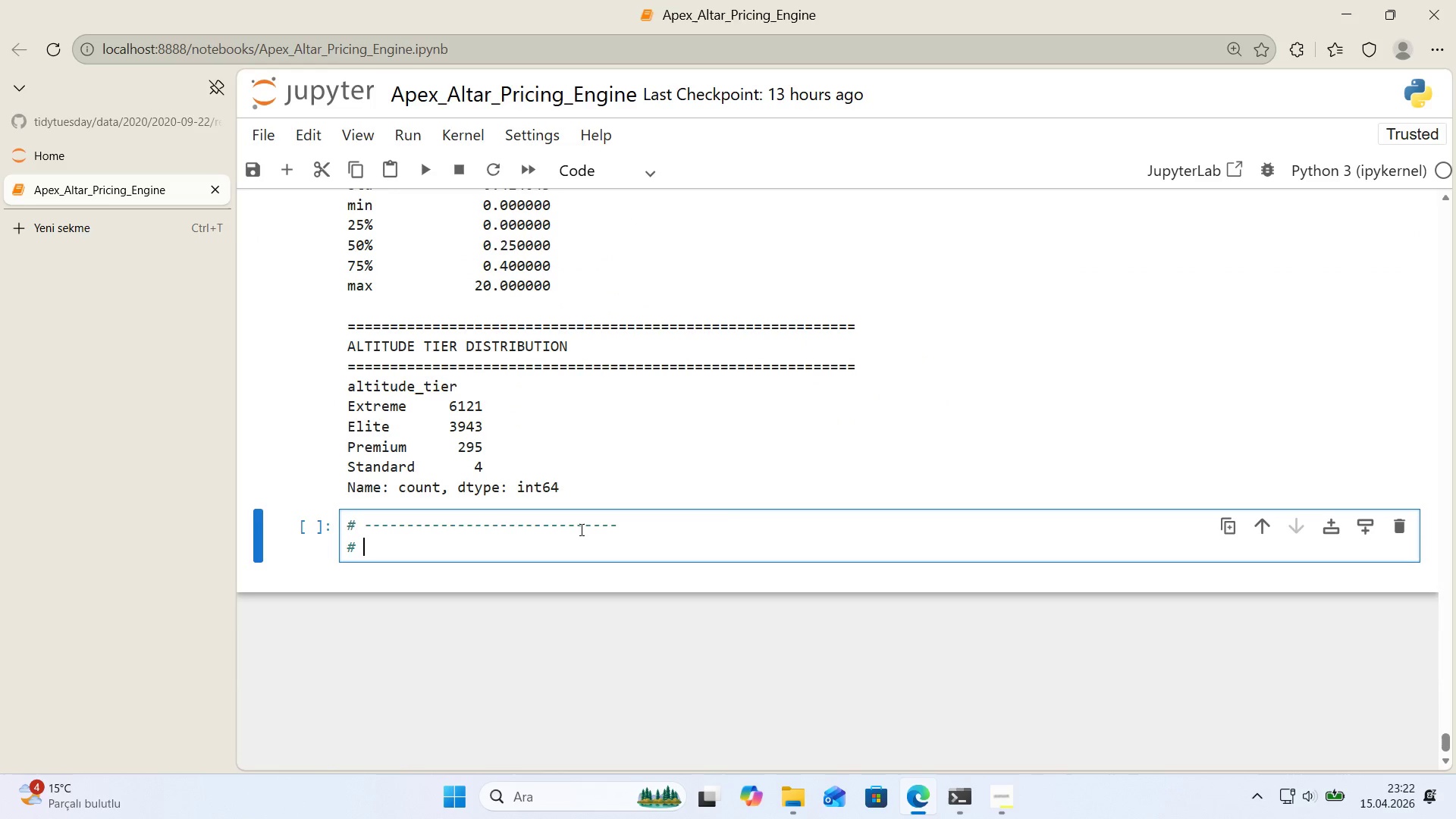 
type( FIGURE 4> FE)
key(Backspace)
type(eature Eng'neer'ng Analys's)
 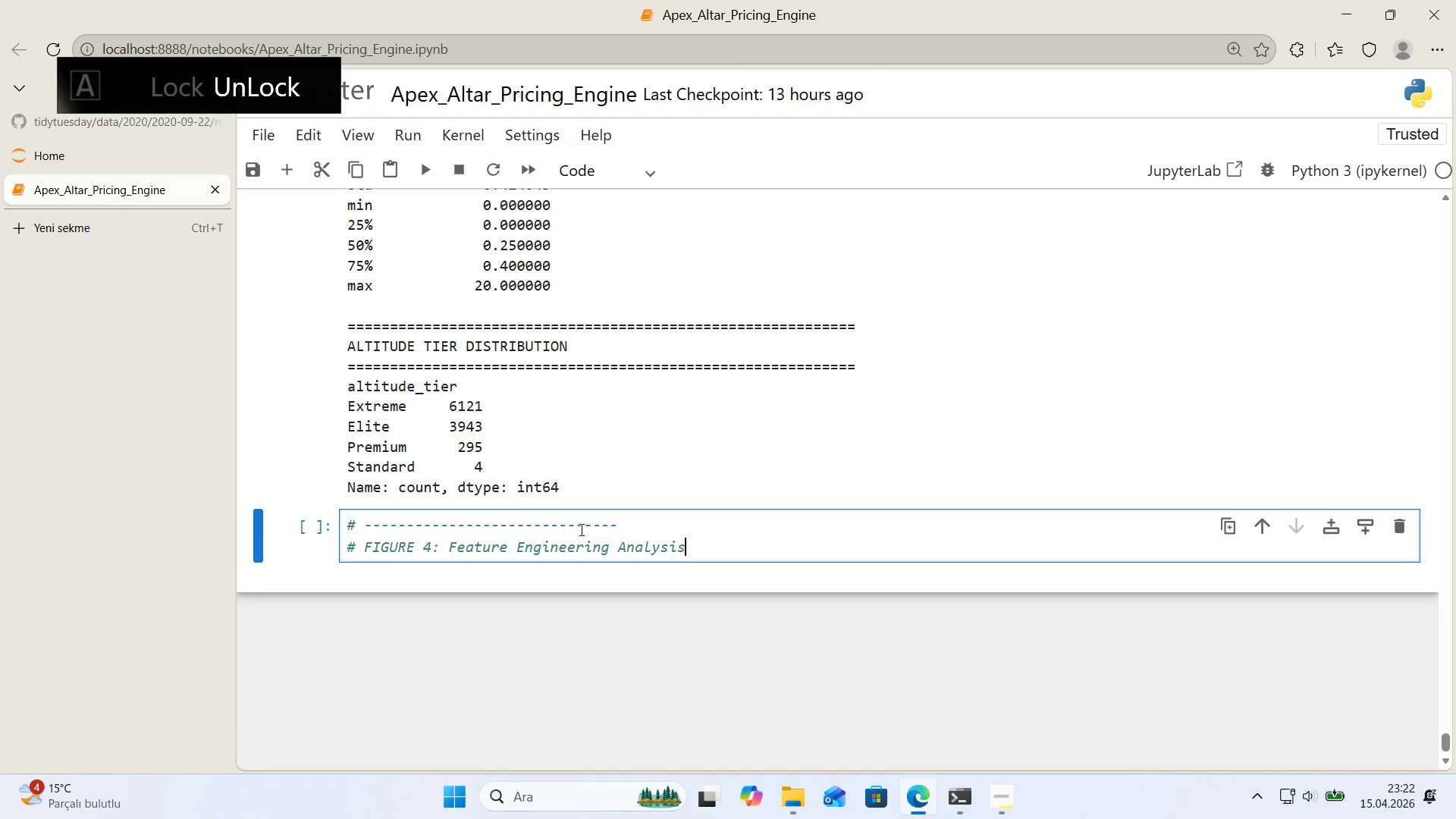 
left_click_drag(start_coordinate=[622, 523], to_coordinate=[562, 532])
 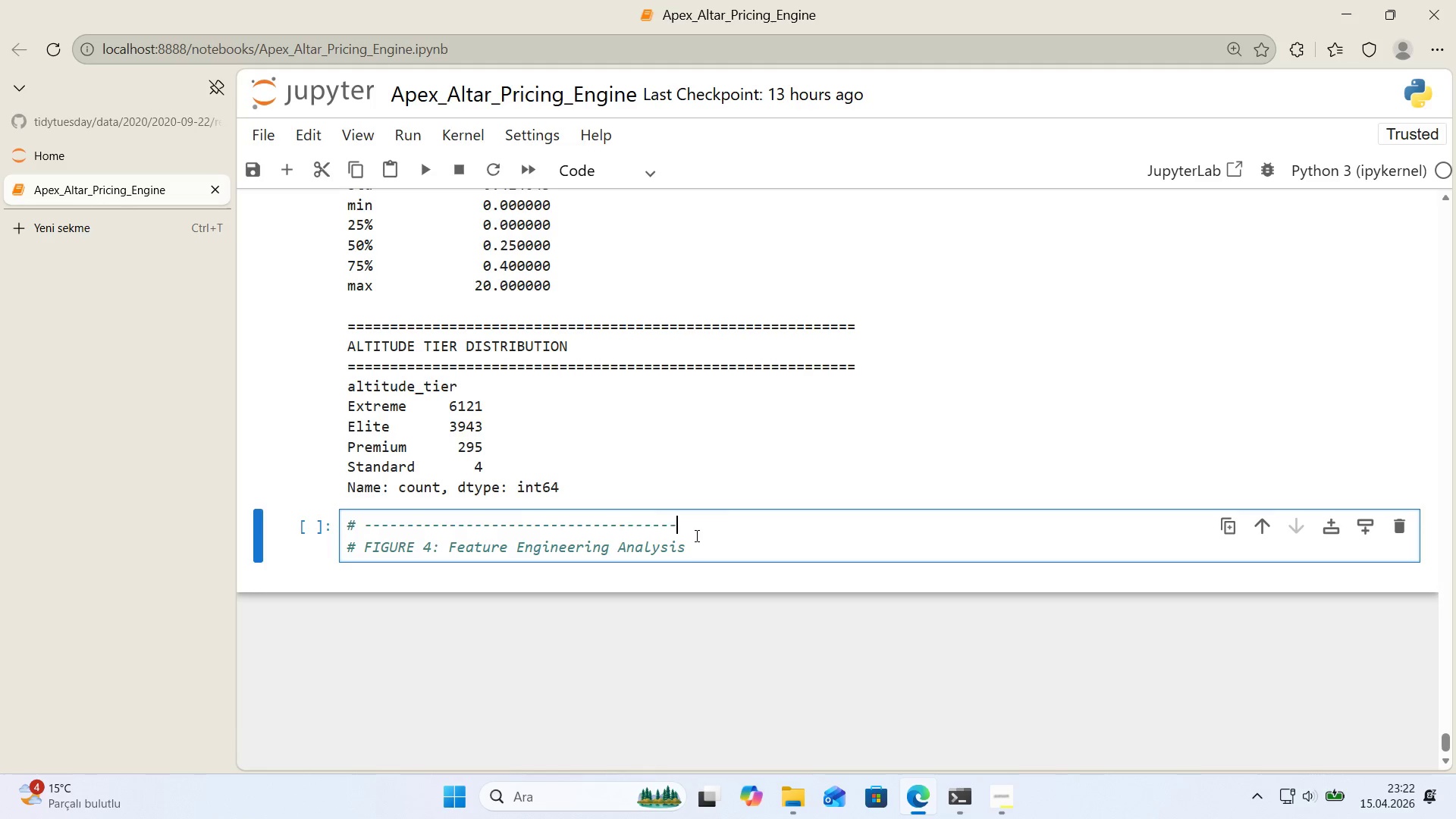 
key(Control+ControlLeft)
 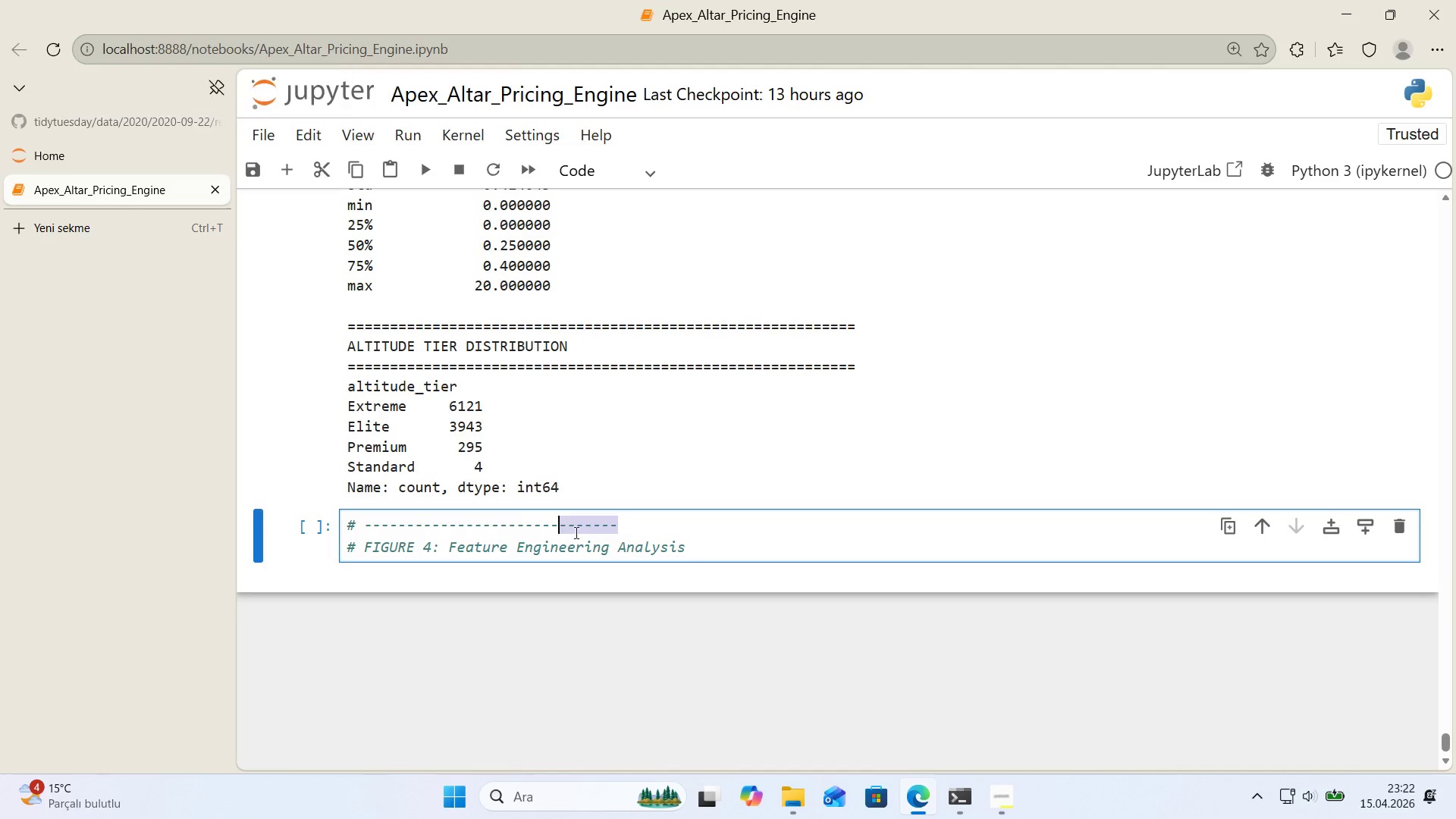 
key(Control+C)
 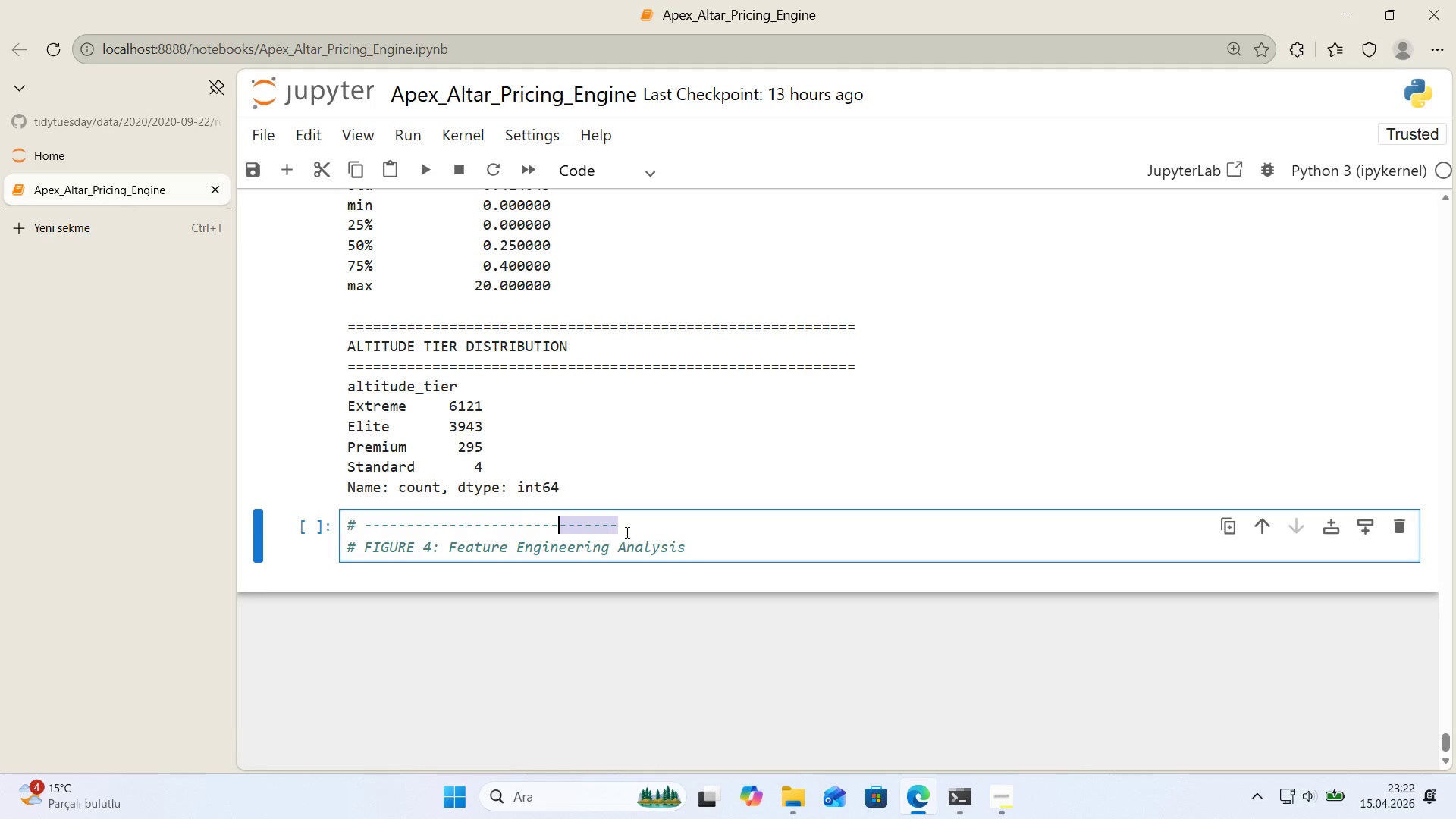 
left_click([626, 532])
 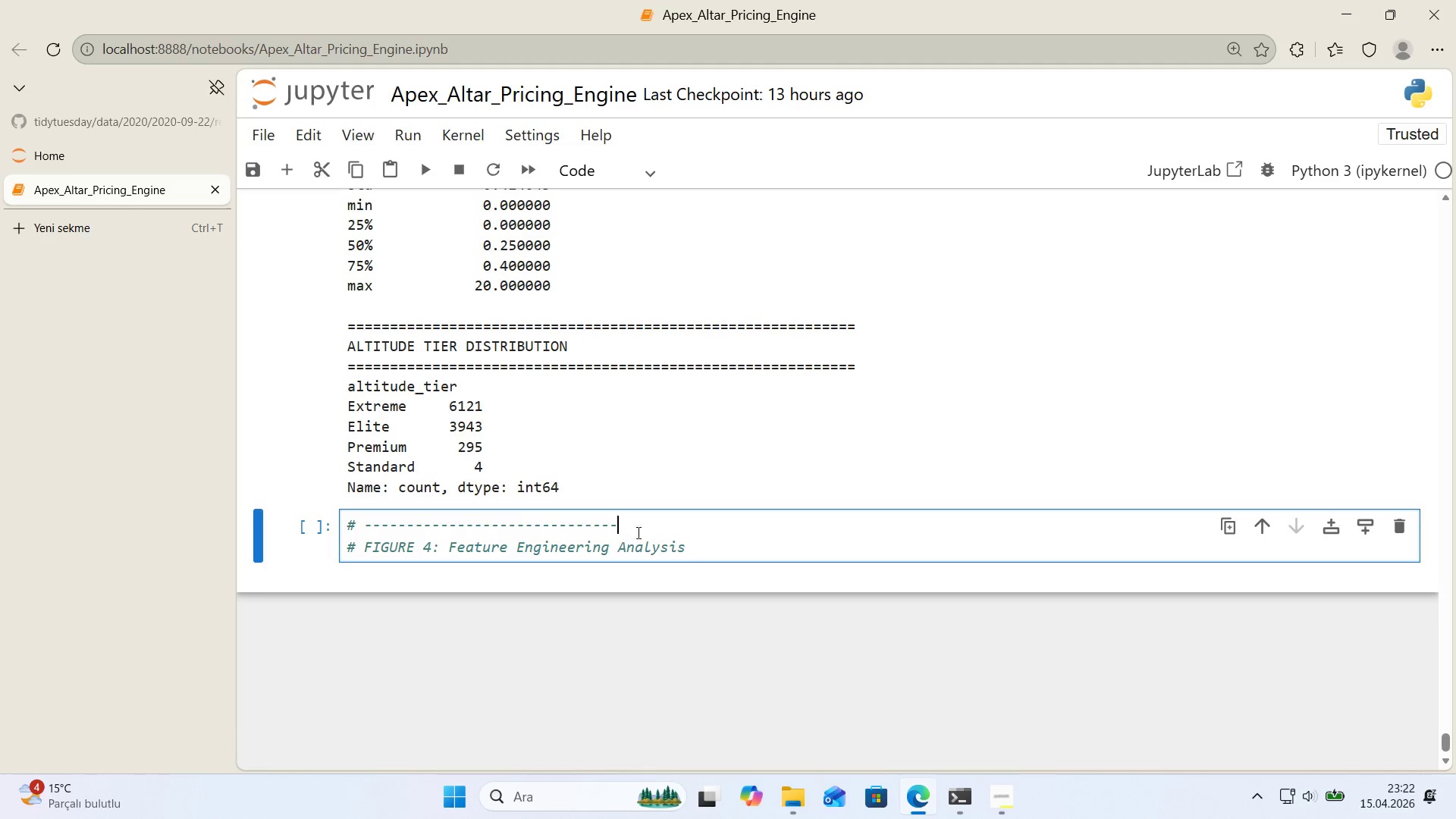 
key(Control+ControlLeft)
 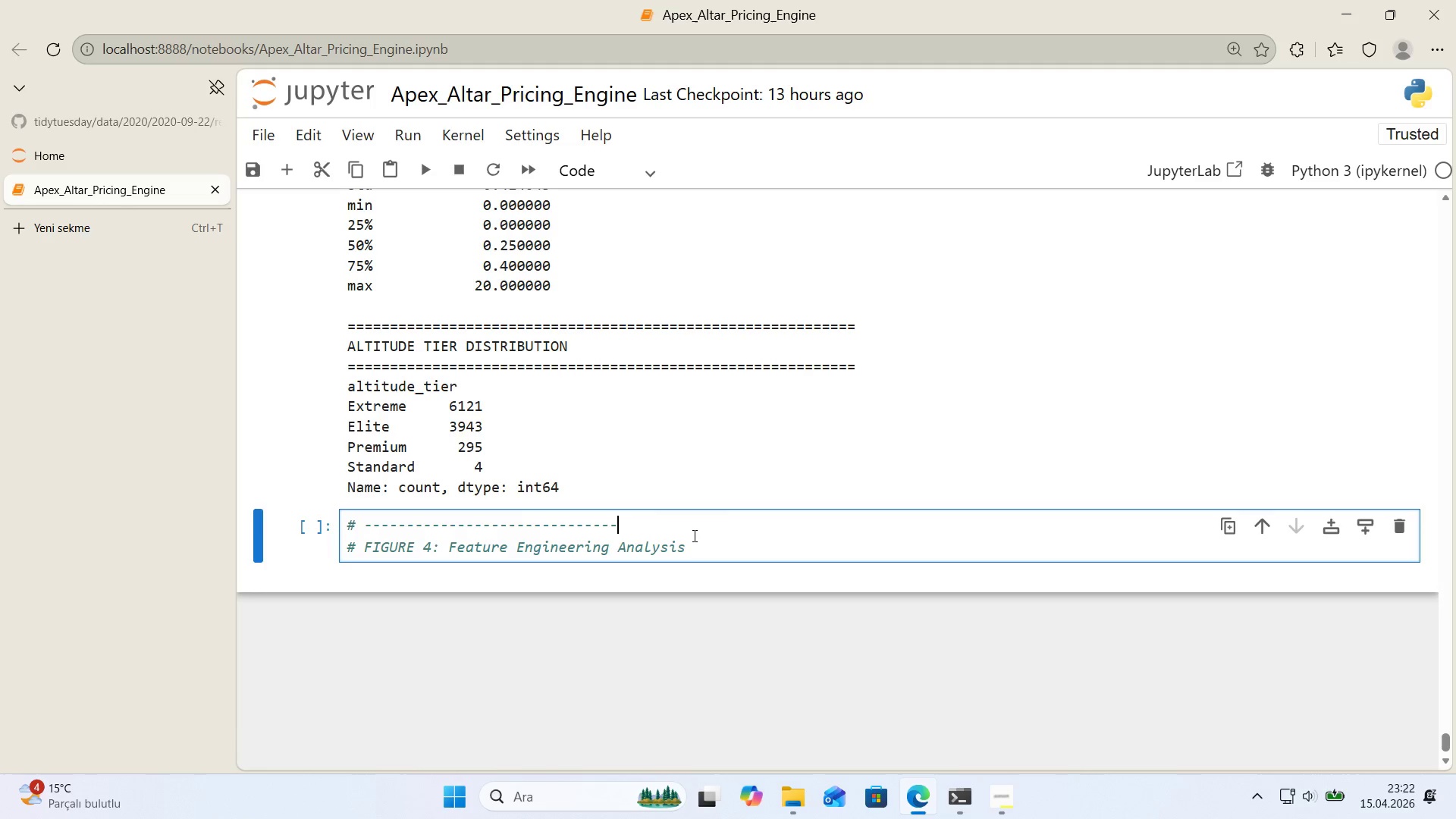 
key(Control+V)
 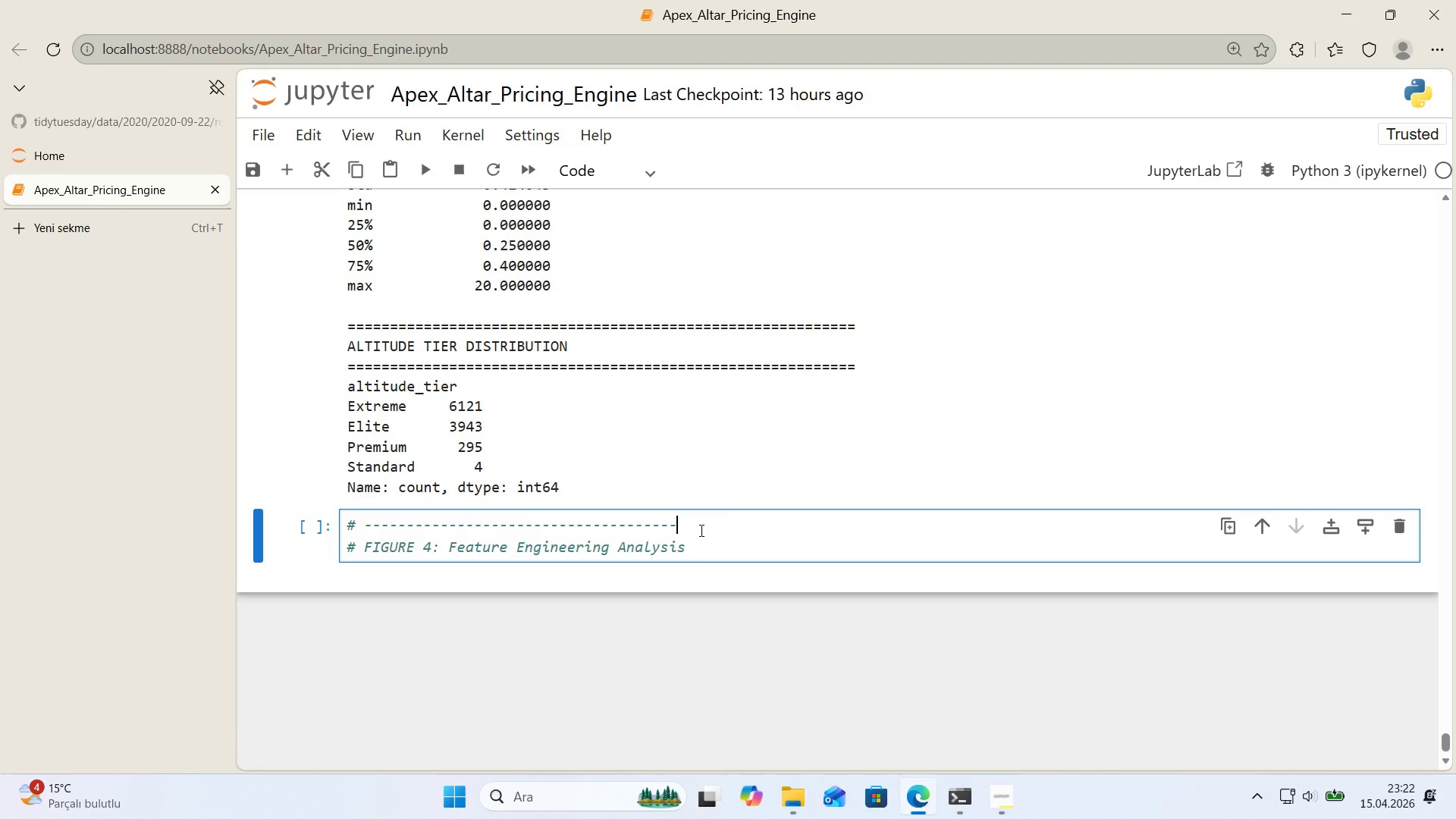 
key(NumpadSubtract)
 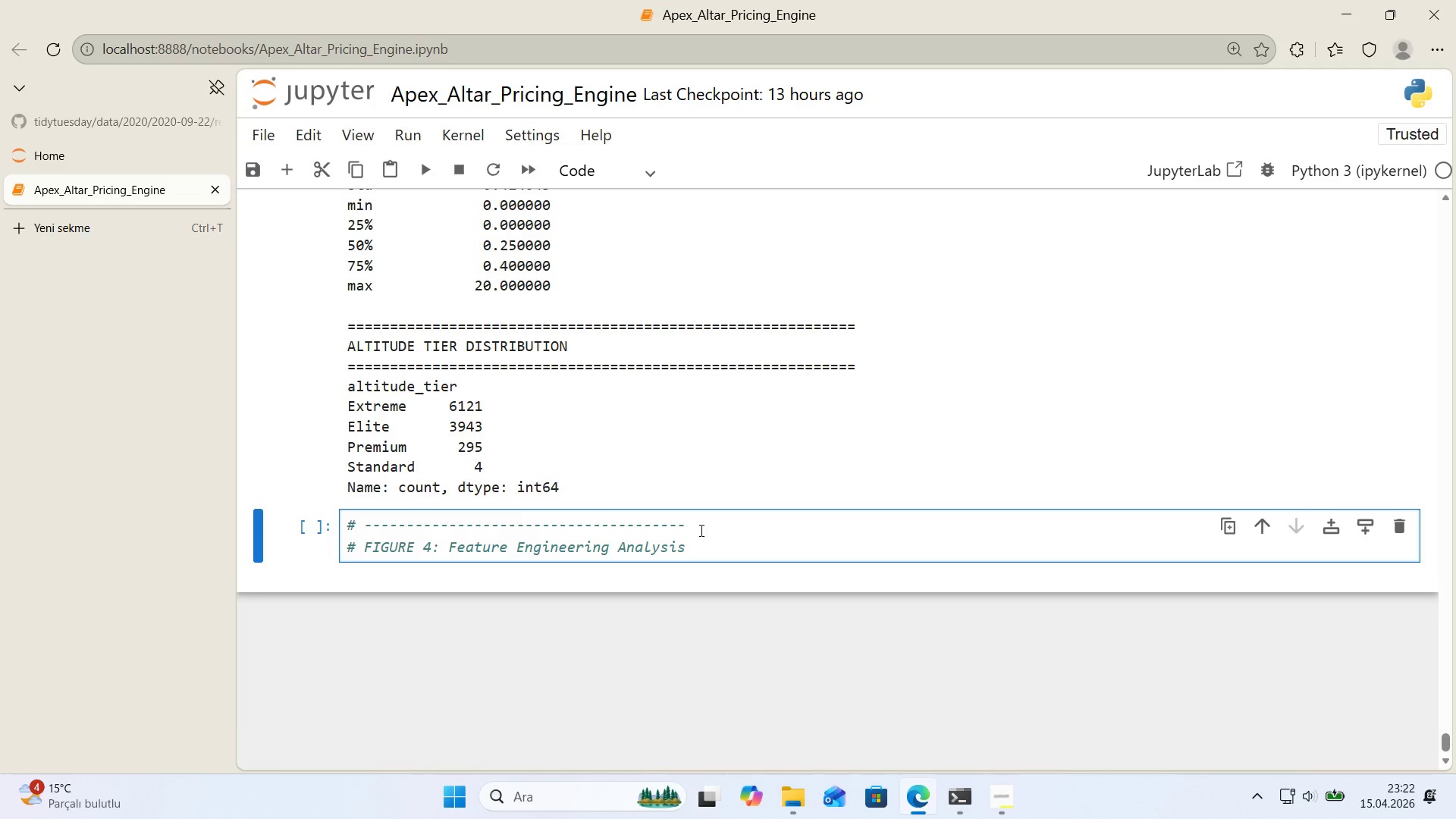 
left_click_drag(start_coordinate=[700, 530], to_coordinate=[344, 524])
 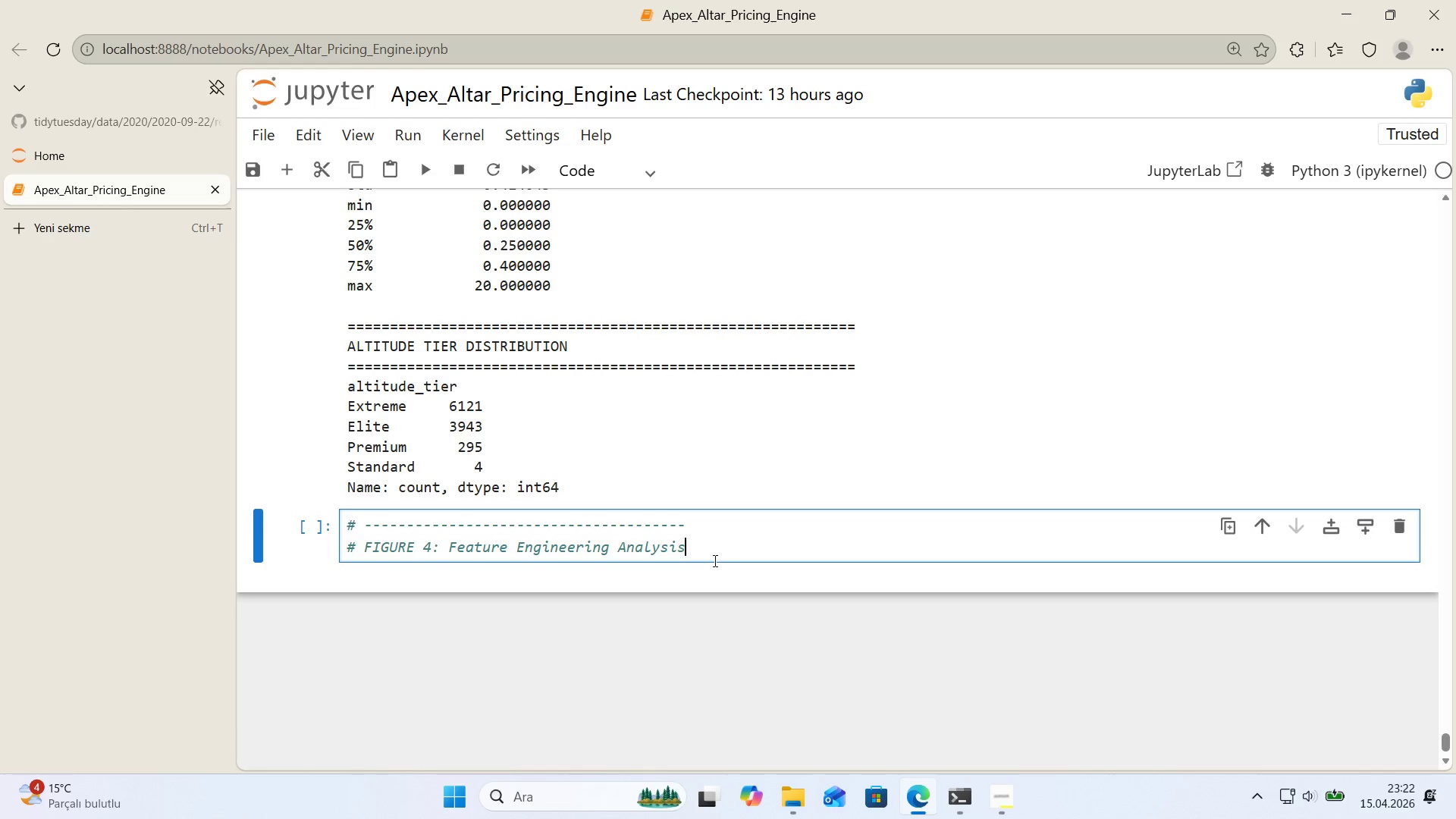 
key(Control+ControlLeft)
 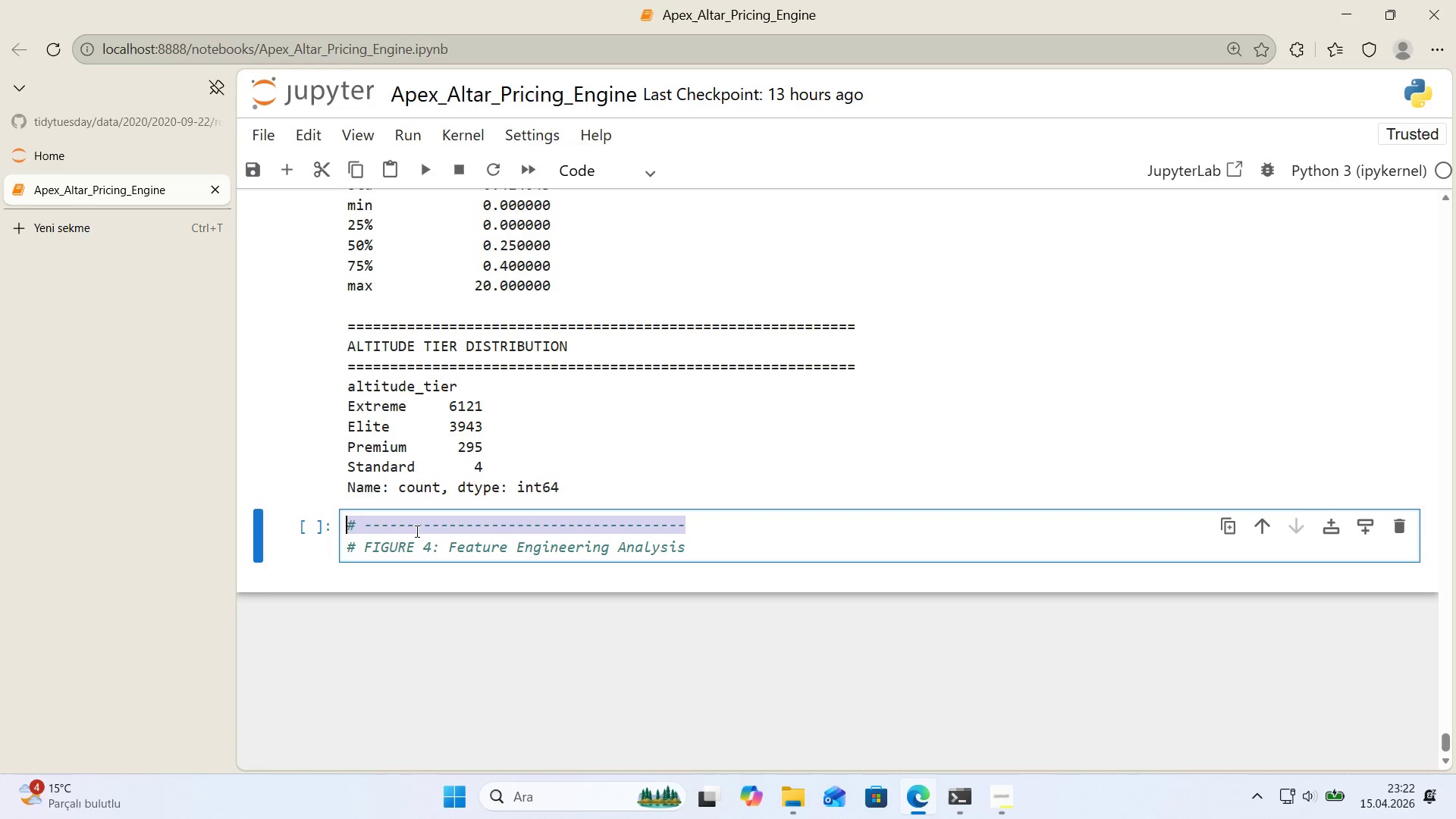 
key(Control+C)
 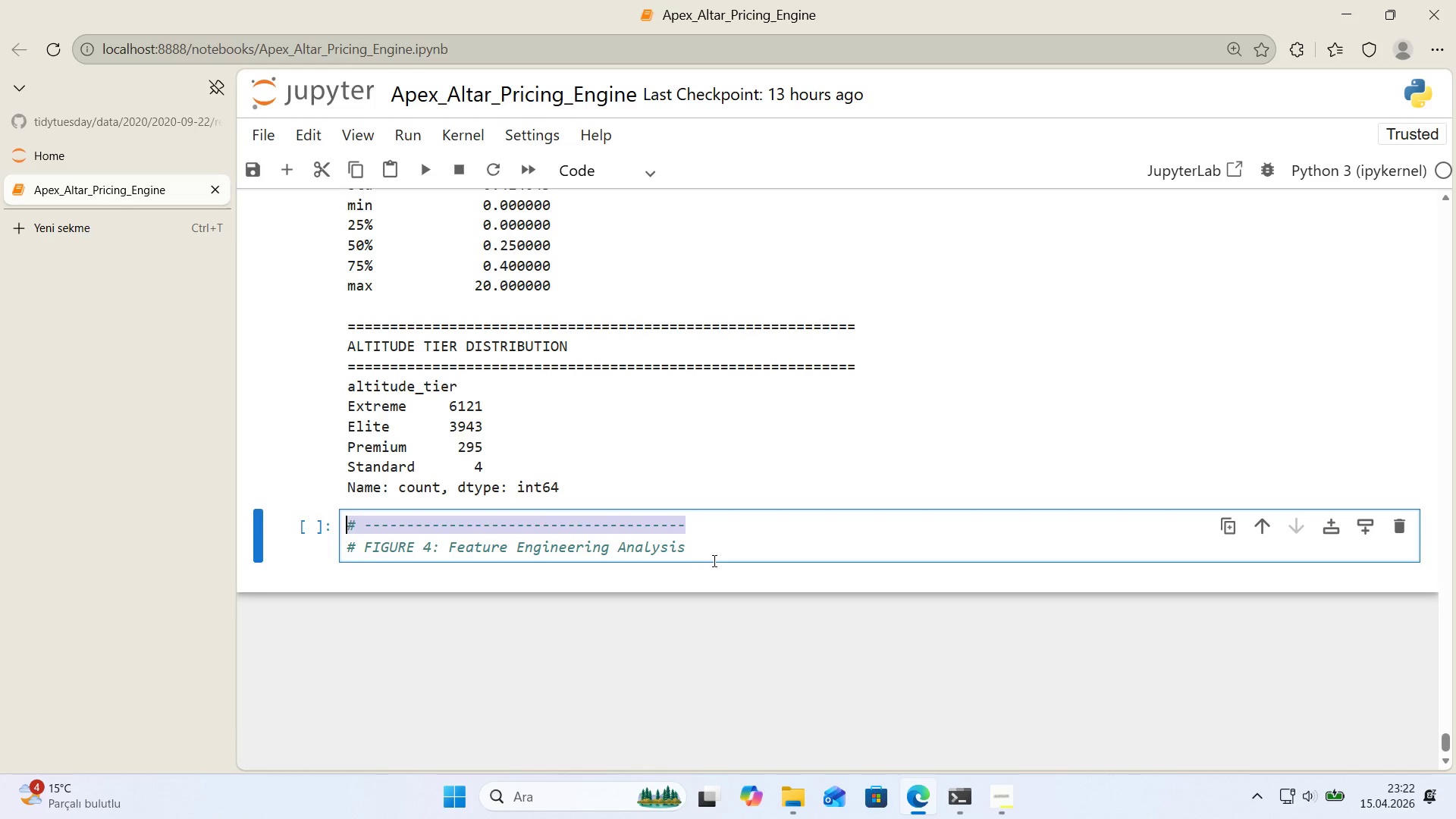 
left_click([714, 560])
 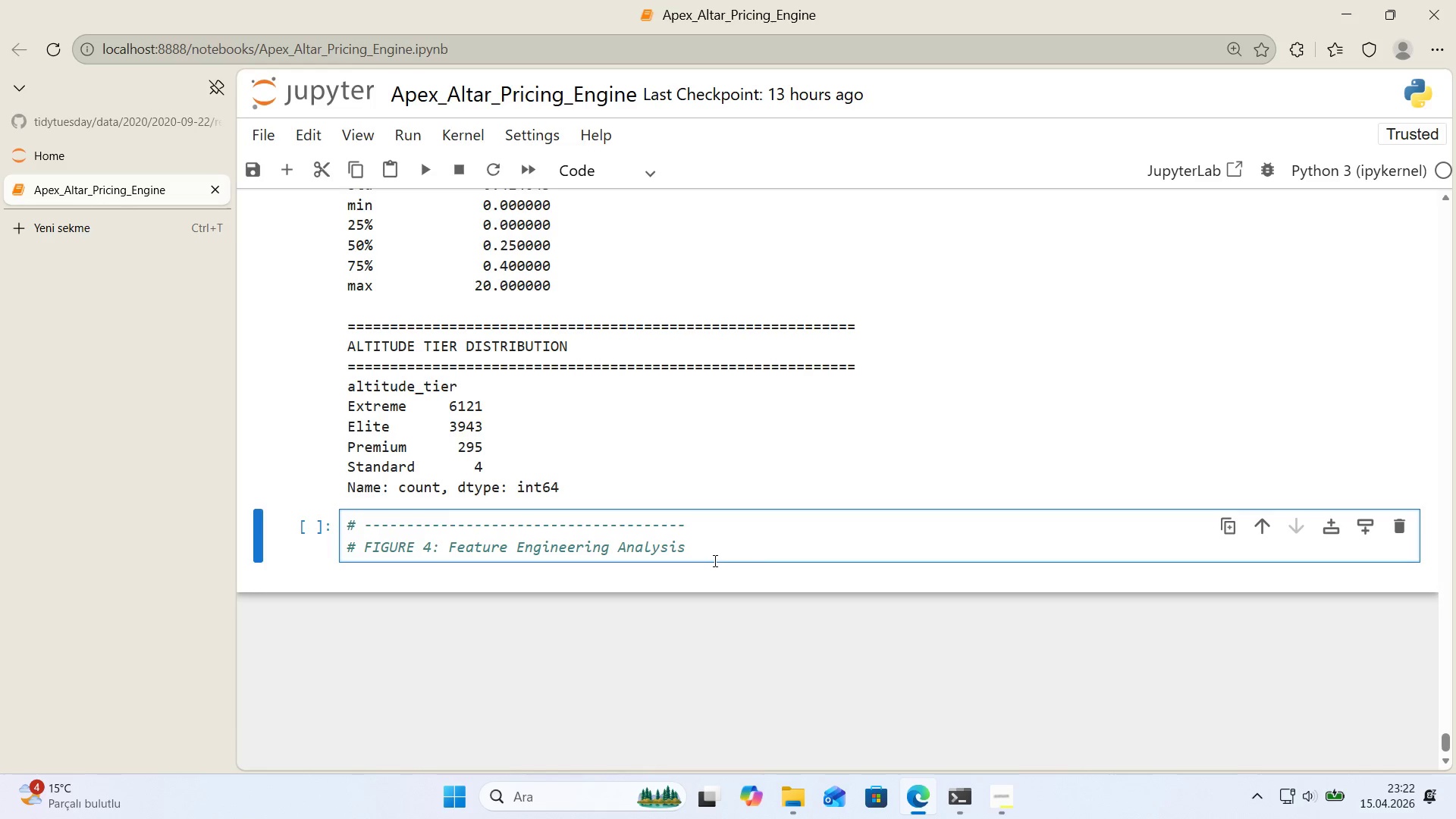 
key(Enter)
 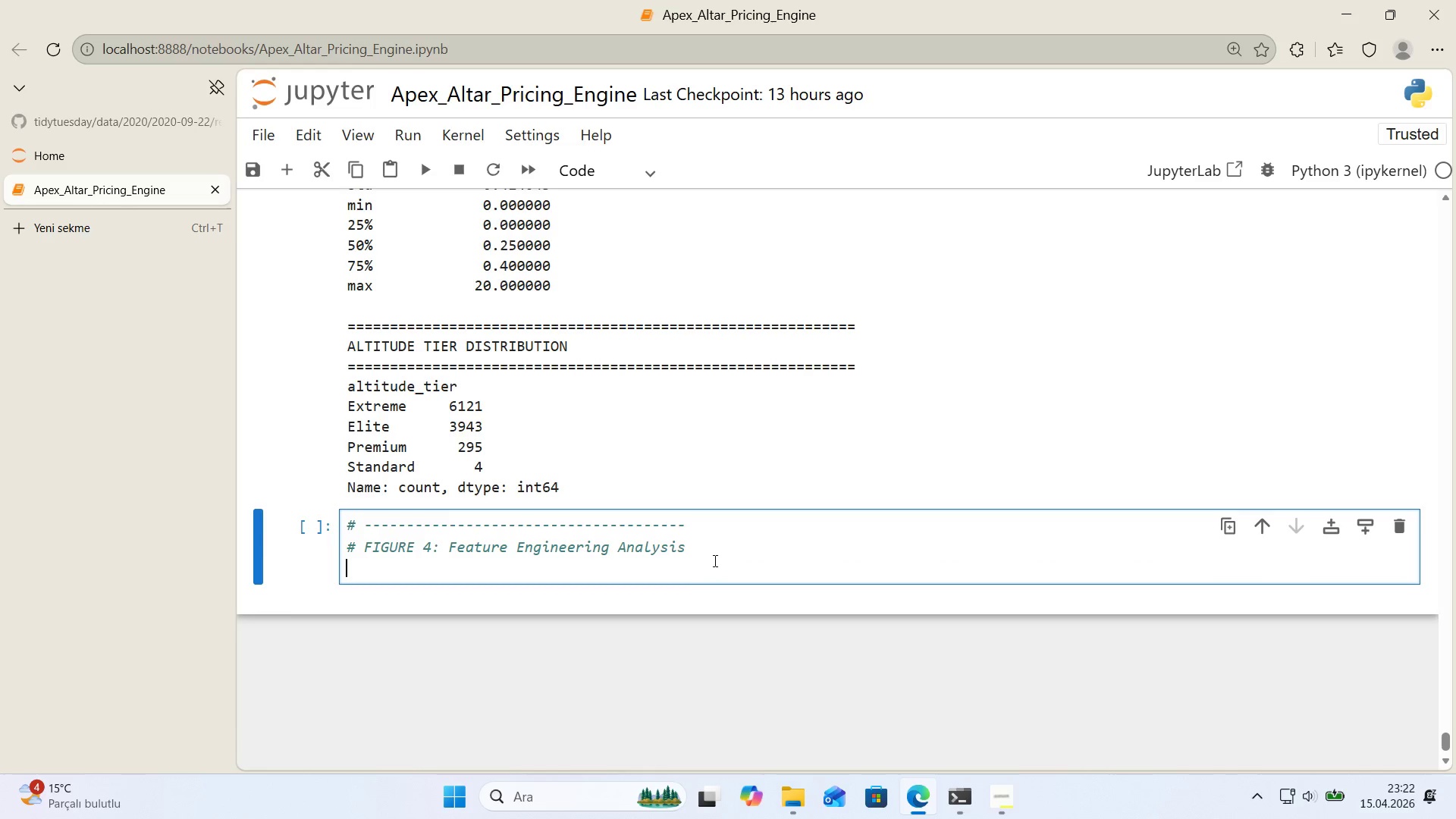 
key(Control+ControlLeft)
 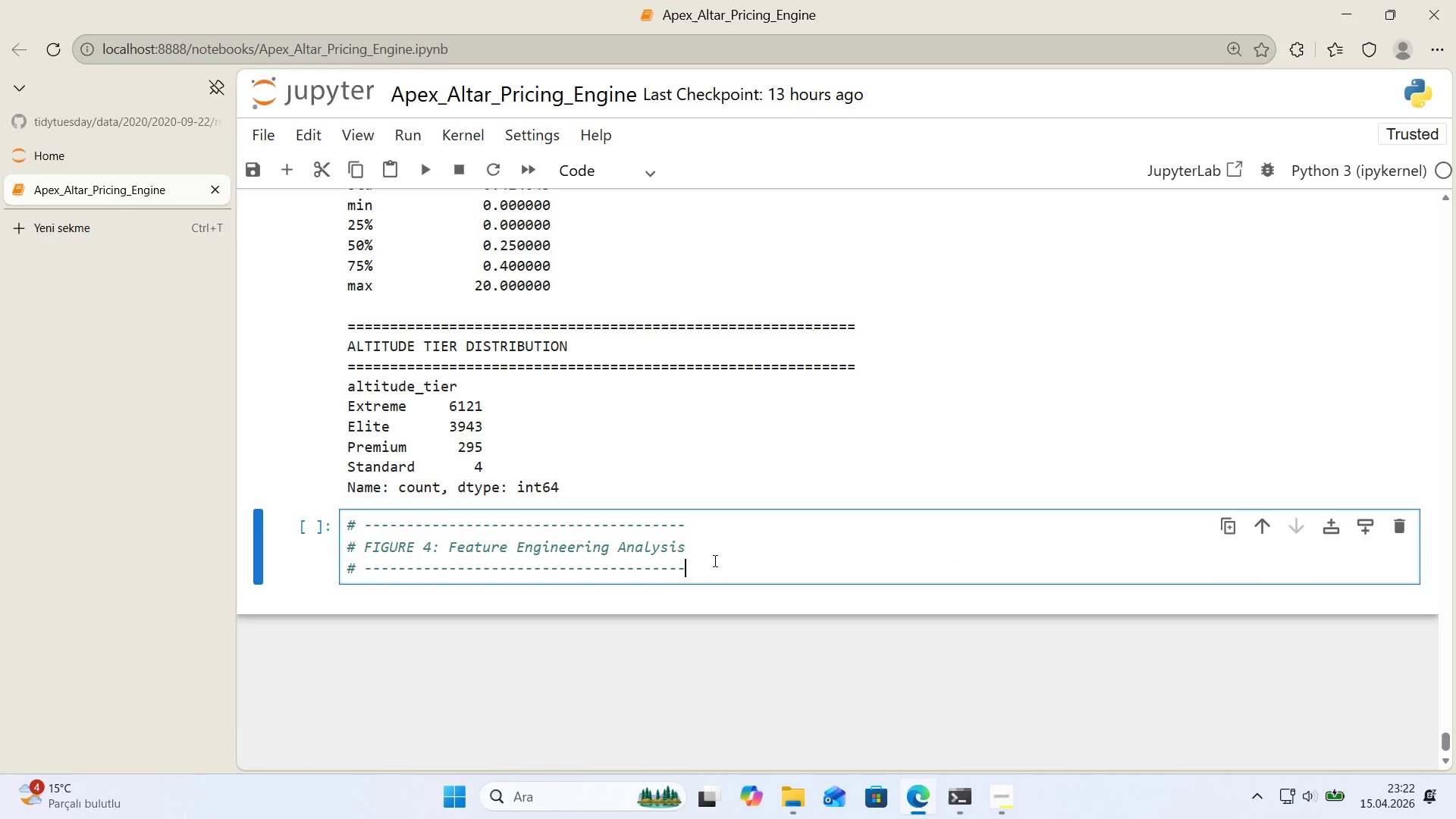 
key(Control+V)
 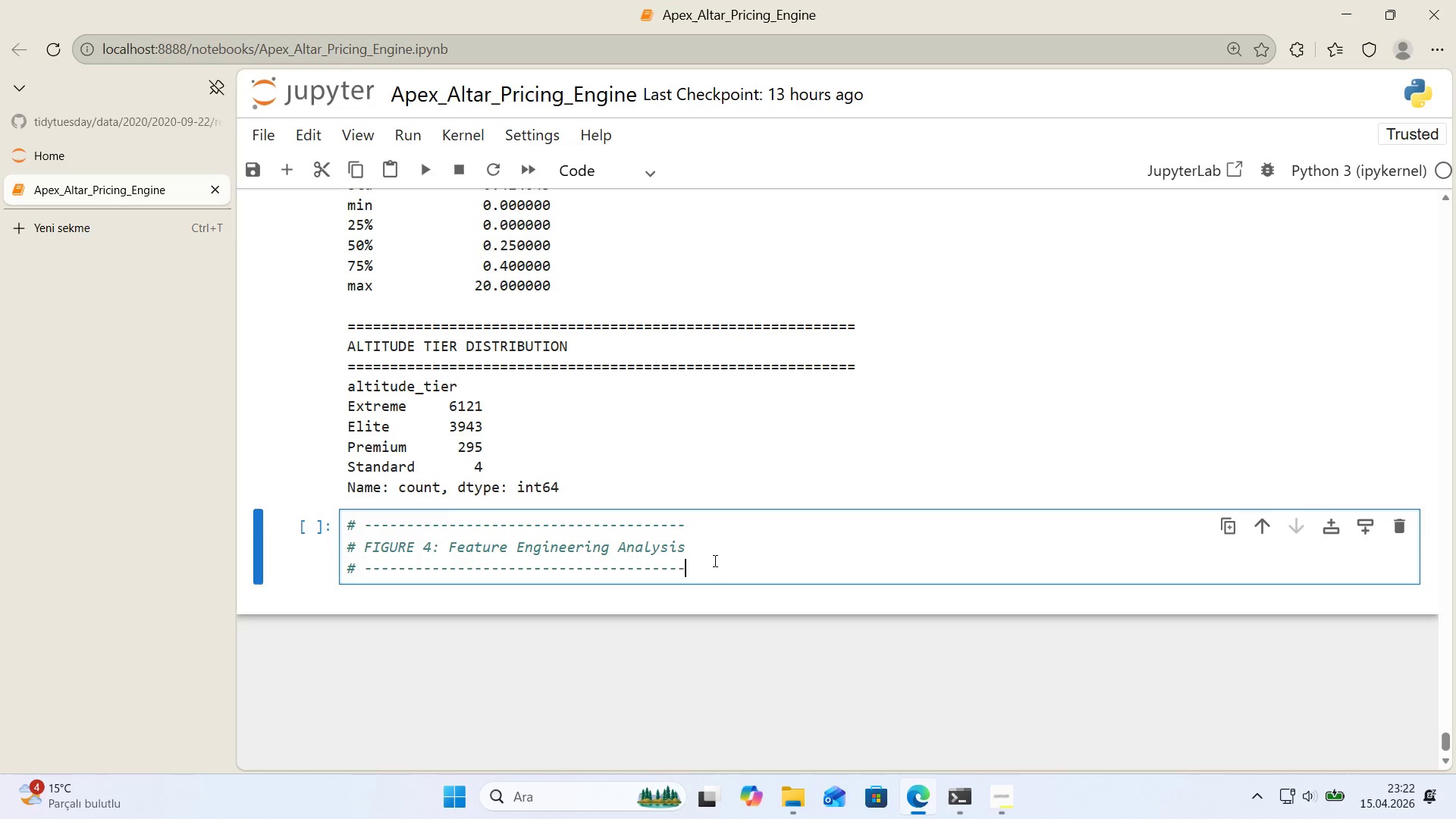 
key(Enter)
 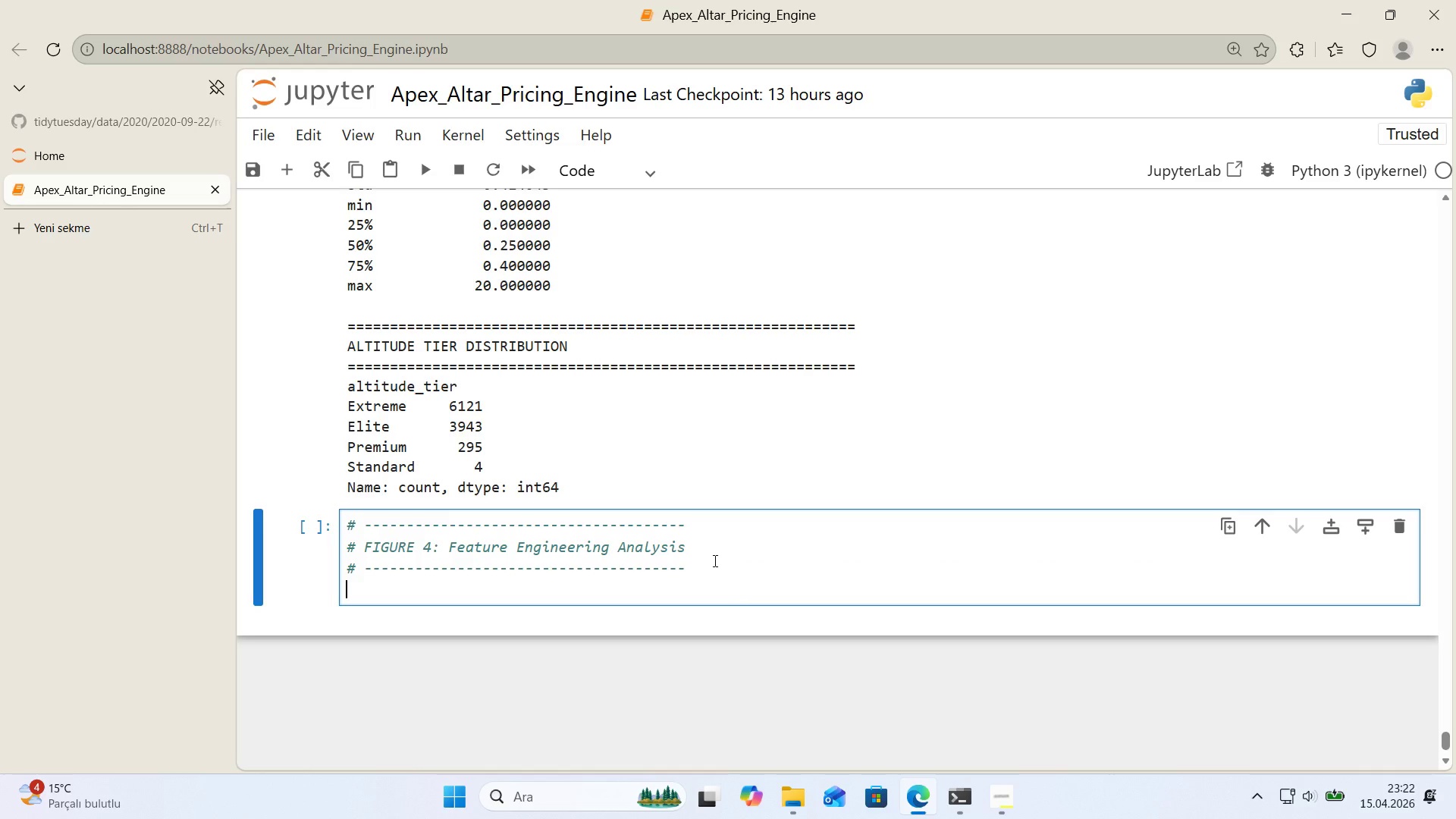 
key(Enter)
 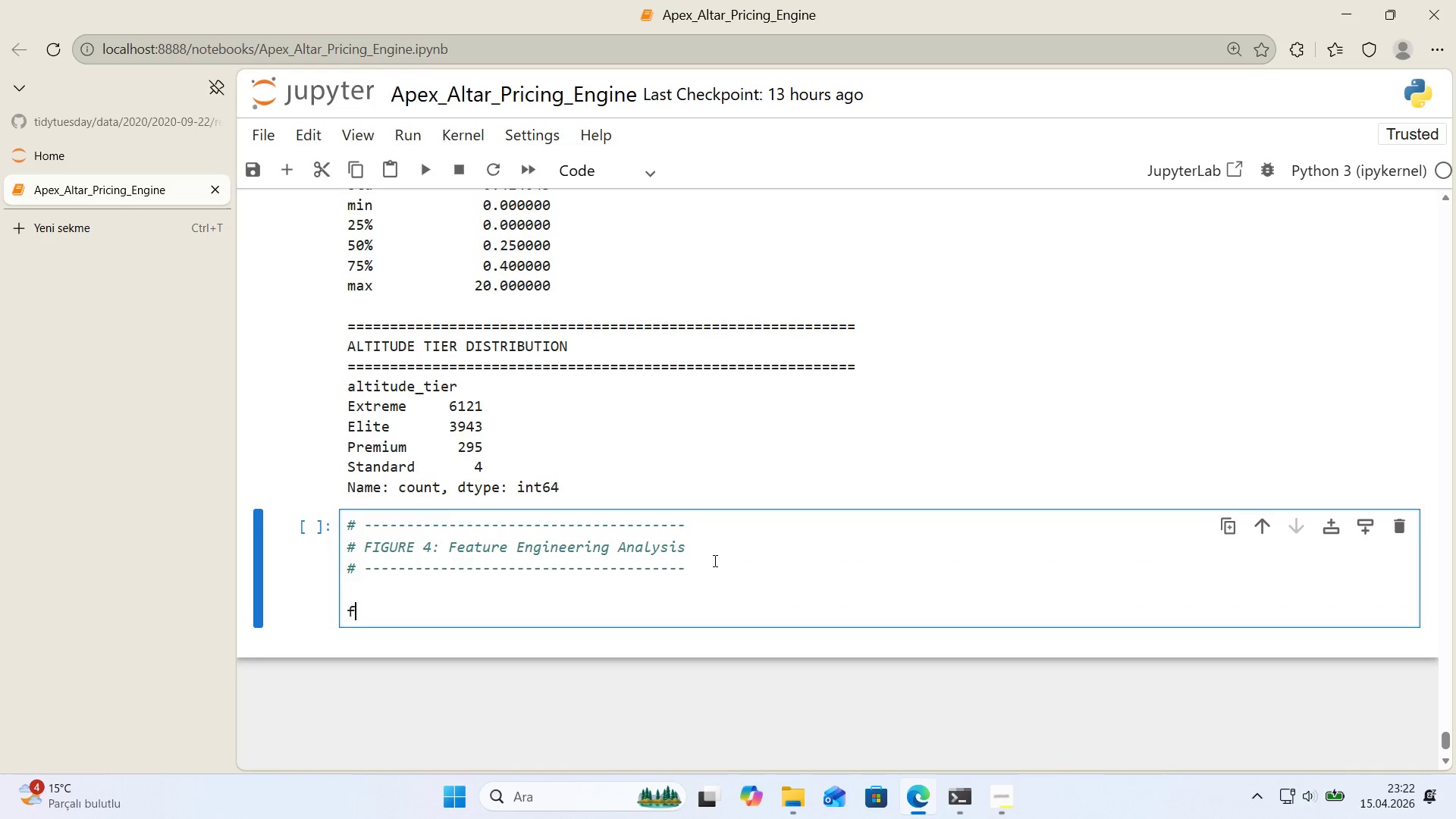 
type(f'g, axes ) plt.subplots*()
 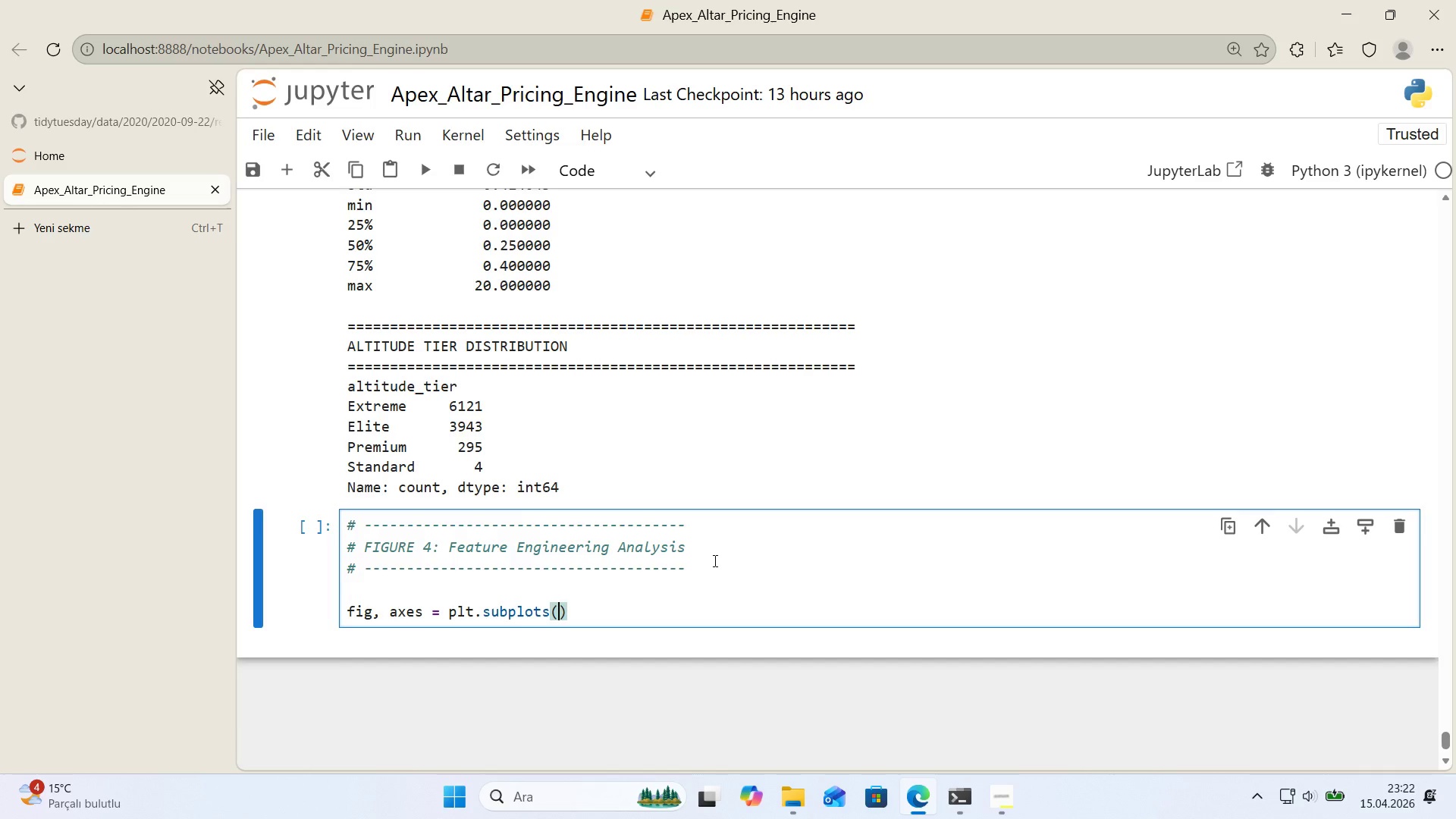 
 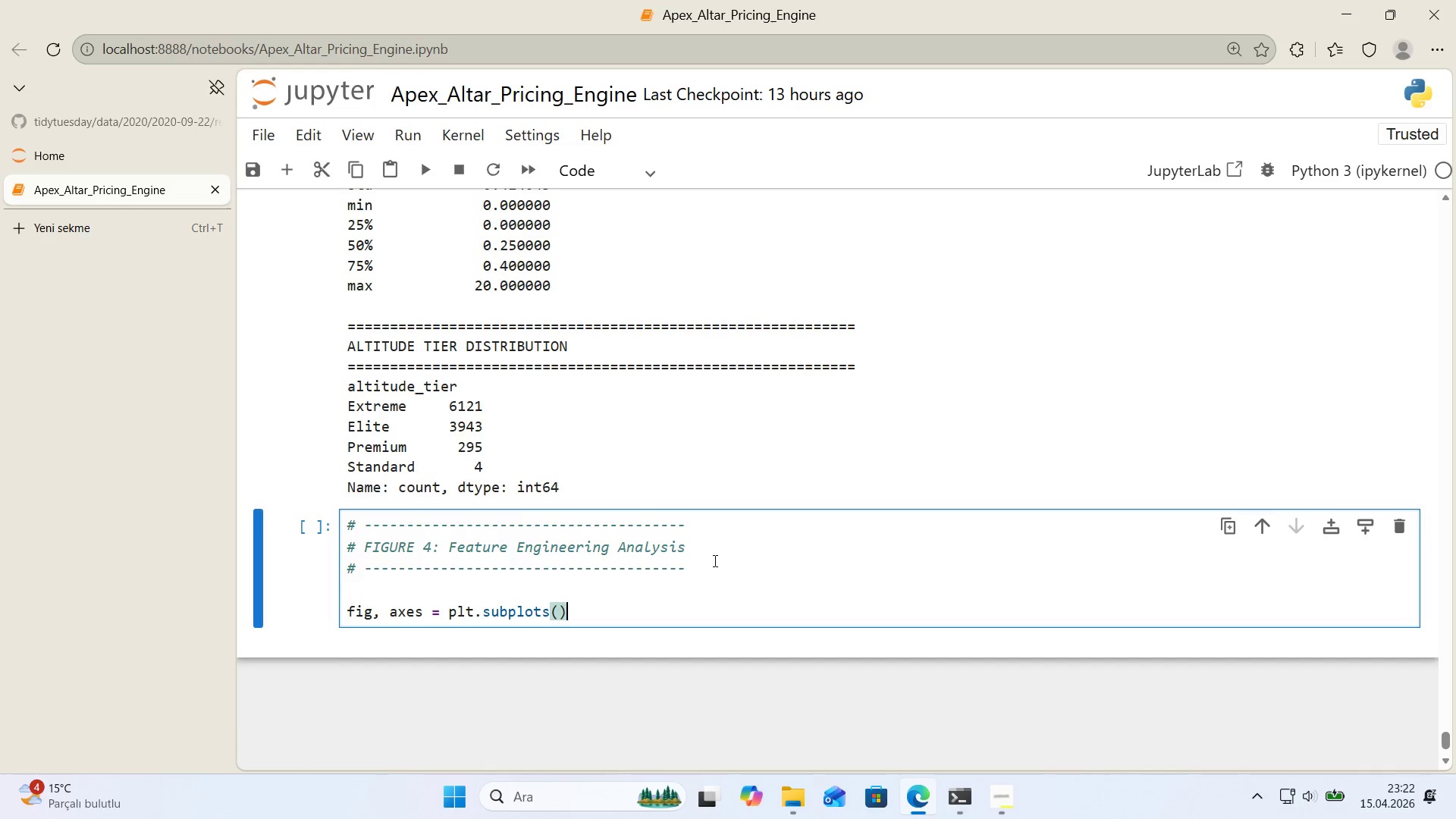 
key(ArrowLeft)
 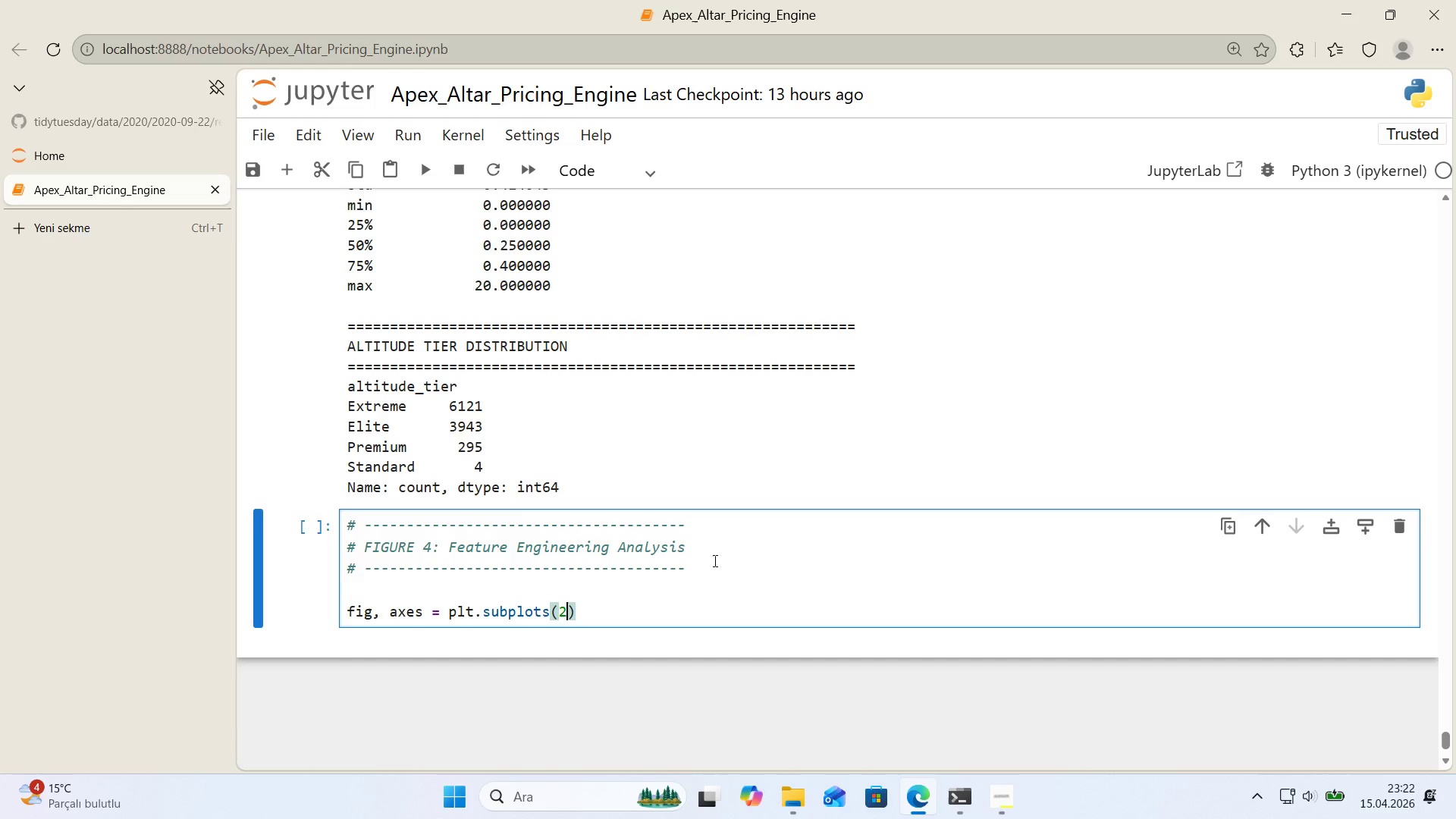 
type(2, 2, f'gs'ze)*()
 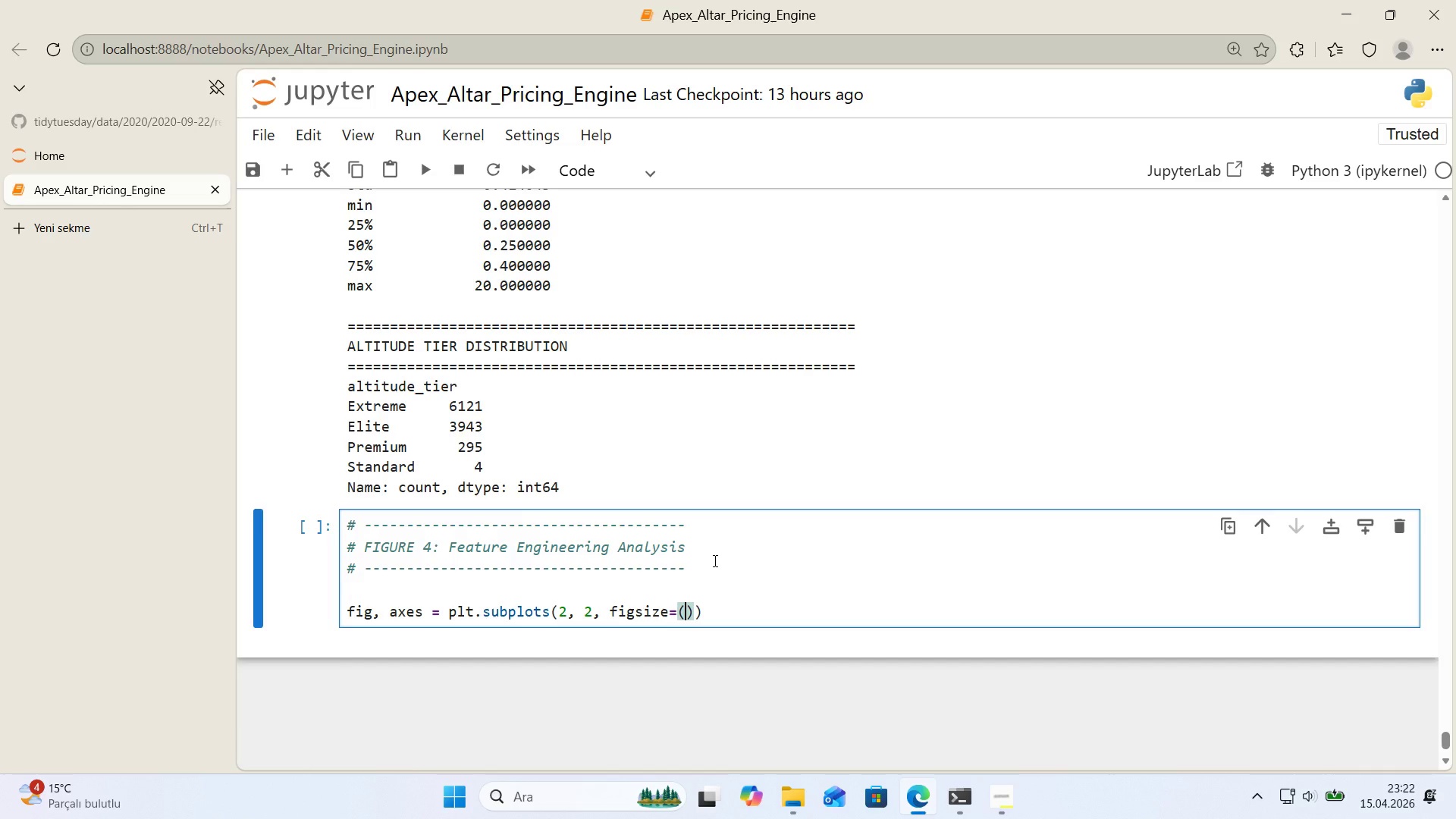 
 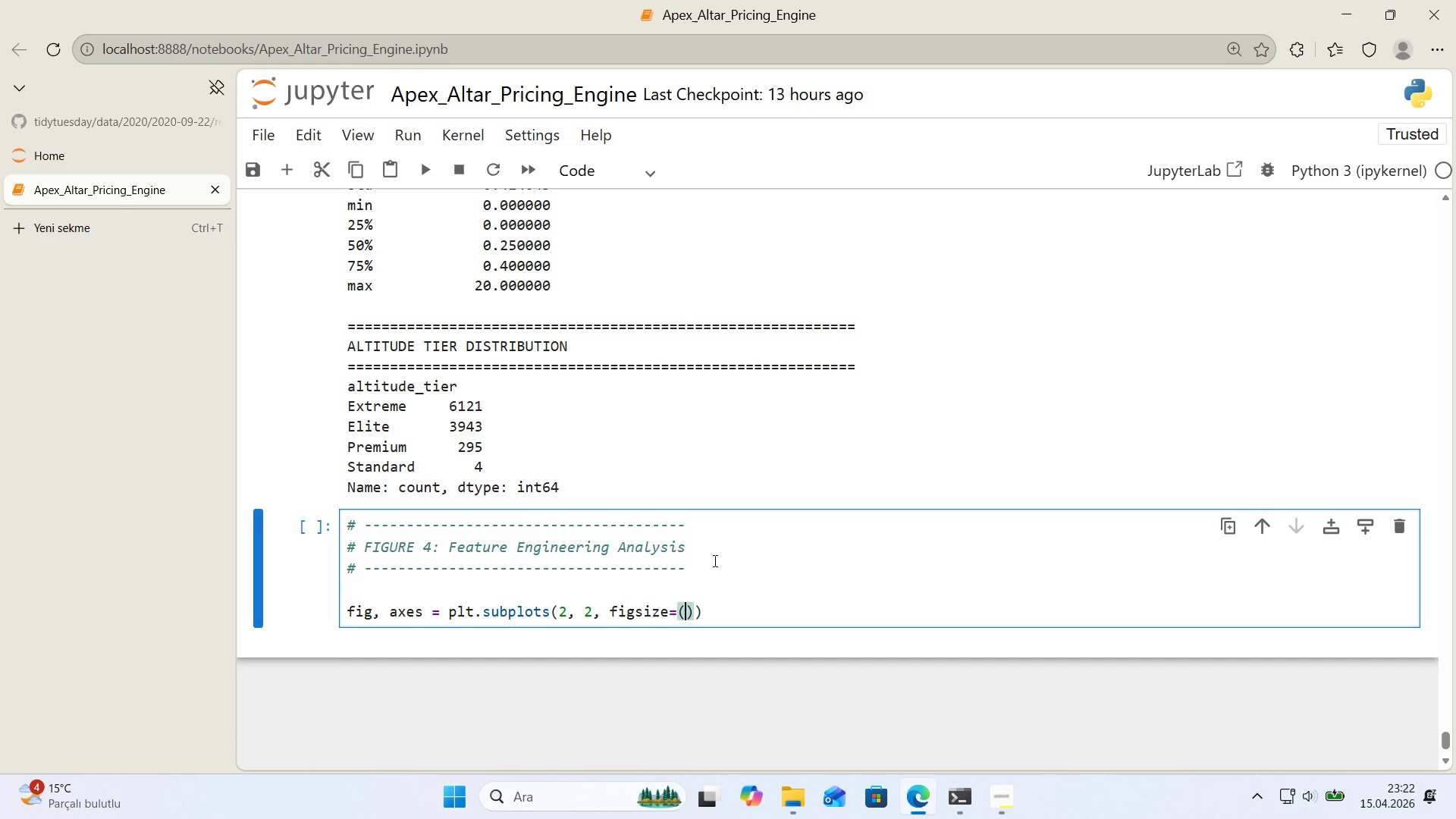 
key(ArrowLeft)
 